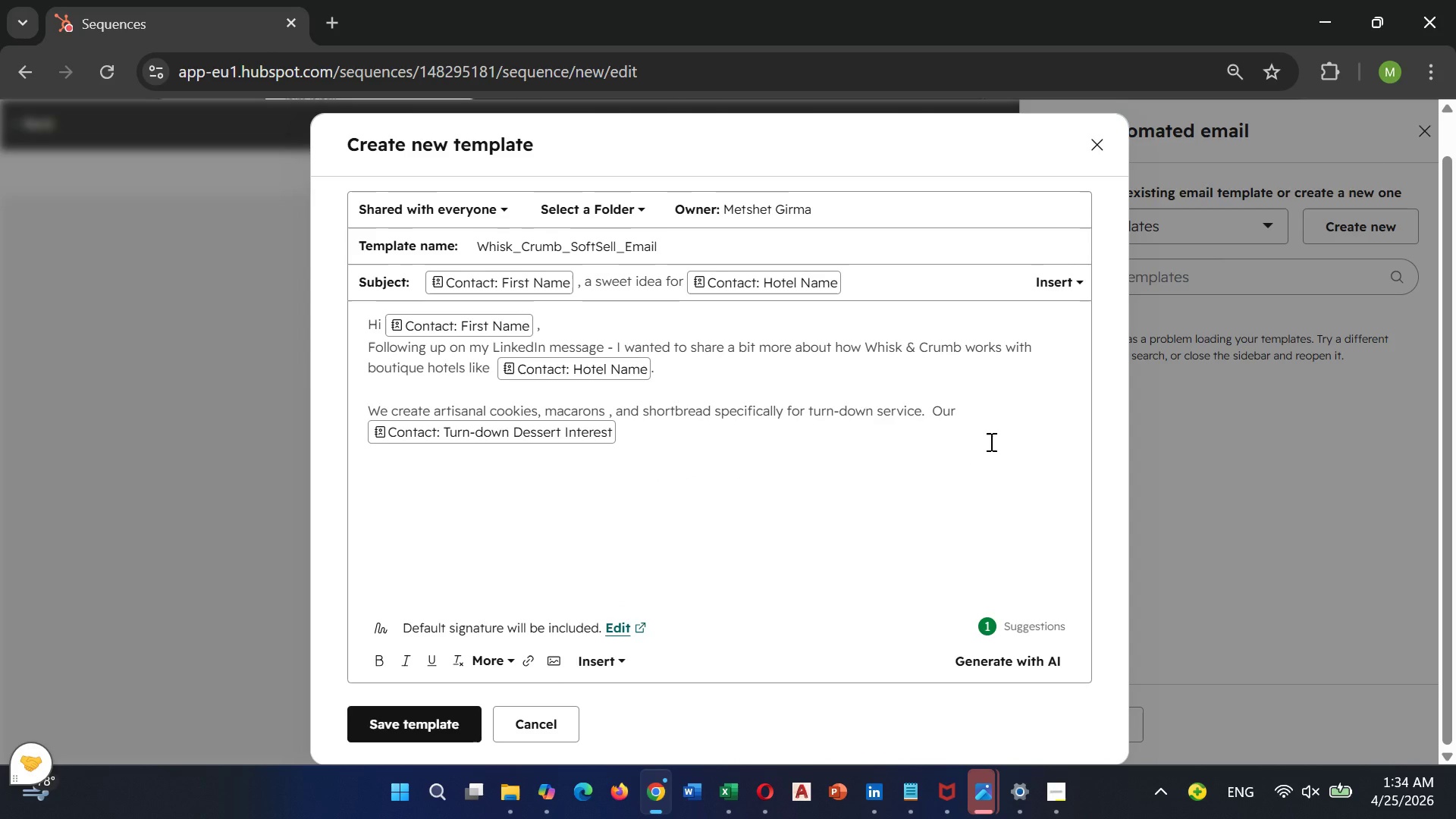 
wait(6.05)
 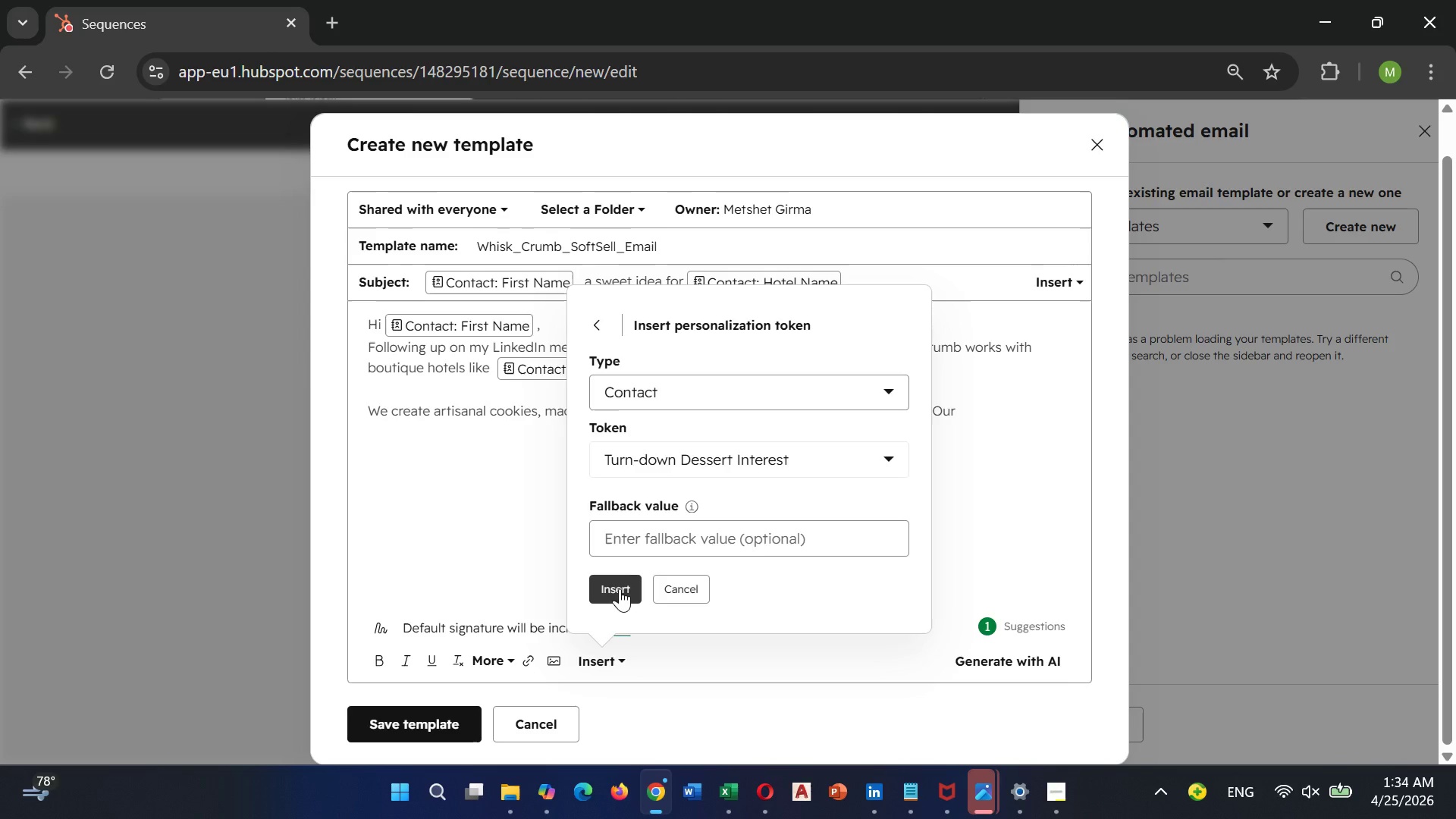 
type( are)
 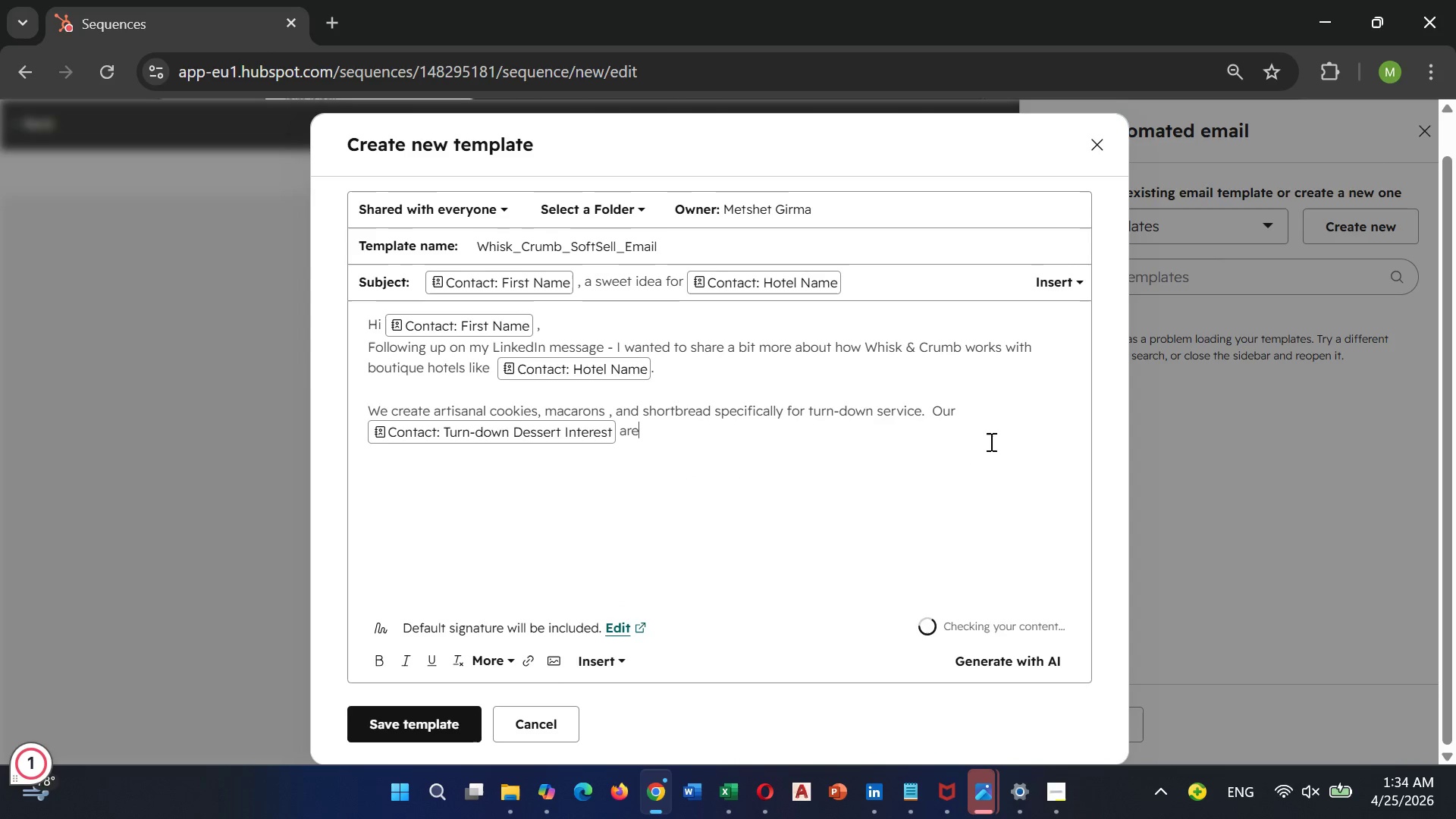 
key(ArrowLeft)
 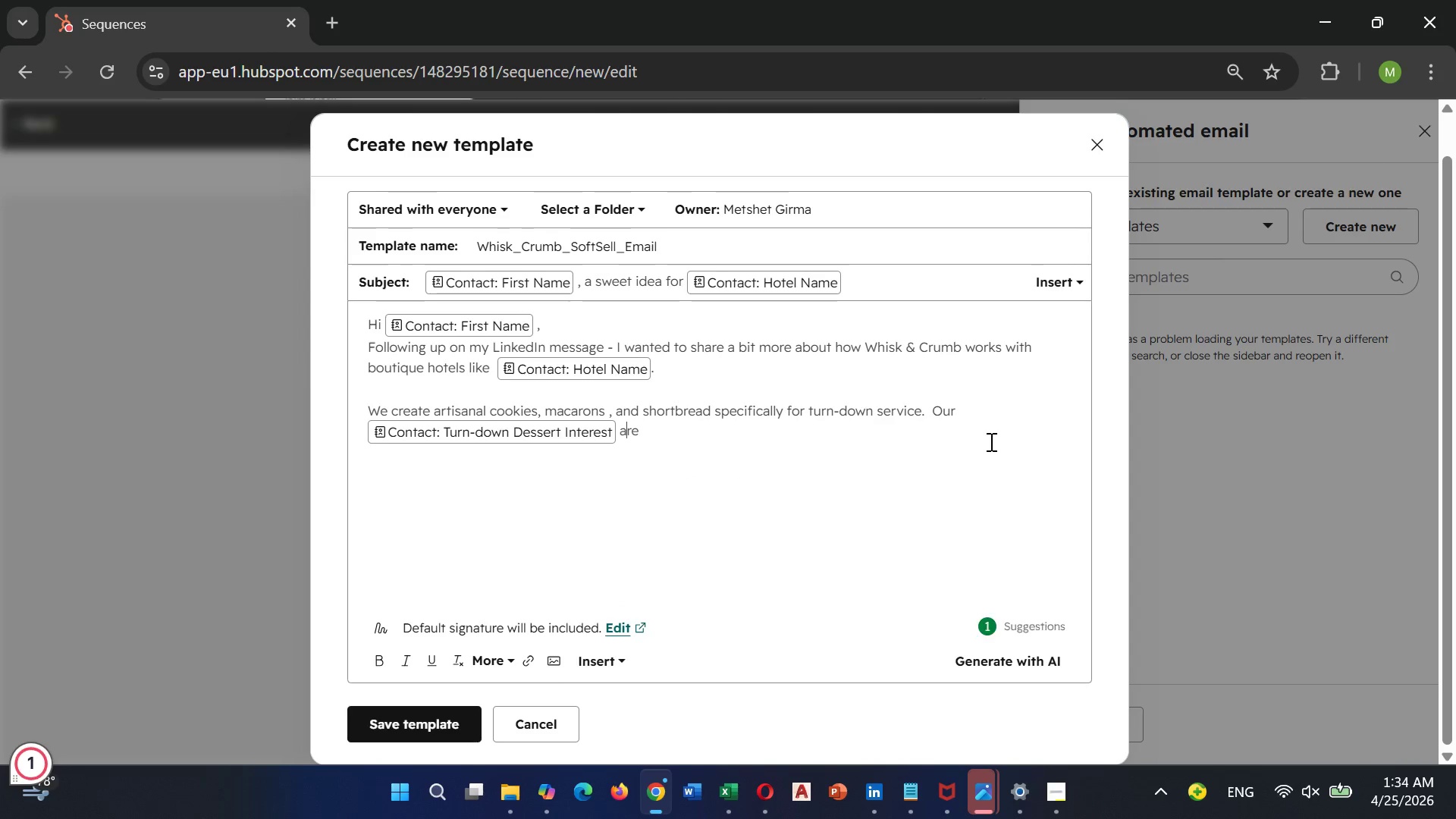 
key(ArrowLeft)
 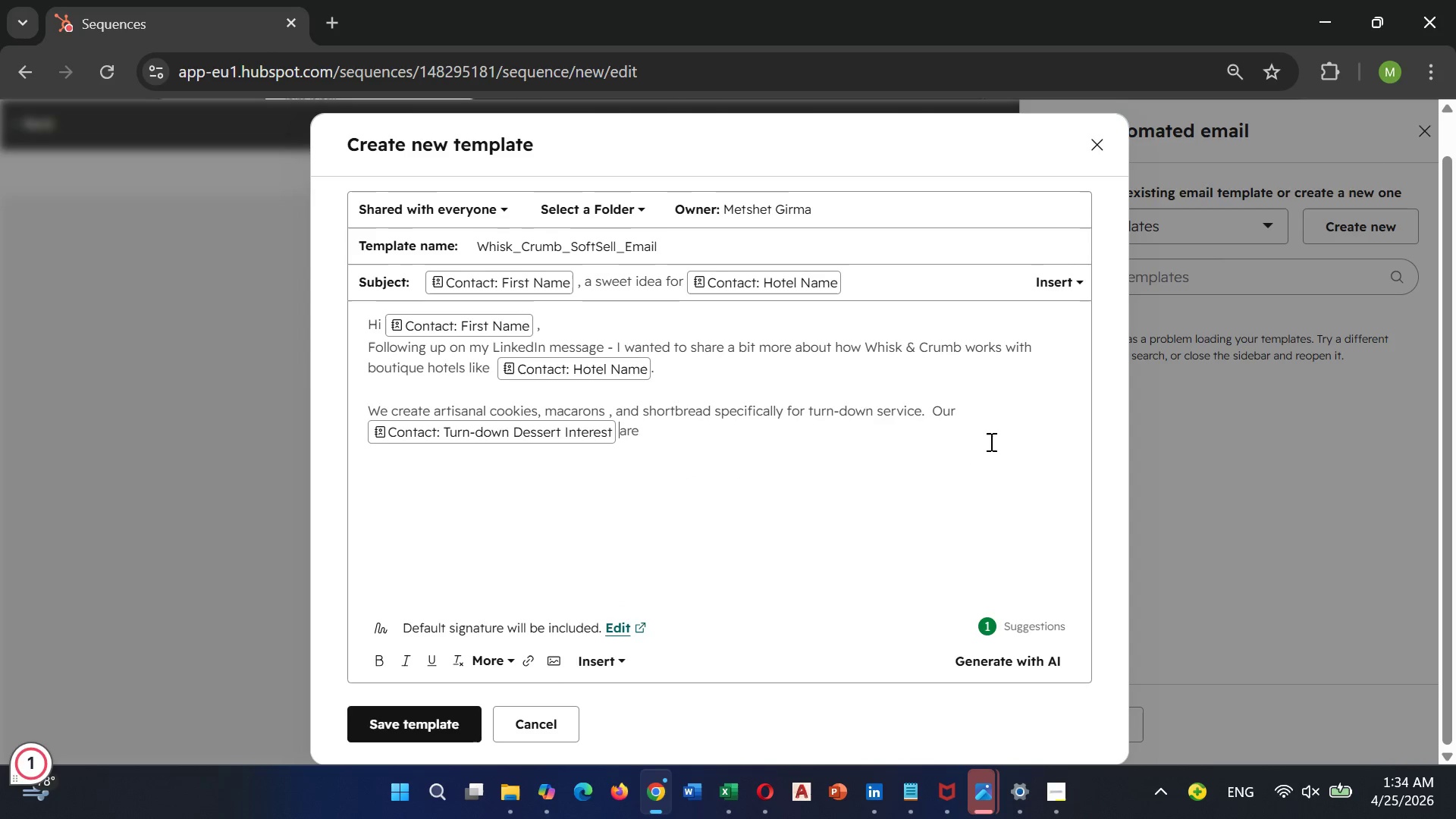 
key(ArrowLeft)
 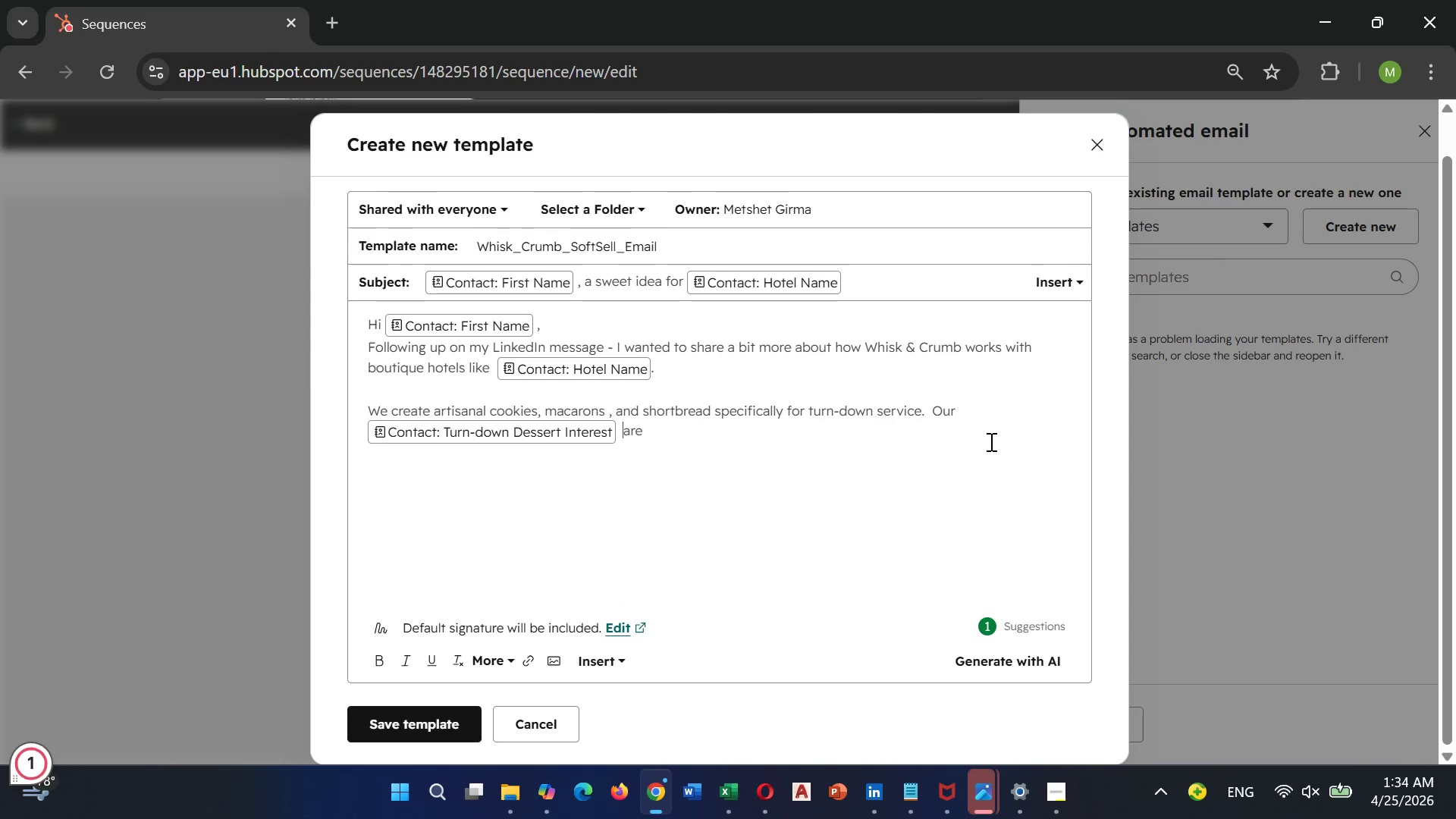 
type(  a guest favorite.)
 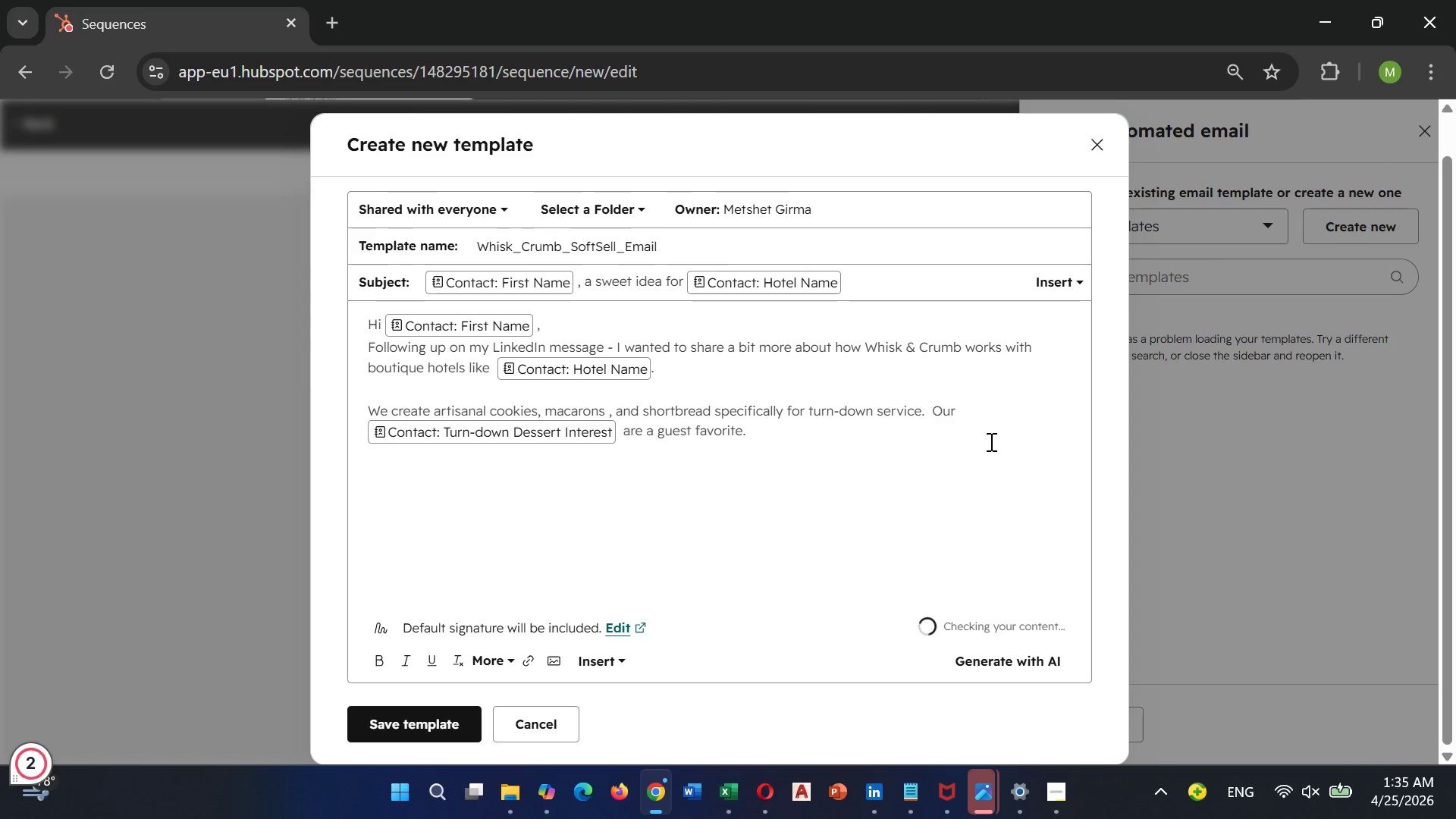 
hold_key(key=ArrowRight, duration=0.59)
 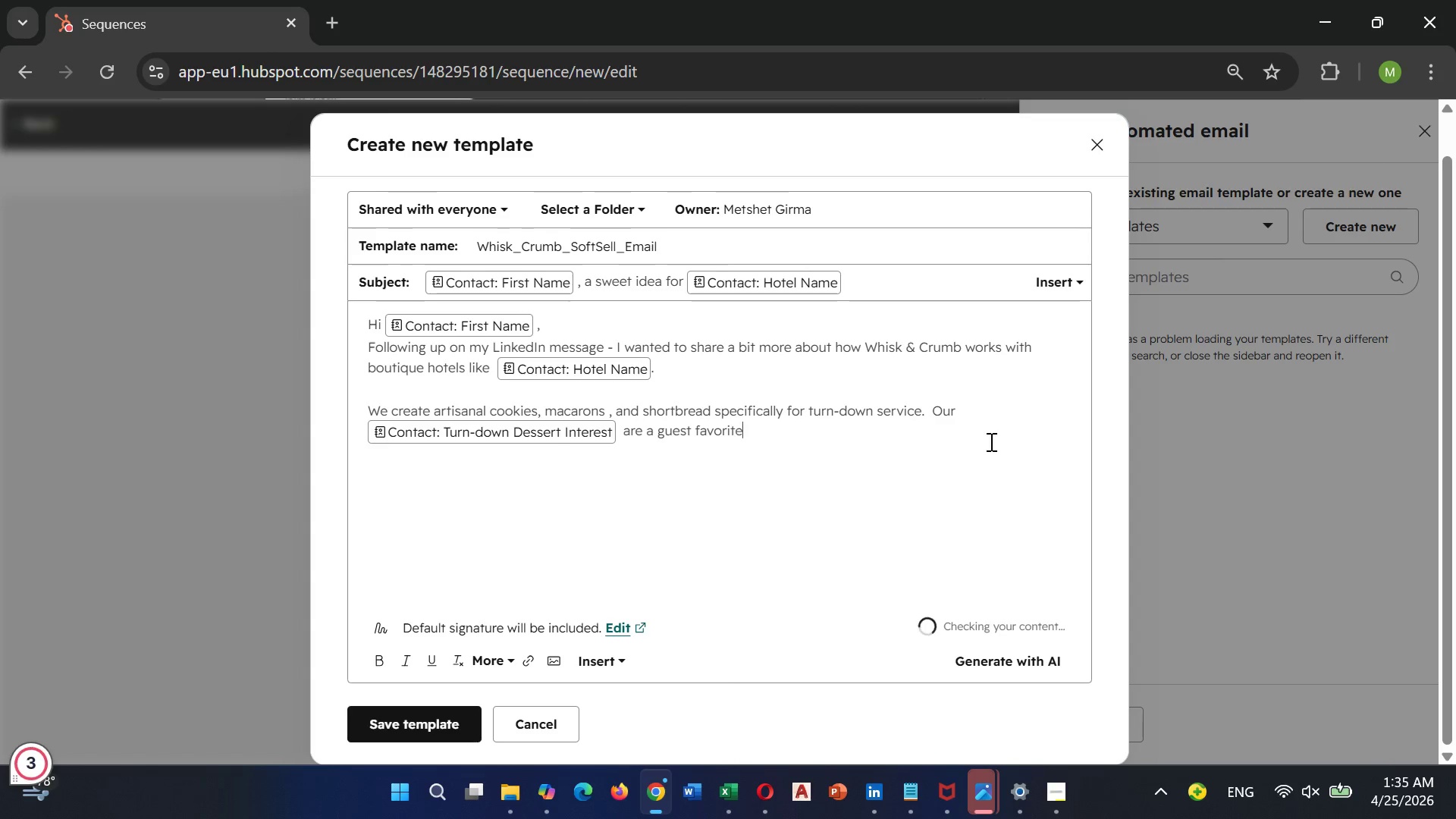 
key(Enter)
 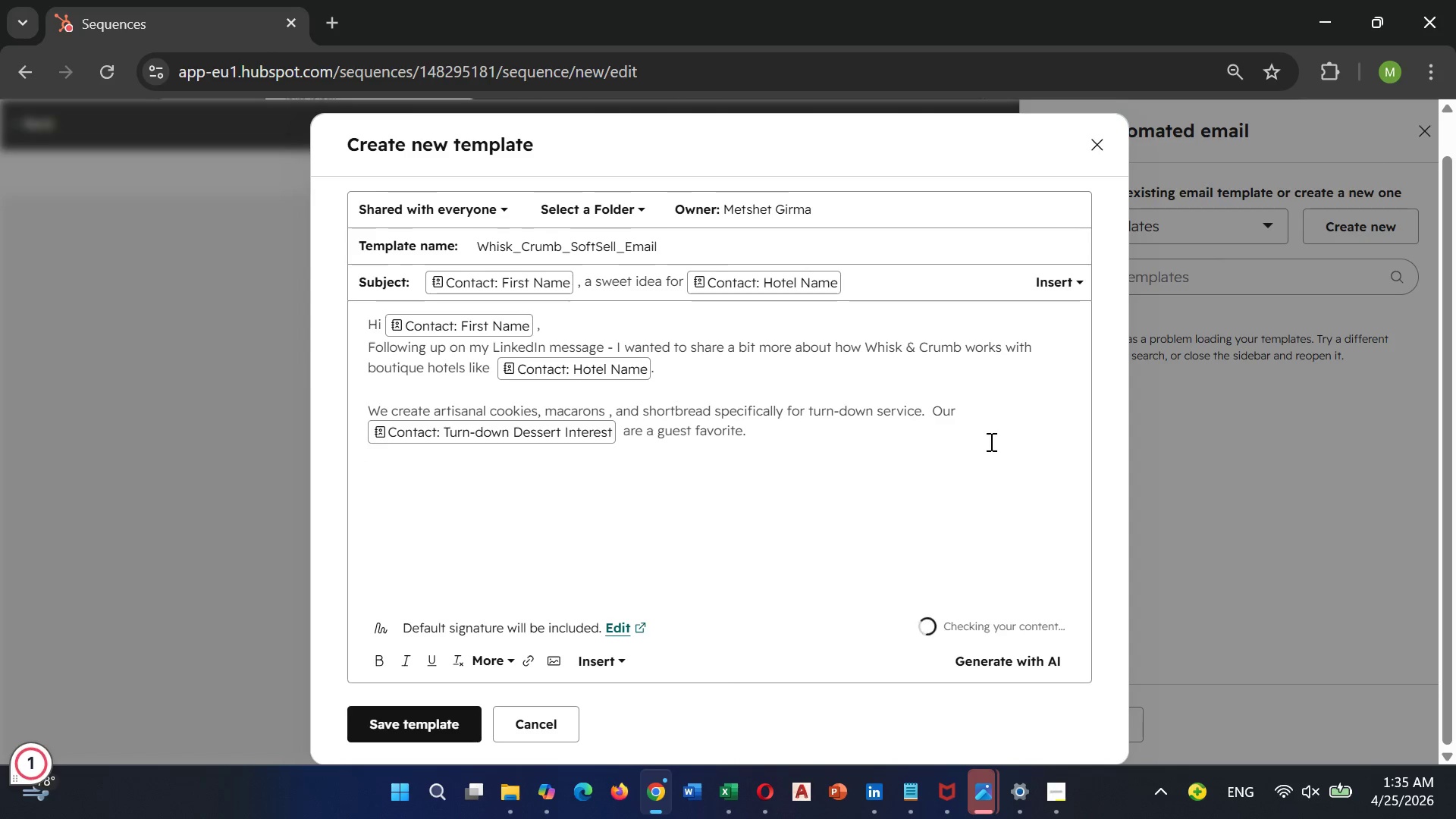 
key(Enter)
 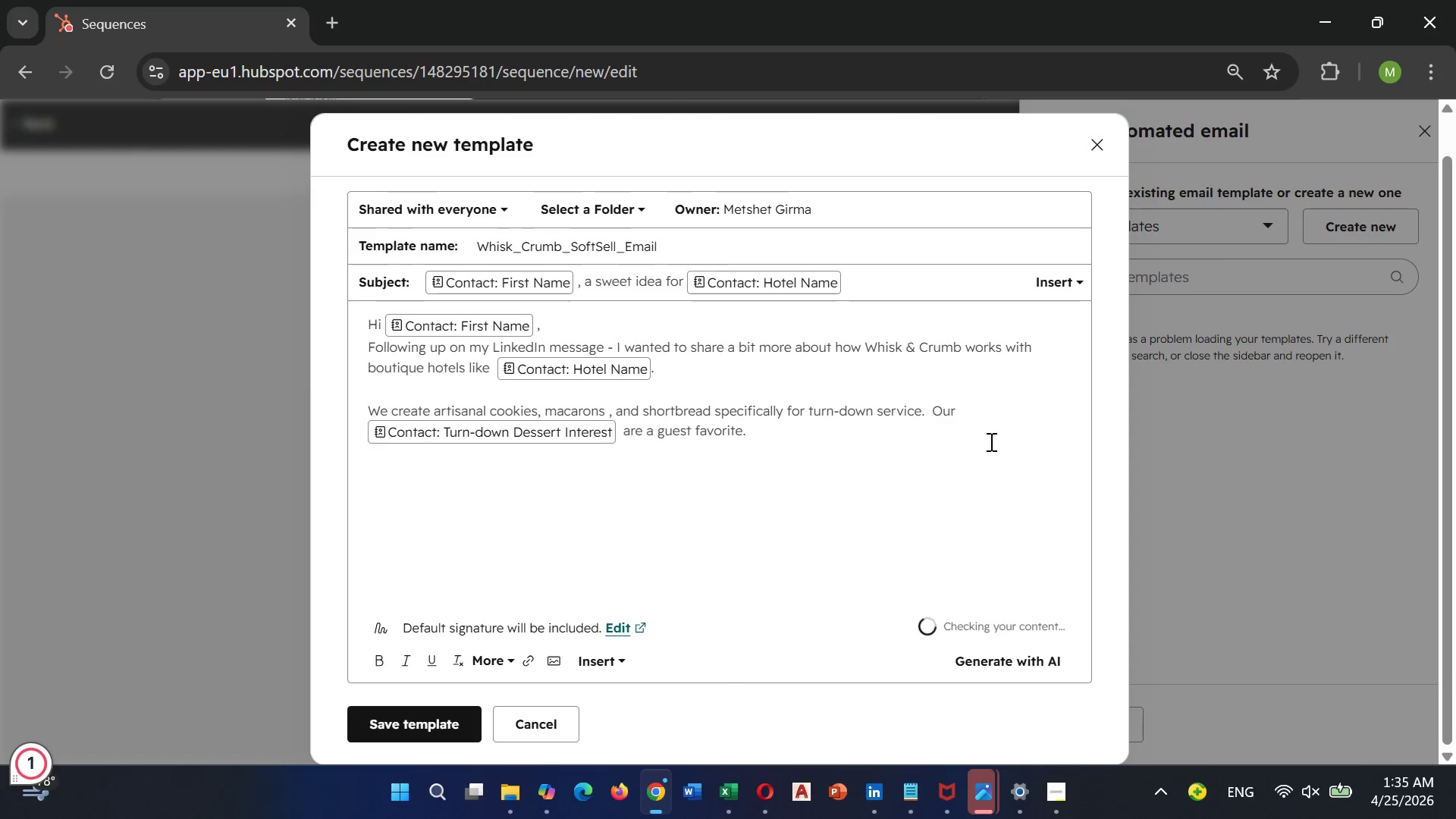 
type(No pressure at all - just wanted to plant a )
 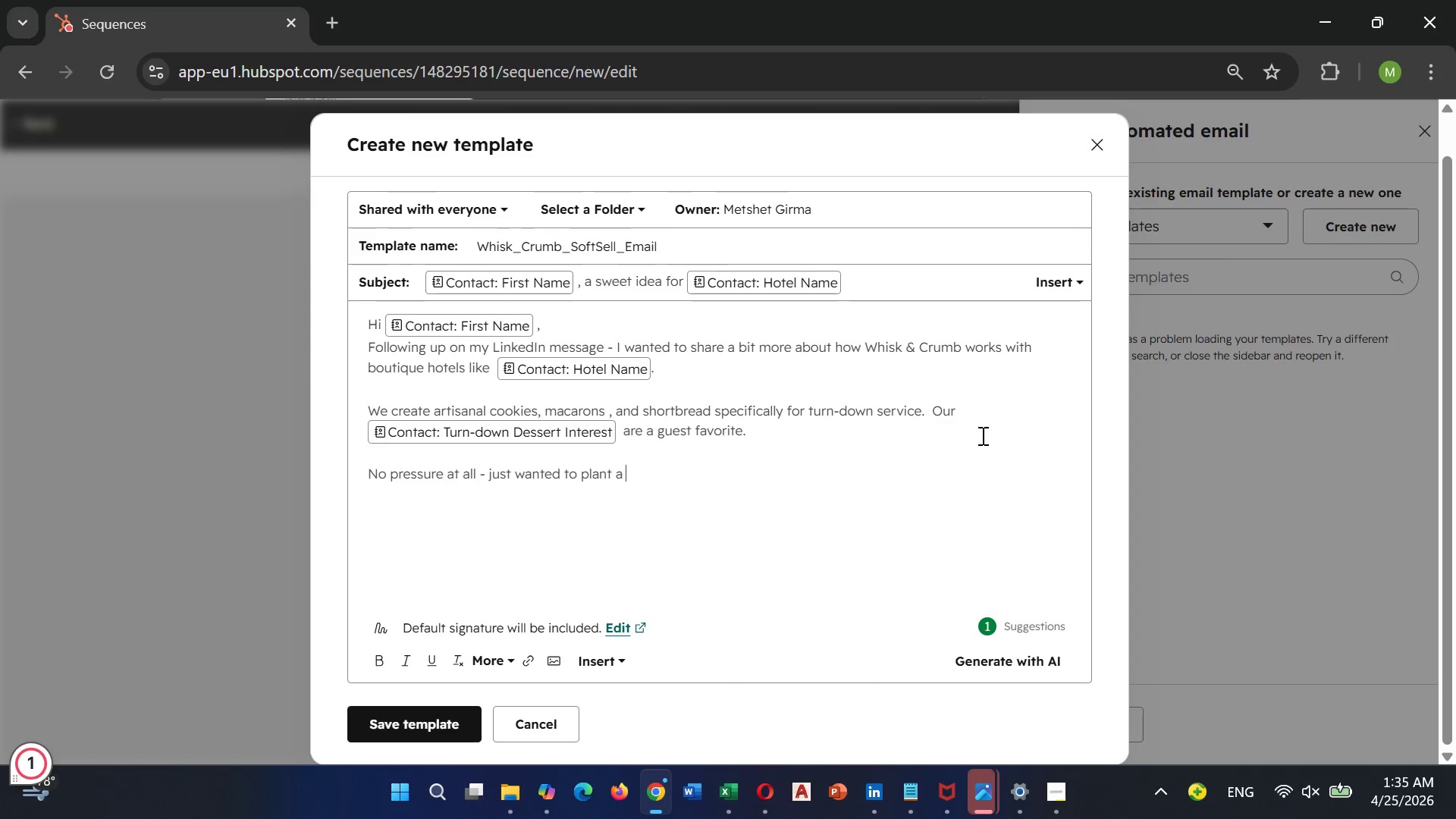 
type(seed for a)
key(Backspace)
type(we)
key(Backspace)
type(hen you're ready to refresh your amenities.)
 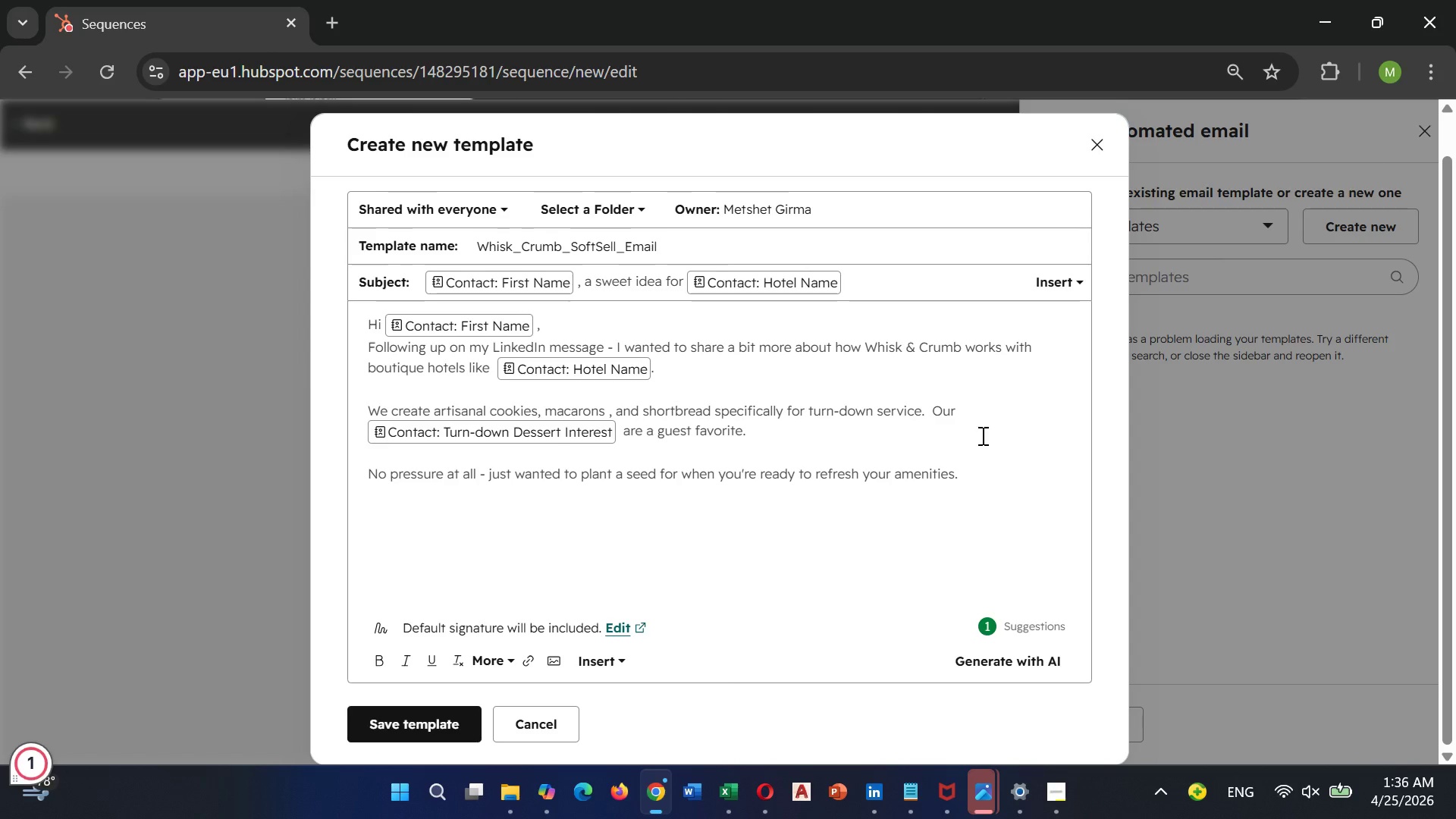 
key(Enter)
 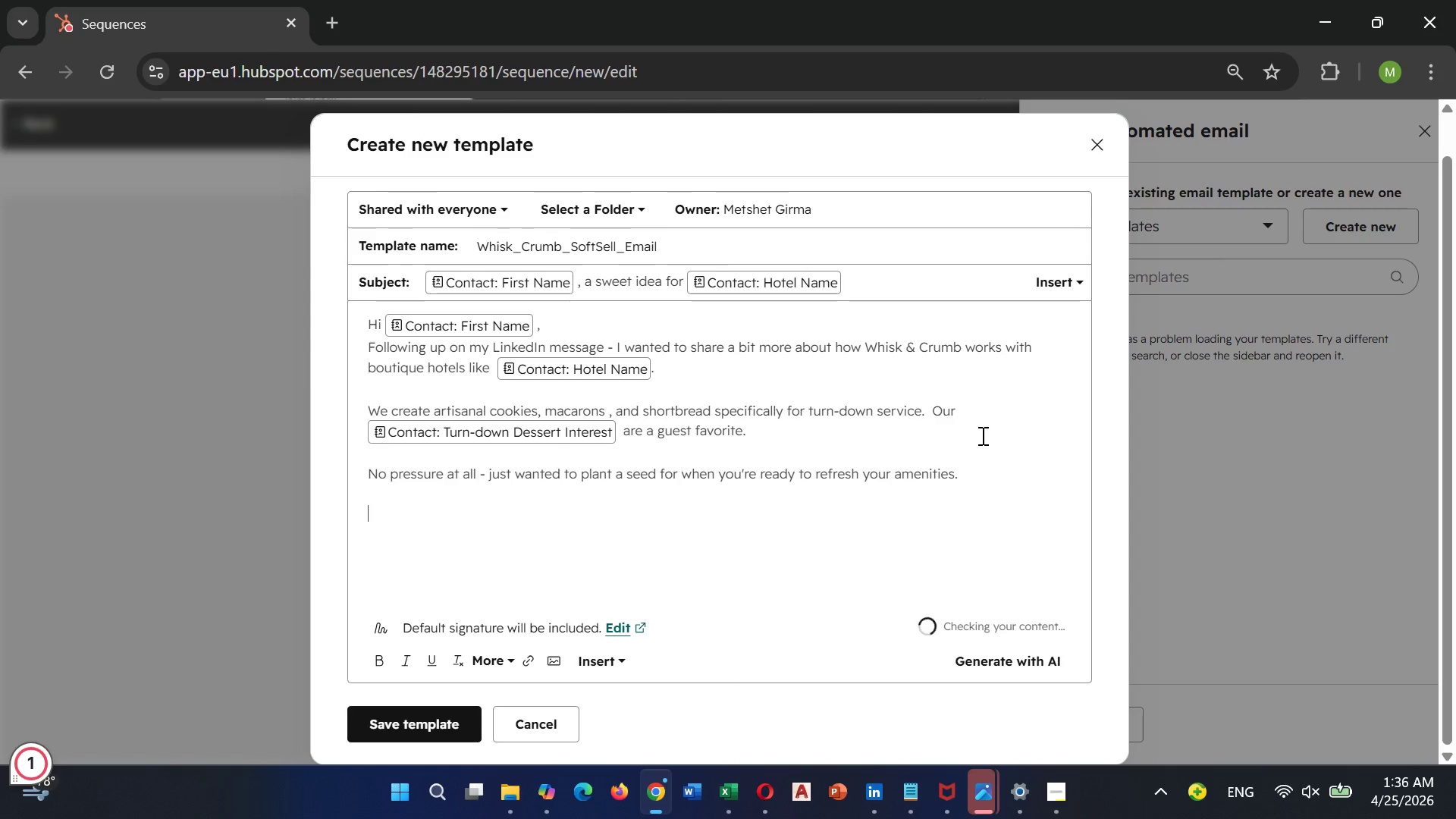 
key(Enter)
 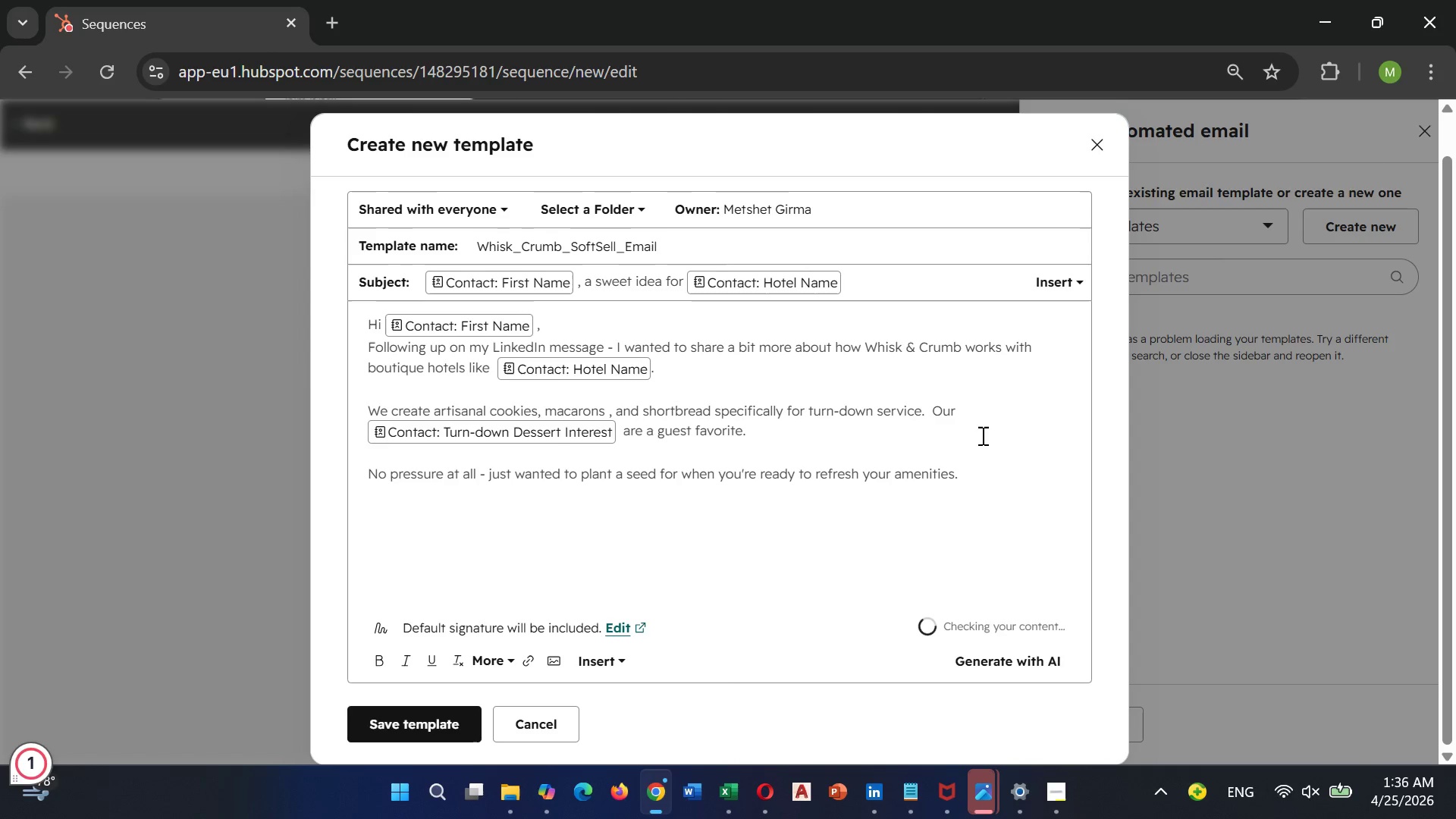 
type(Would you like me to send over a sample menu?)
 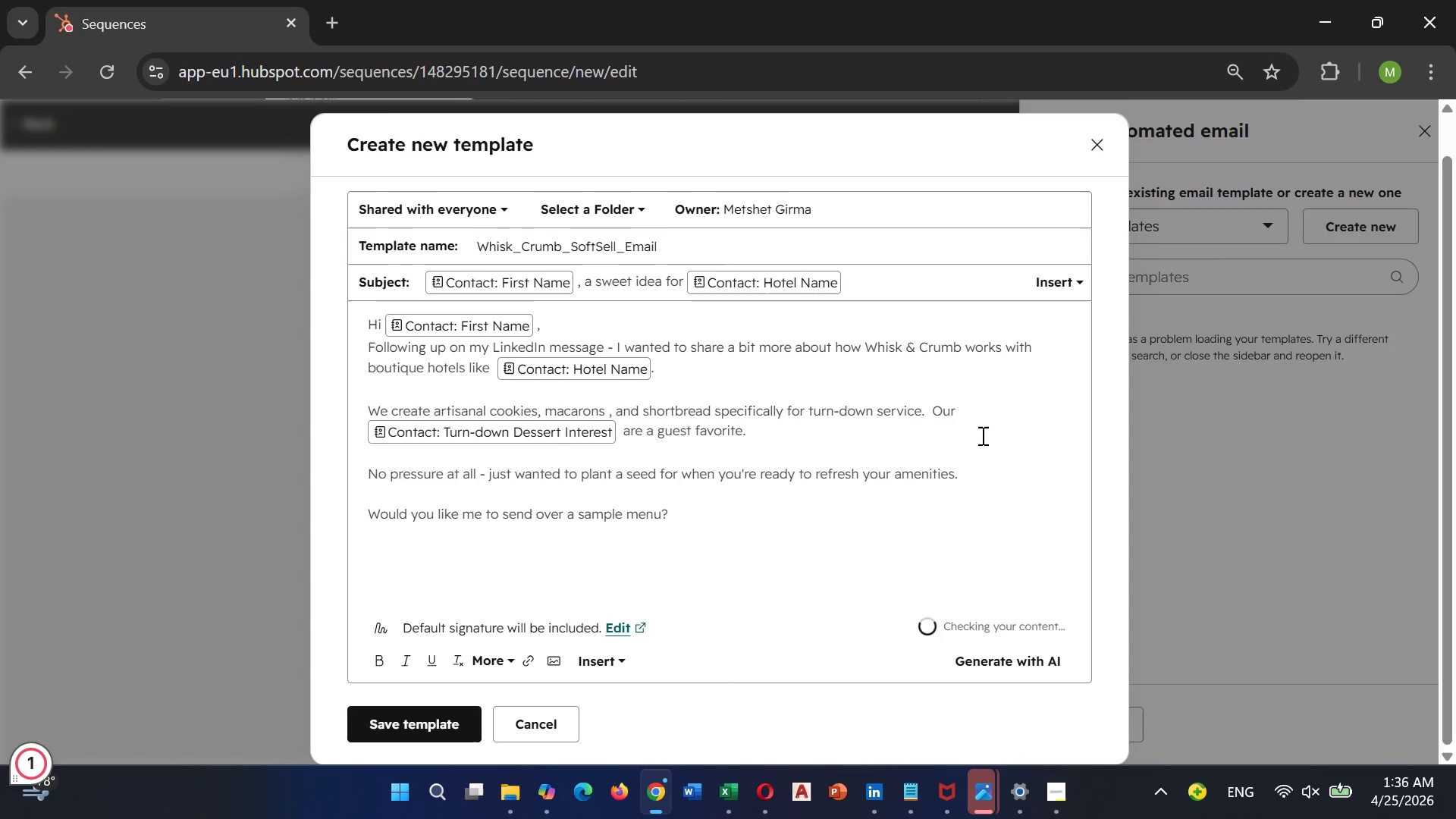 
key(Enter)
 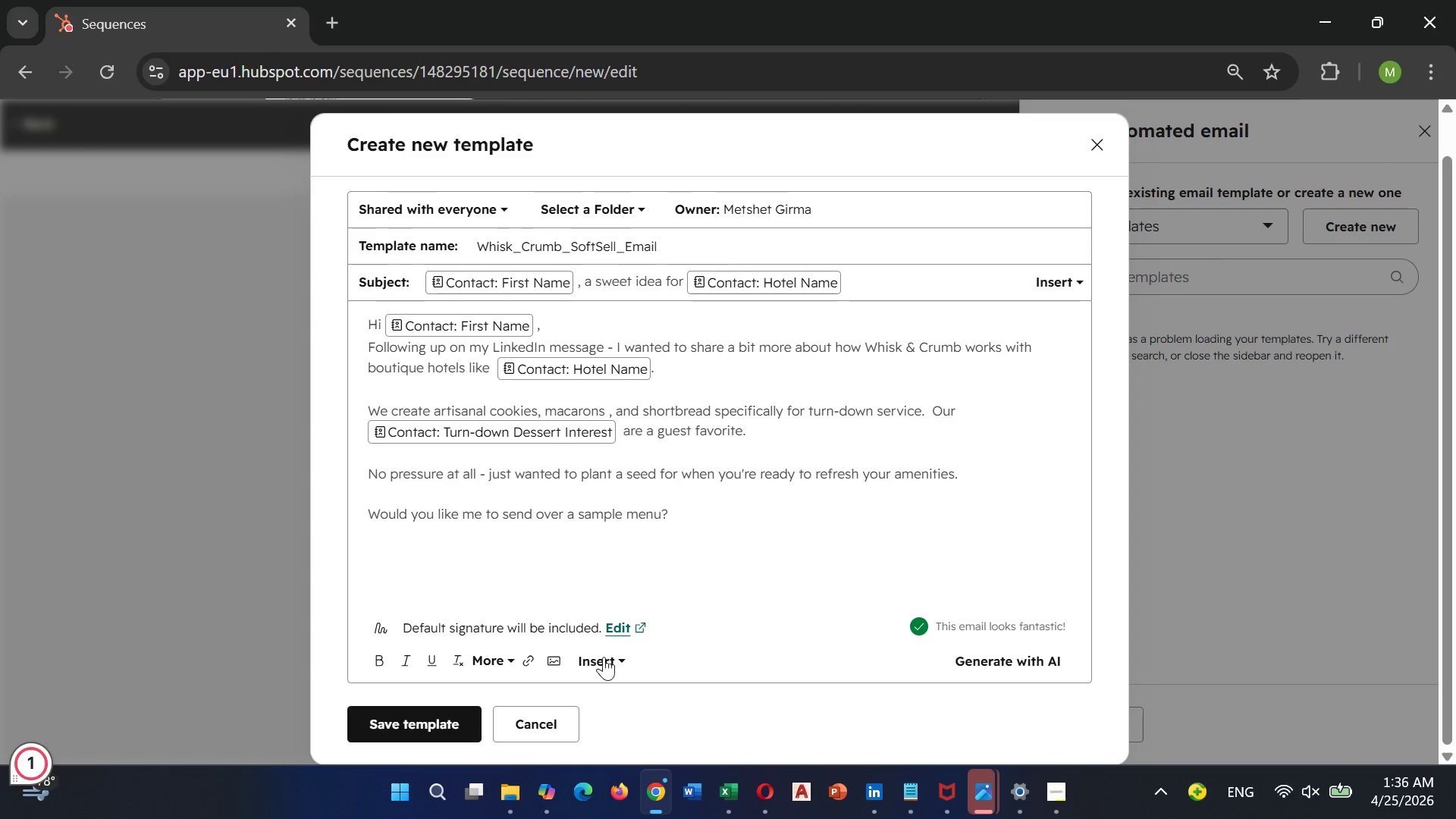 
left_click([491, 664])
 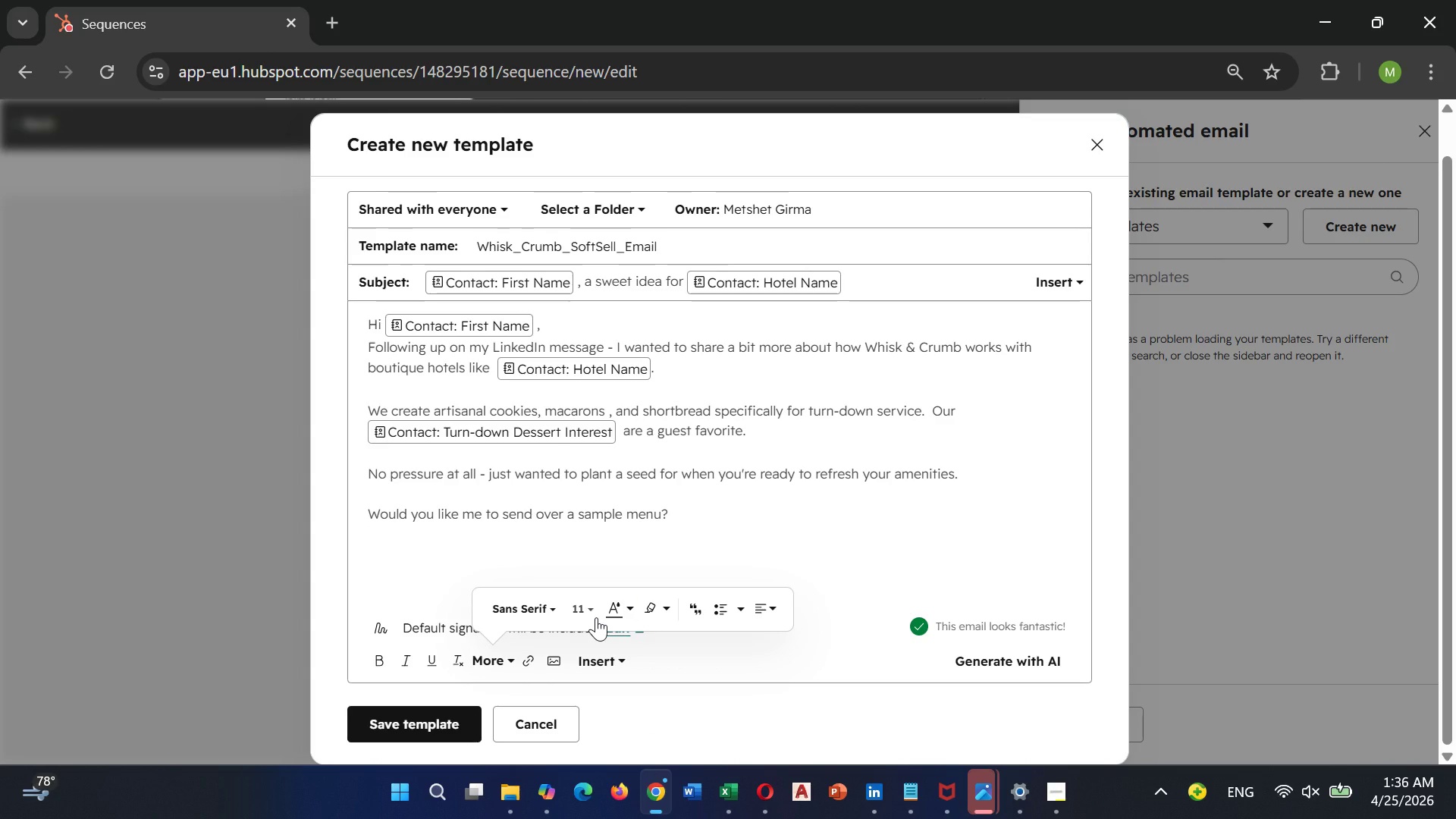 
wait(6.52)
 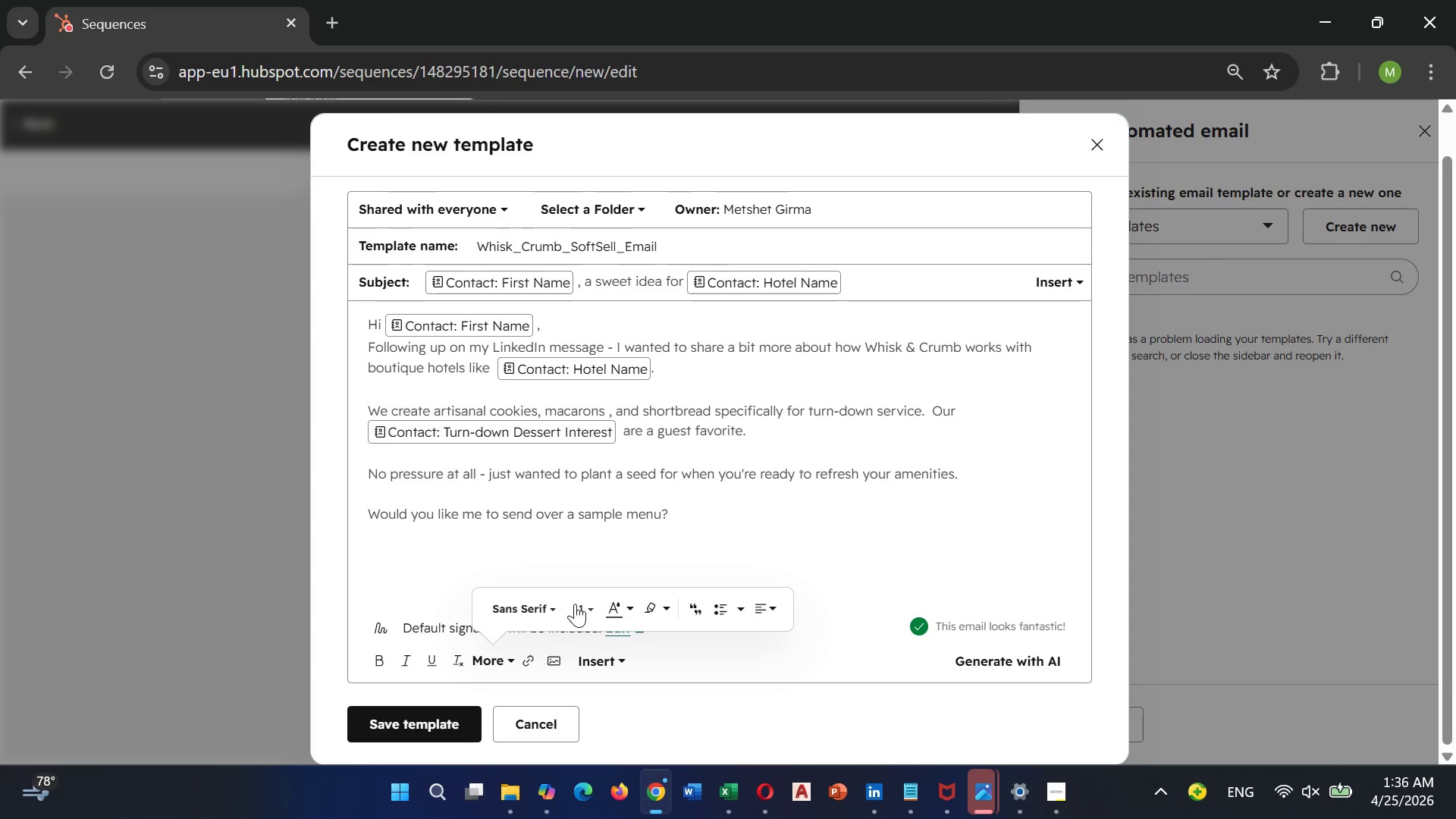 
left_click([595, 654])
 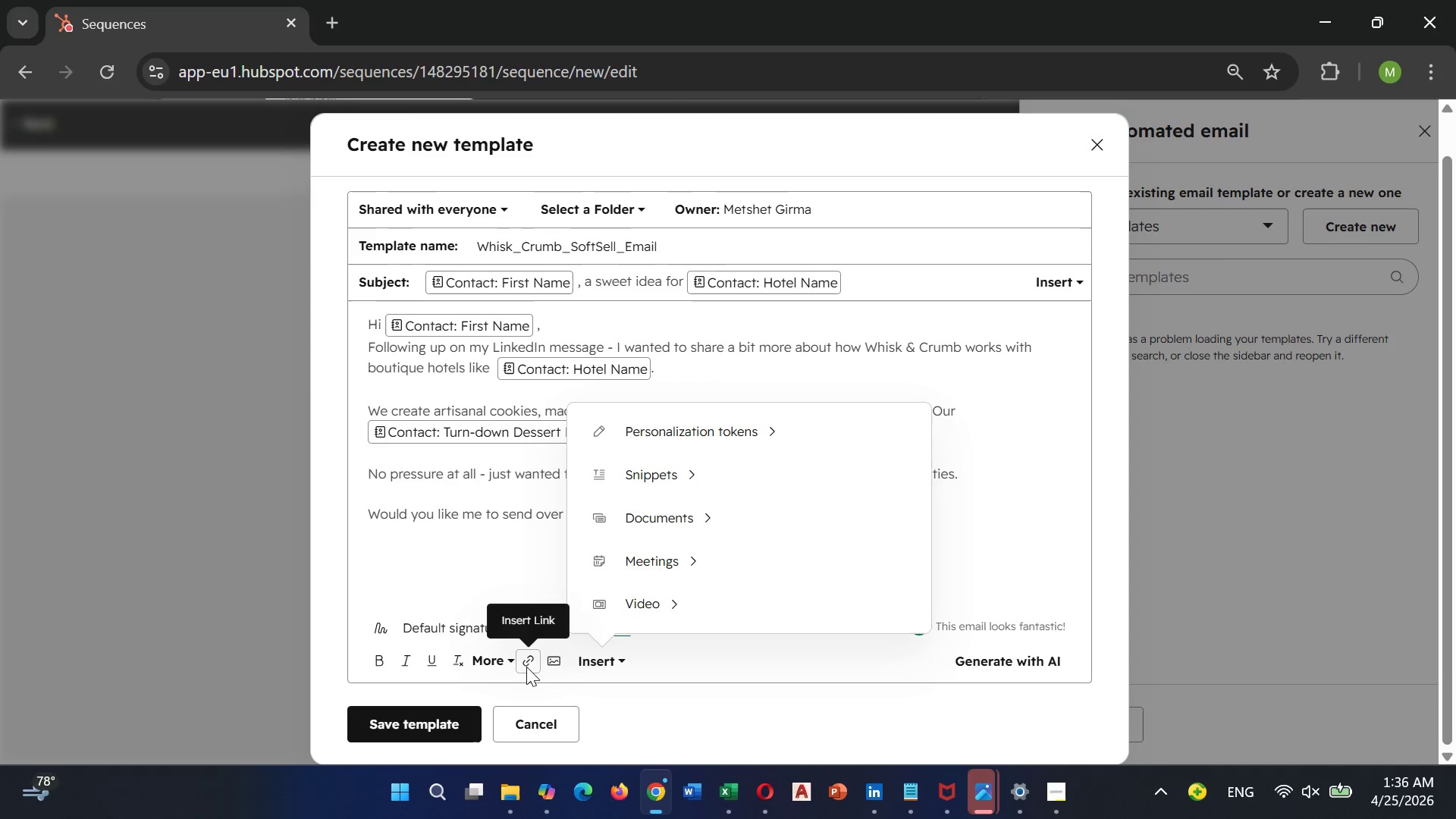 
left_click([526, 667])
 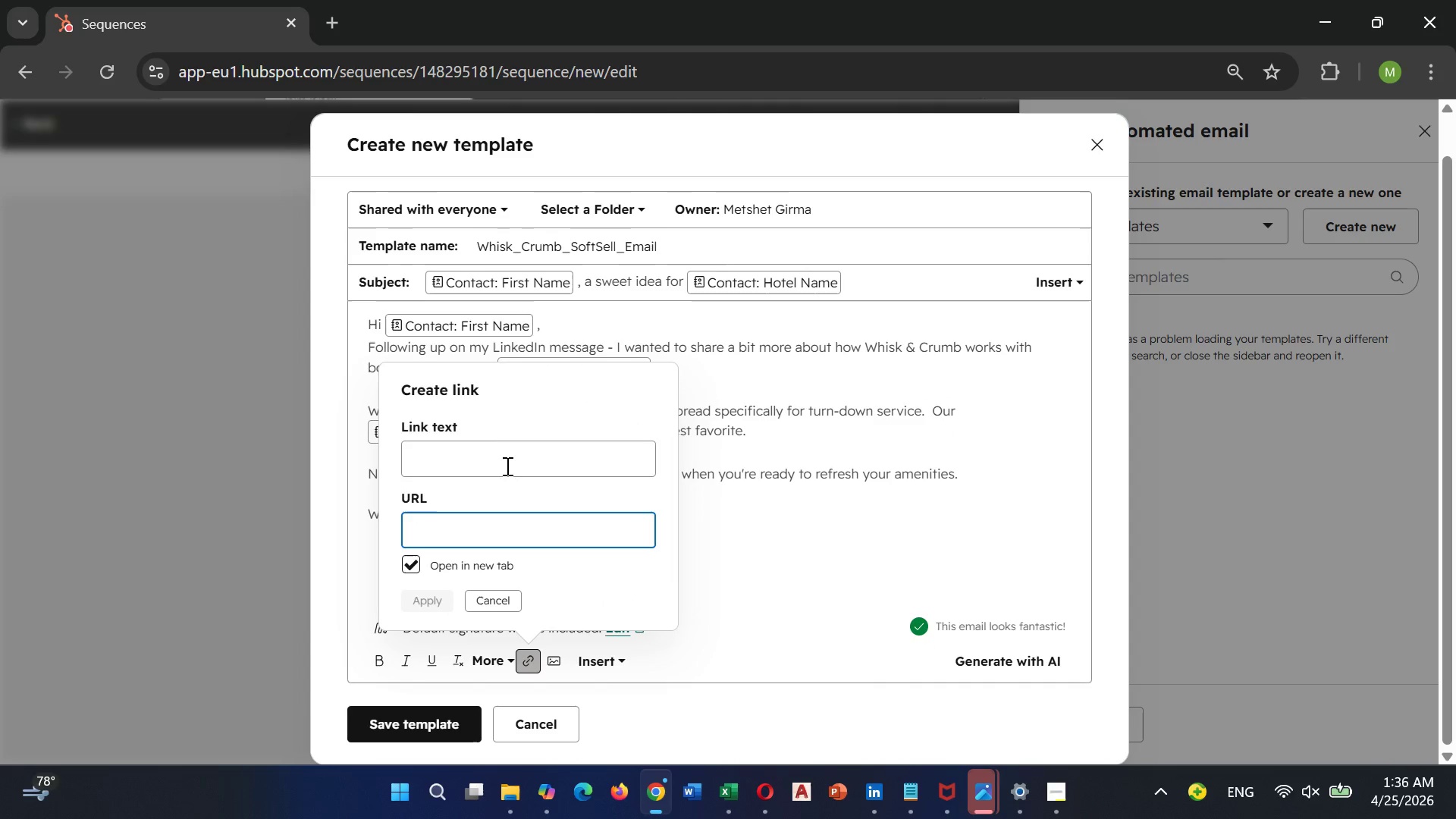 
left_click([505, 467])
 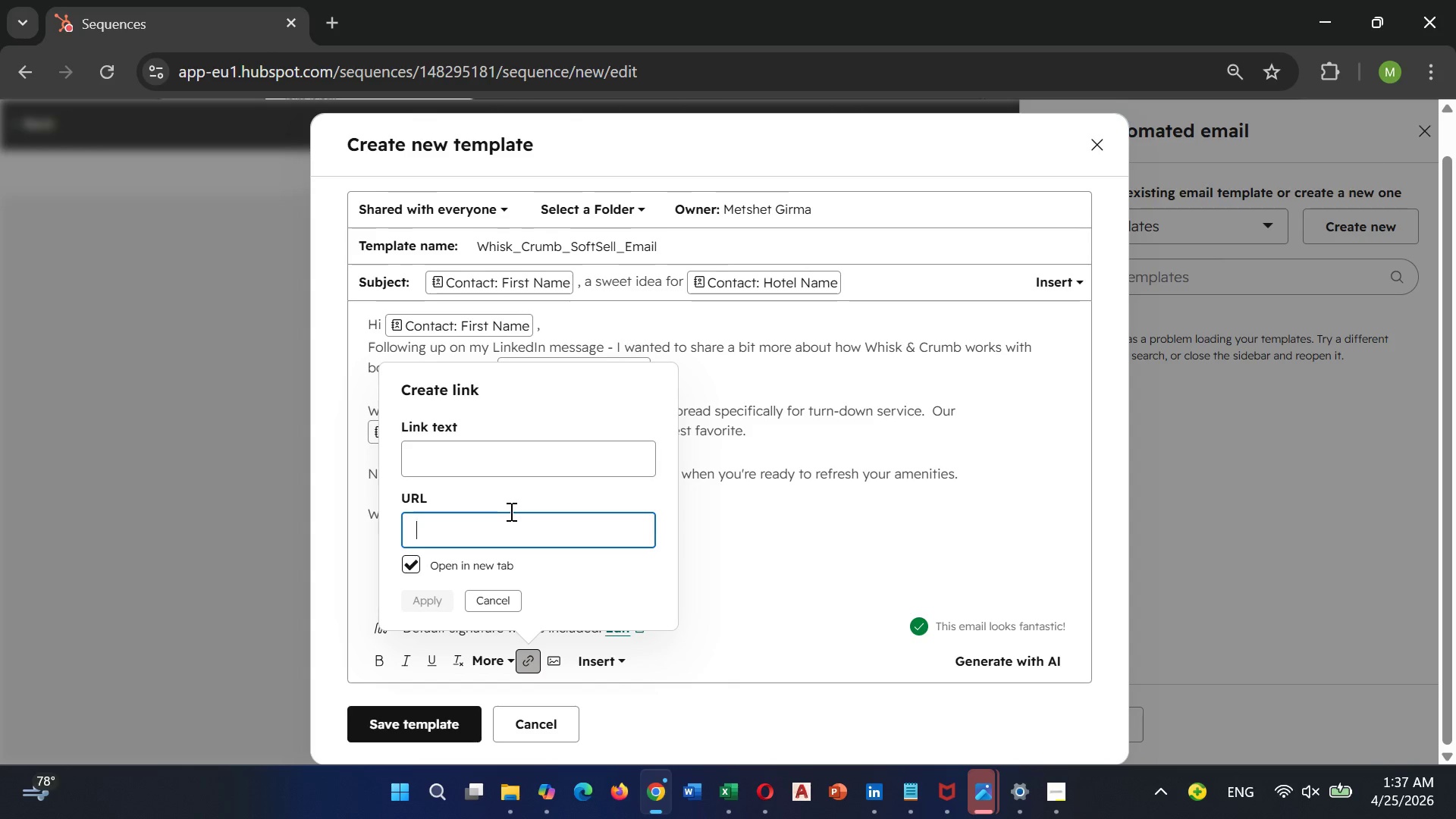 
wait(7.86)
 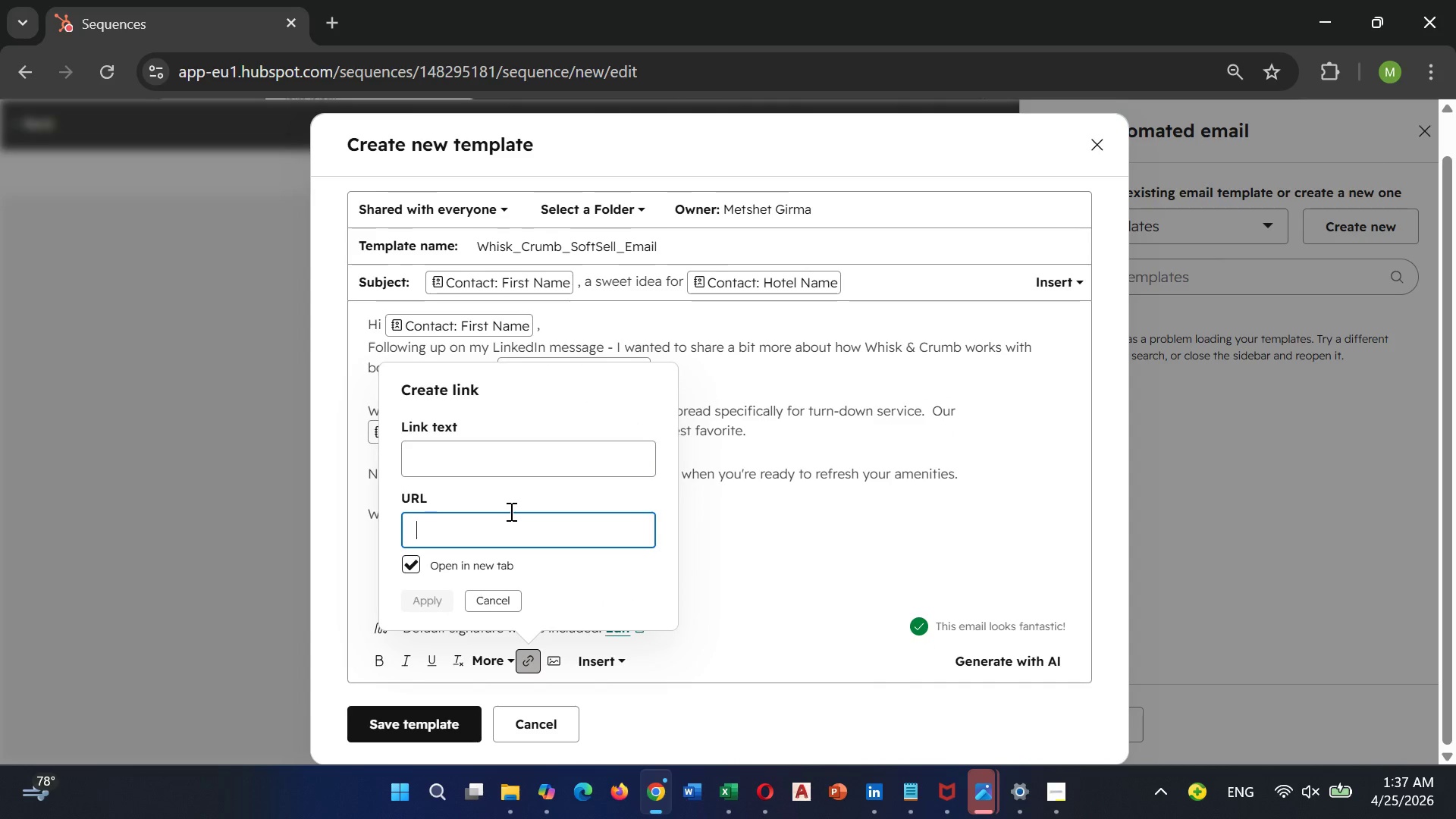 
type(https://www.example.com)
 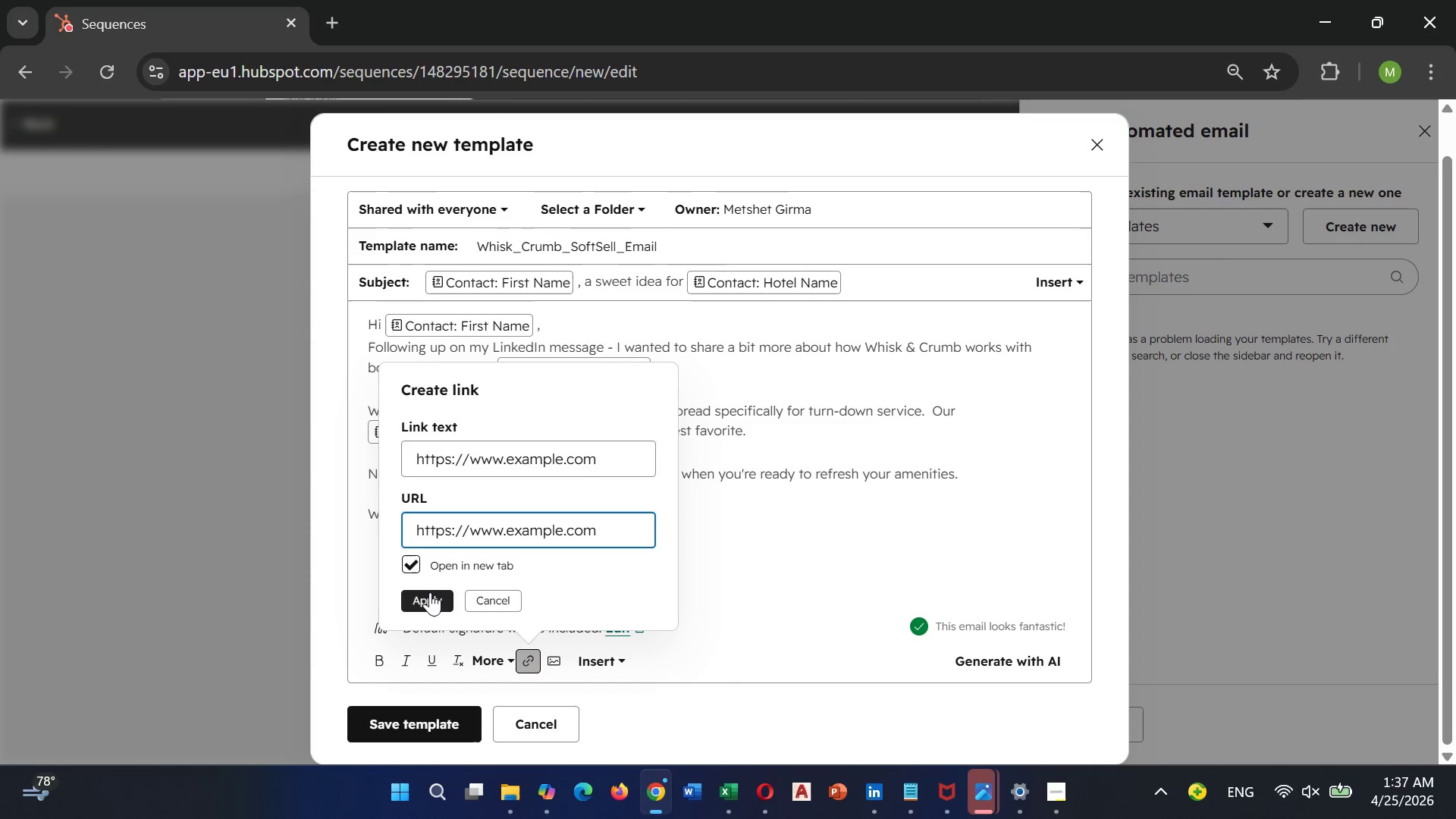 
left_click([429, 592])
 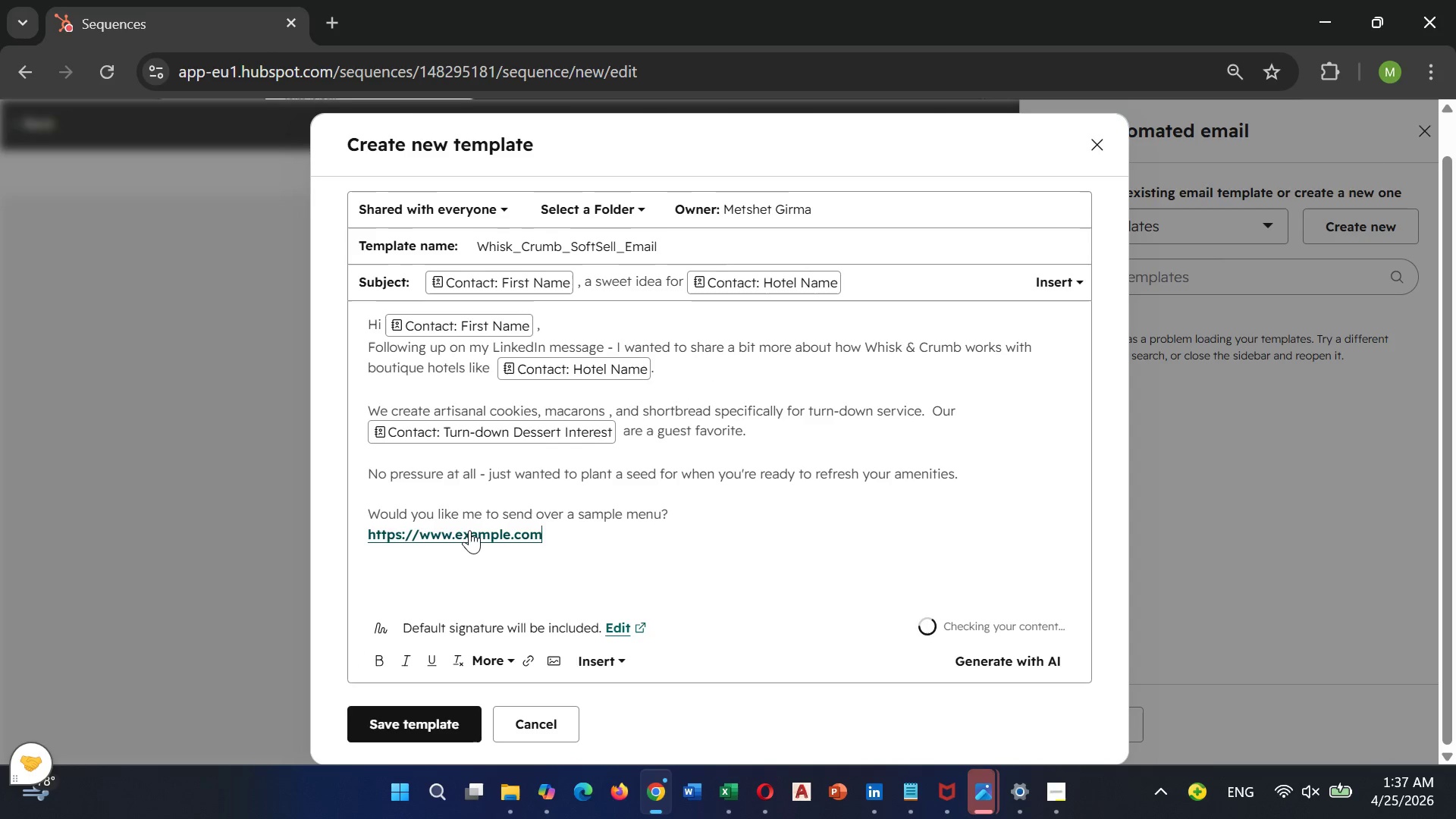 
left_click([469, 530])
 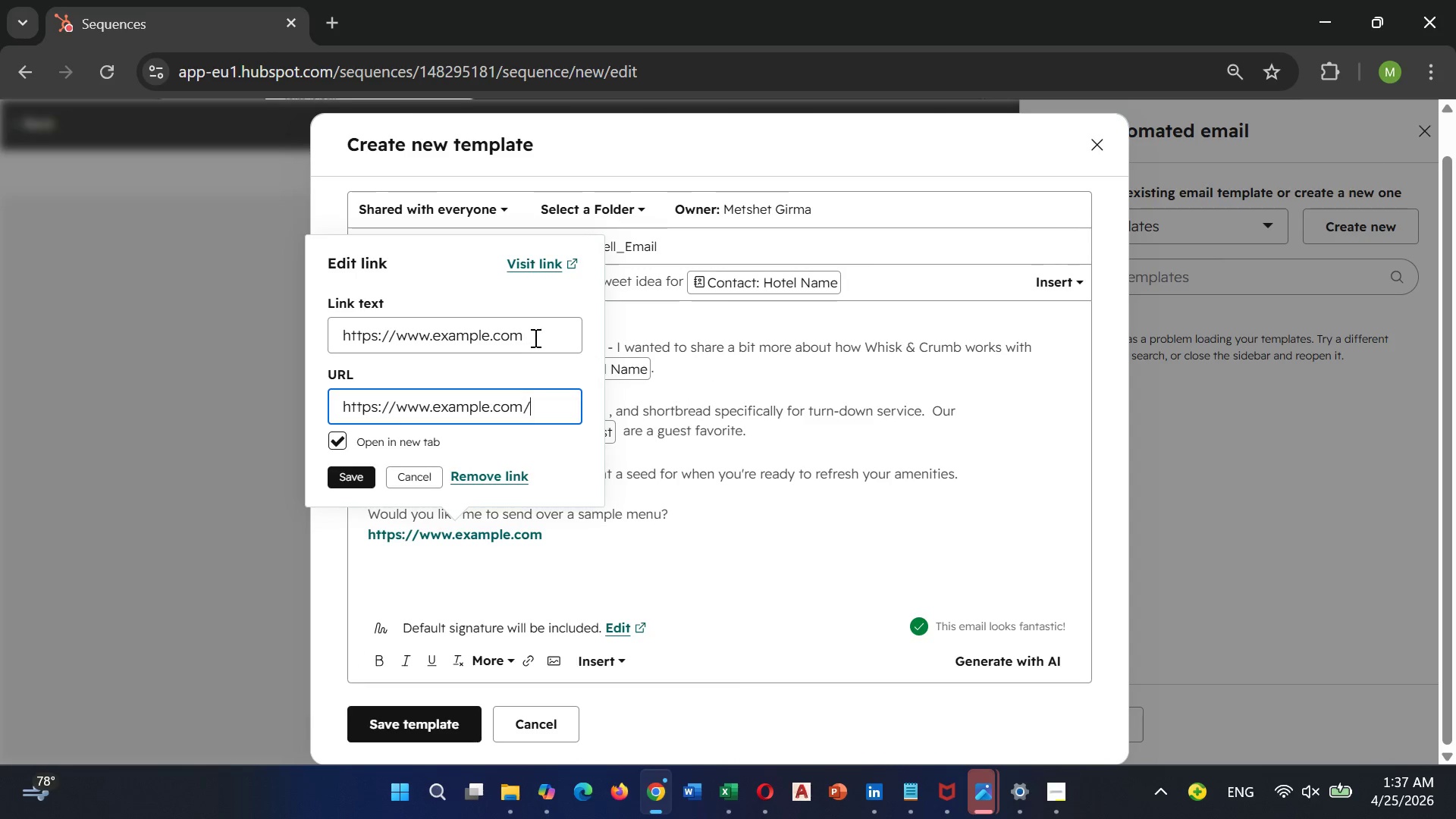 
left_click([534, 337])
 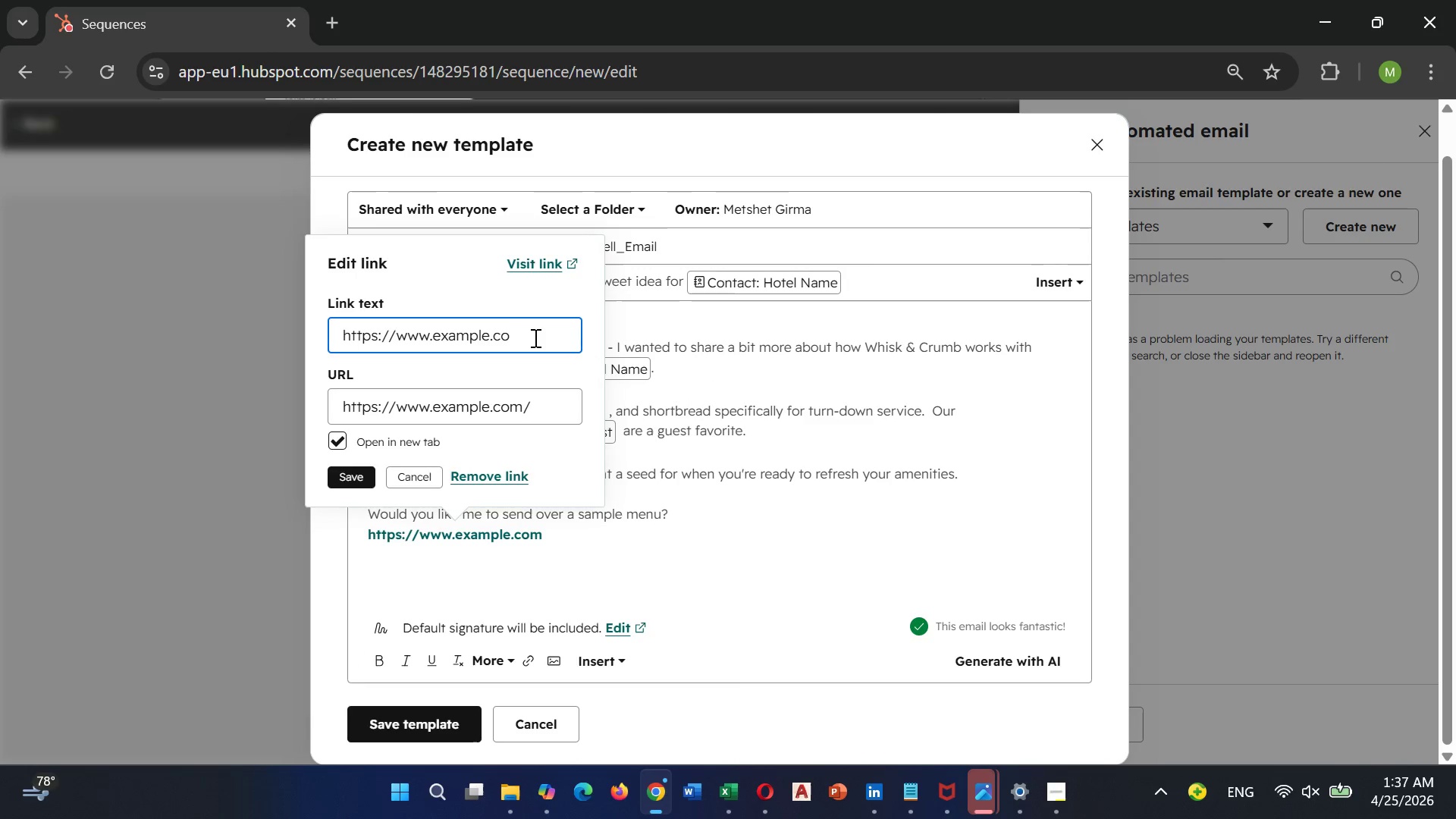 
hold_key(key=Backspace, duration=0.72)
 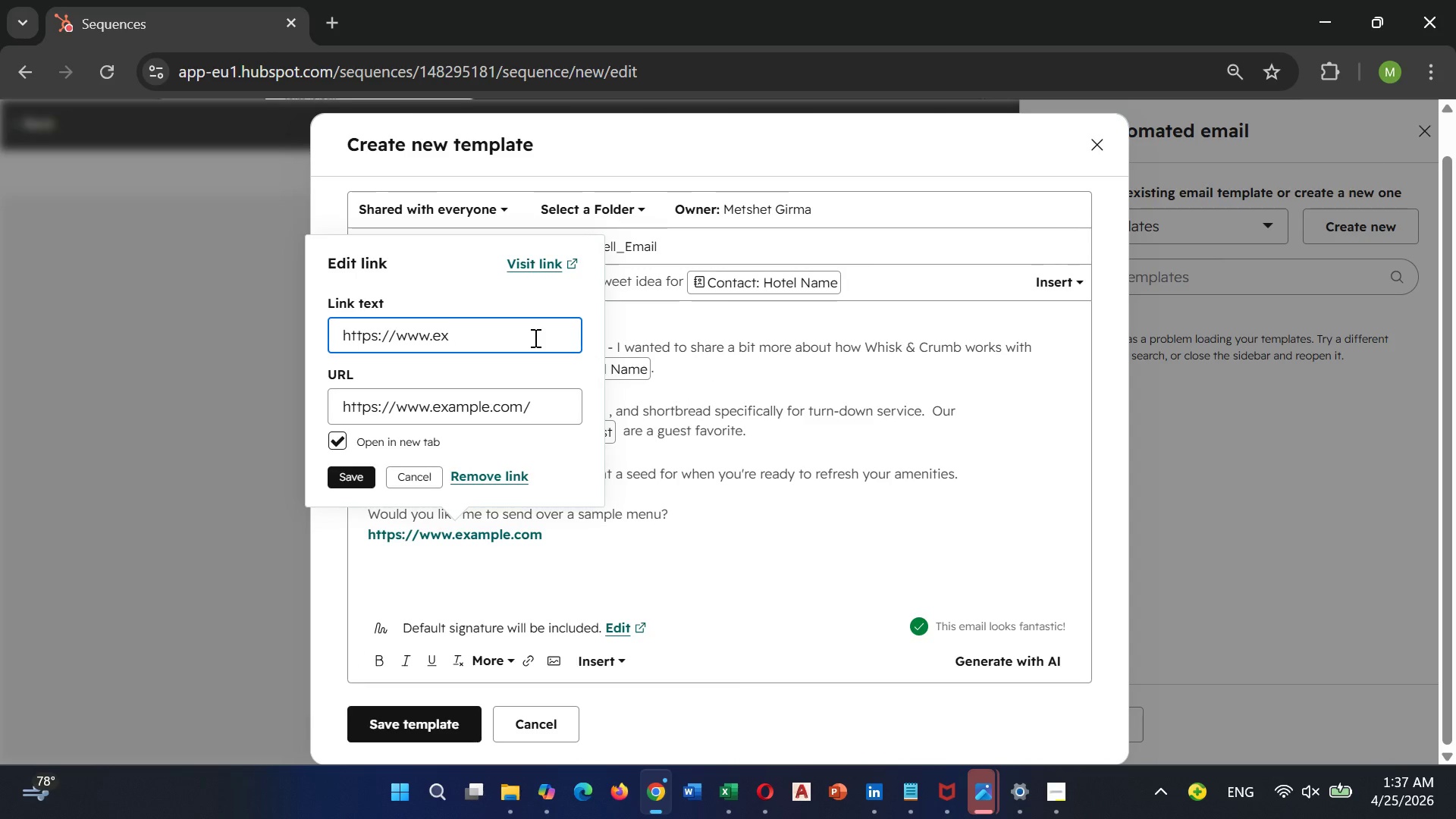 
hold_key(key=Backspace, duration=0.67)
 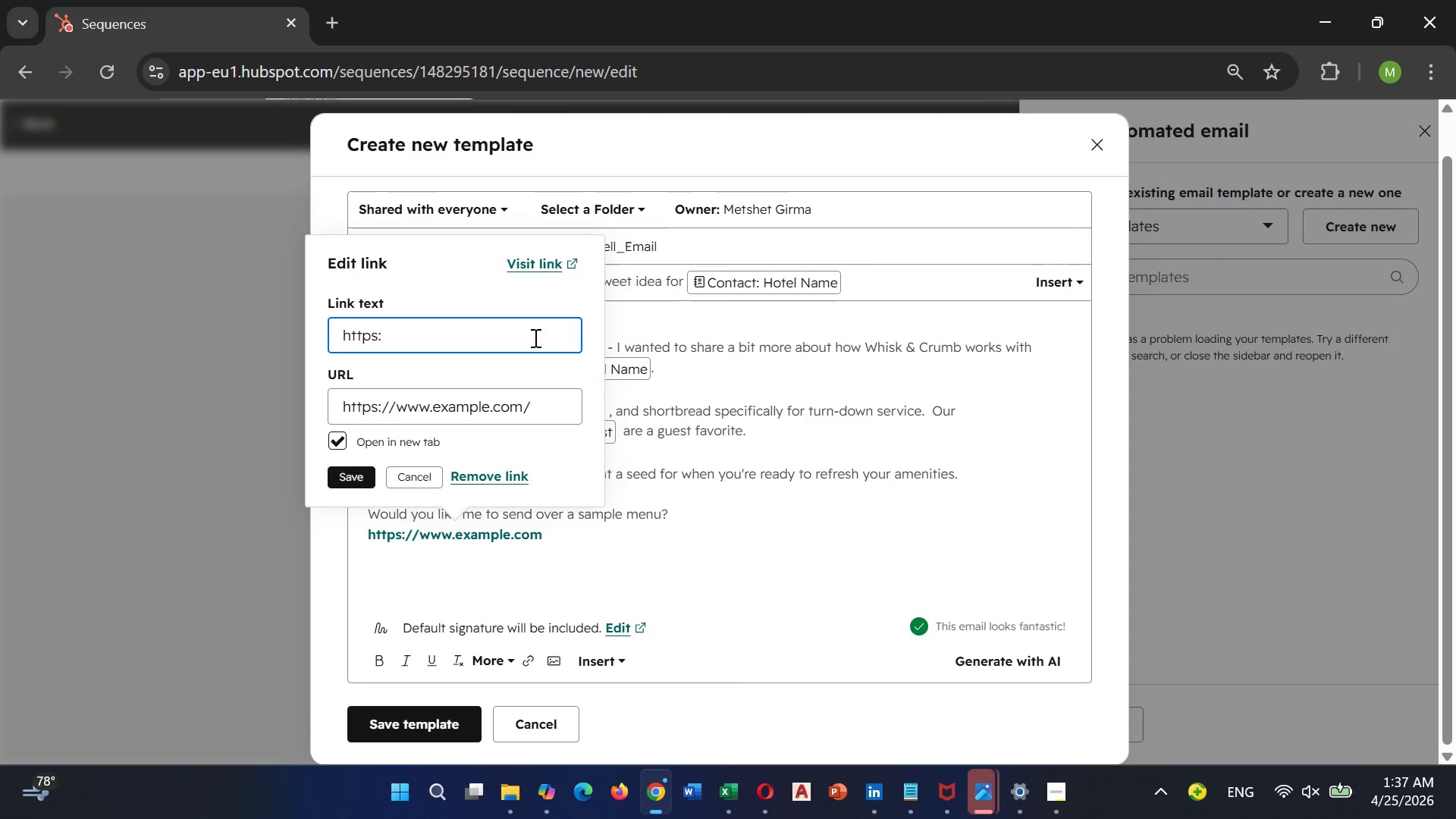 
key(Backspace)
 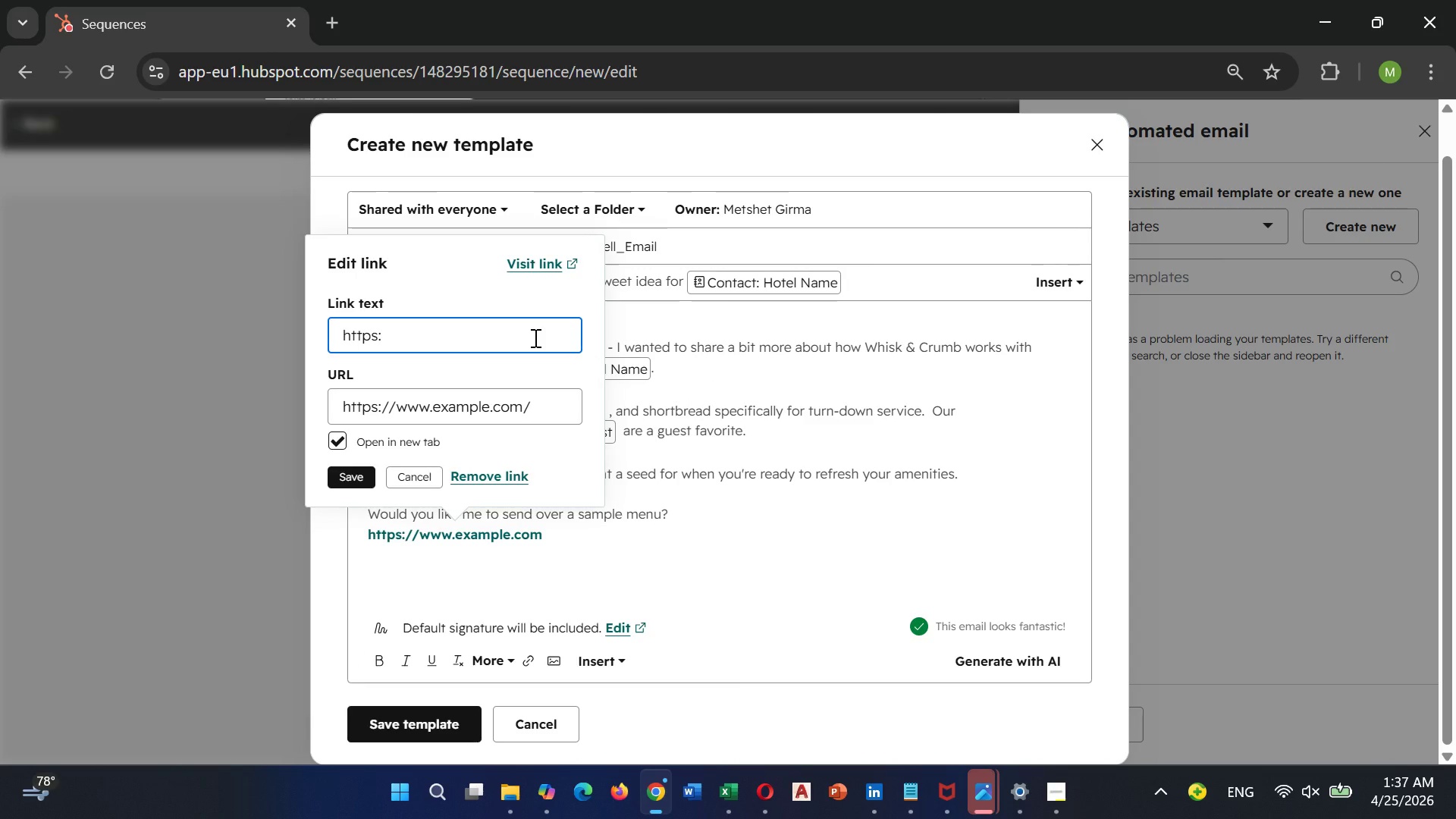 
hold_key(key=Backspace, duration=0.59)
 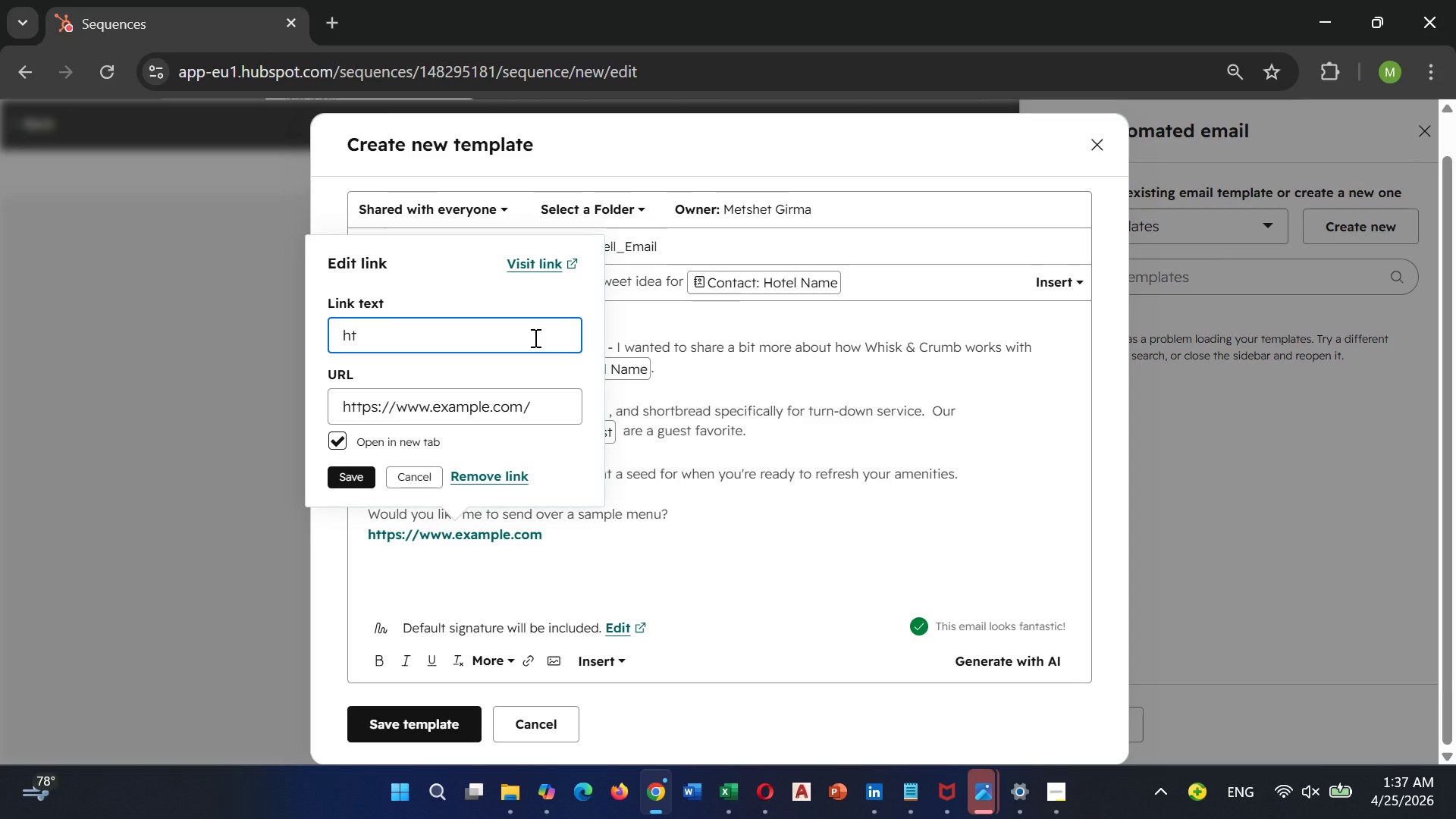 
key(Backspace)
 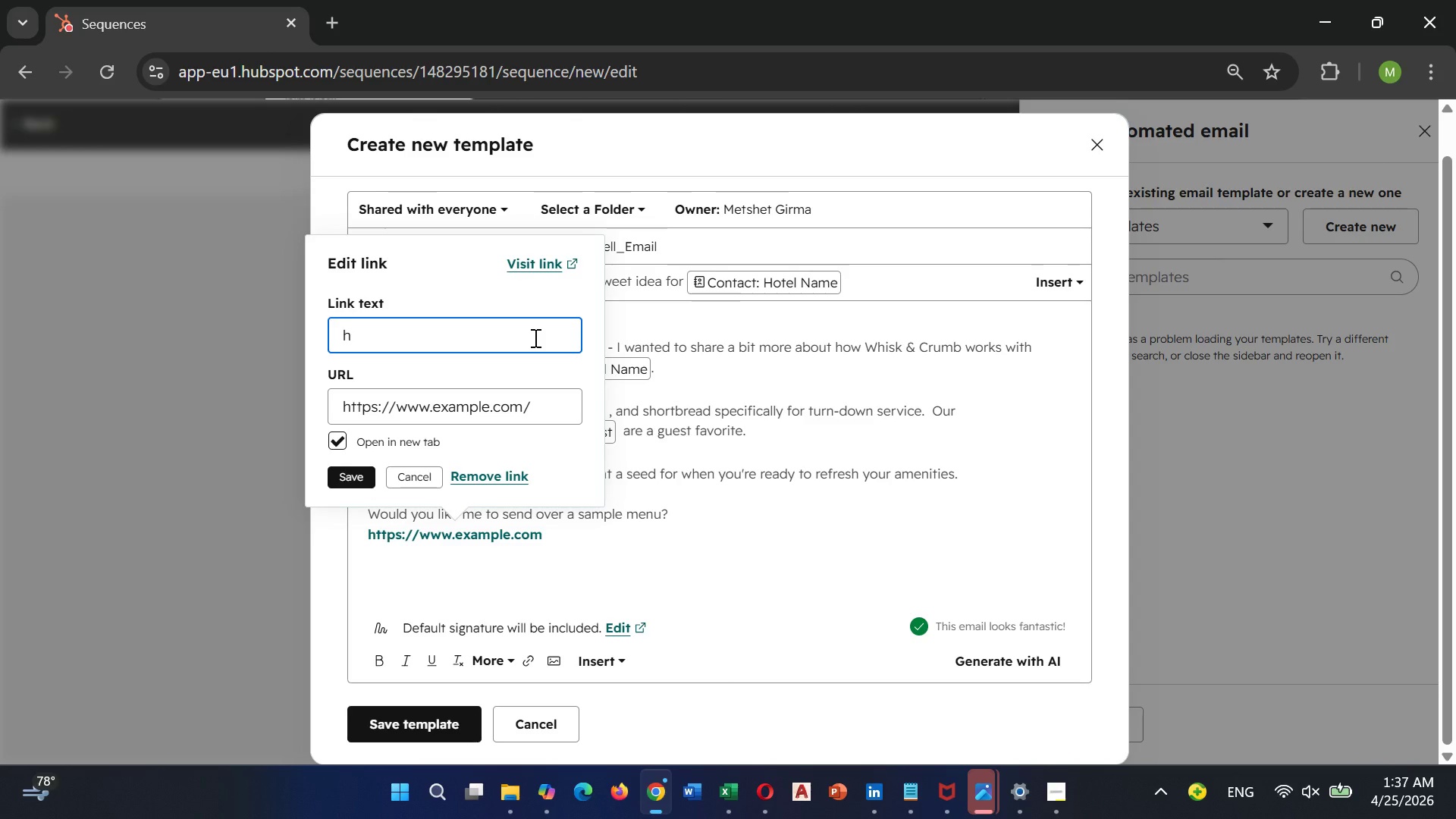 
key(Backspace)
 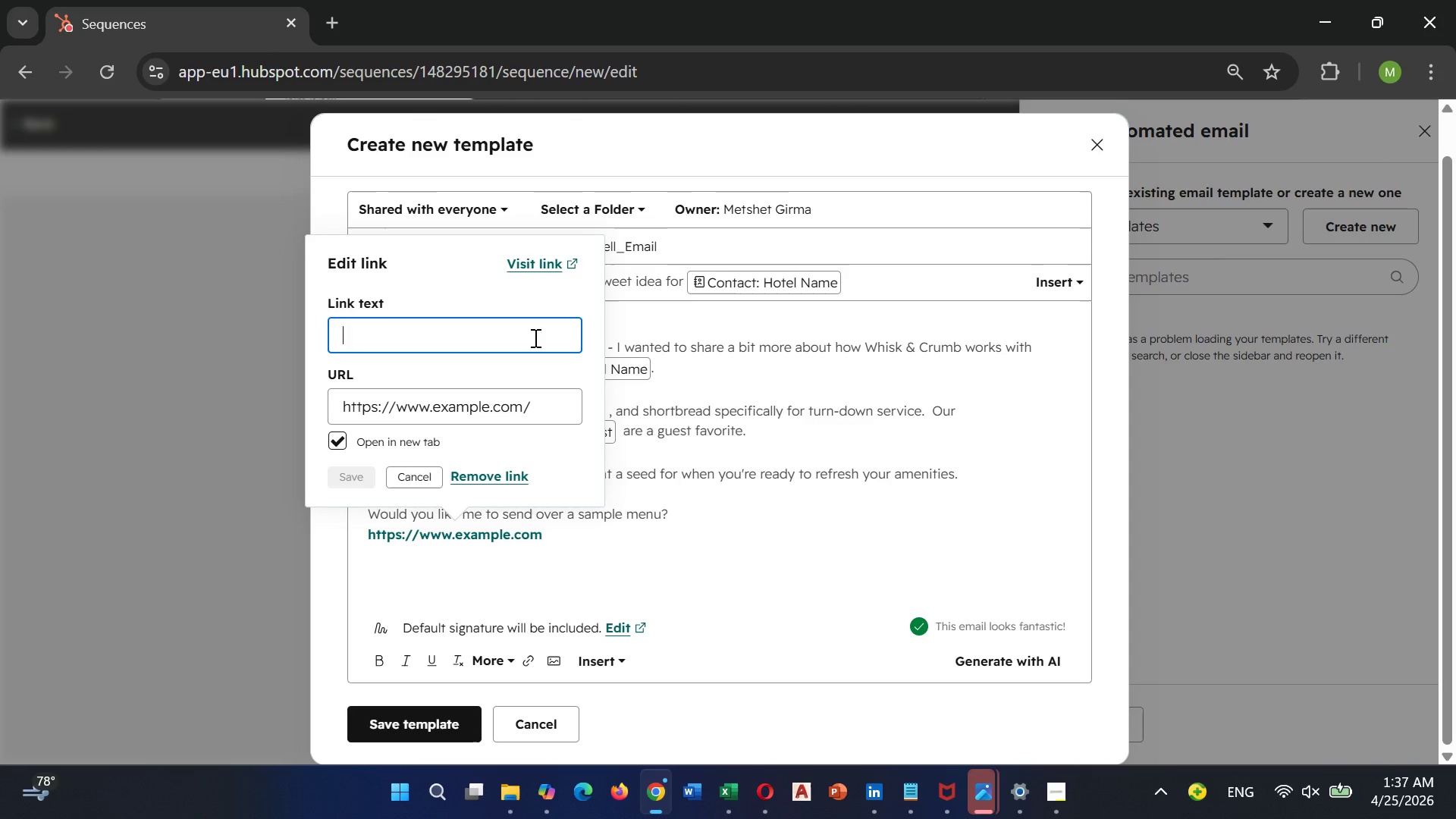 
key(Backspace)
 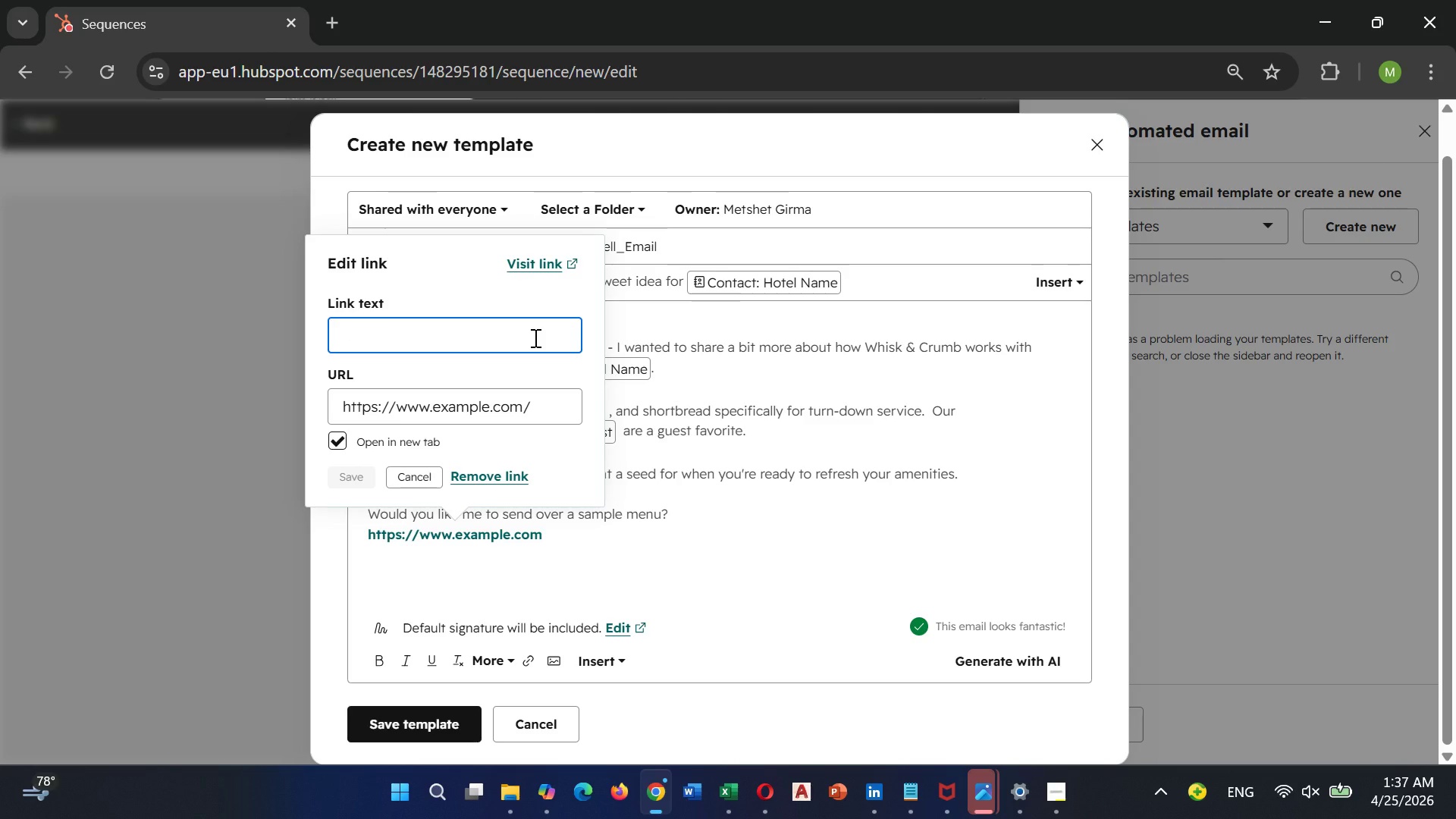 
wait(11.52)
 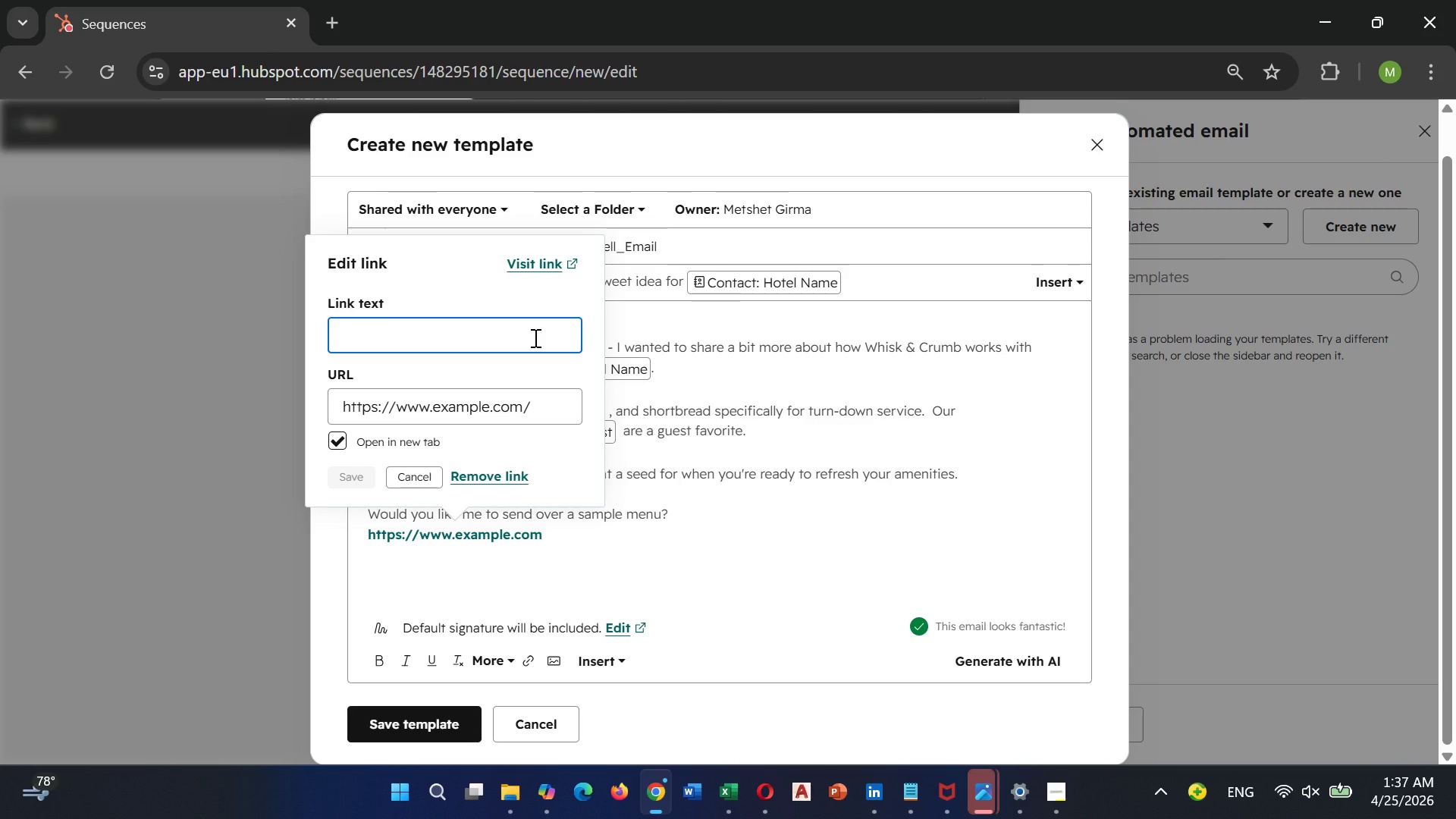 
type(yse,)
key(Backspace)
key(Backspace)
key(Backspace)
type(es, send me the menu)
 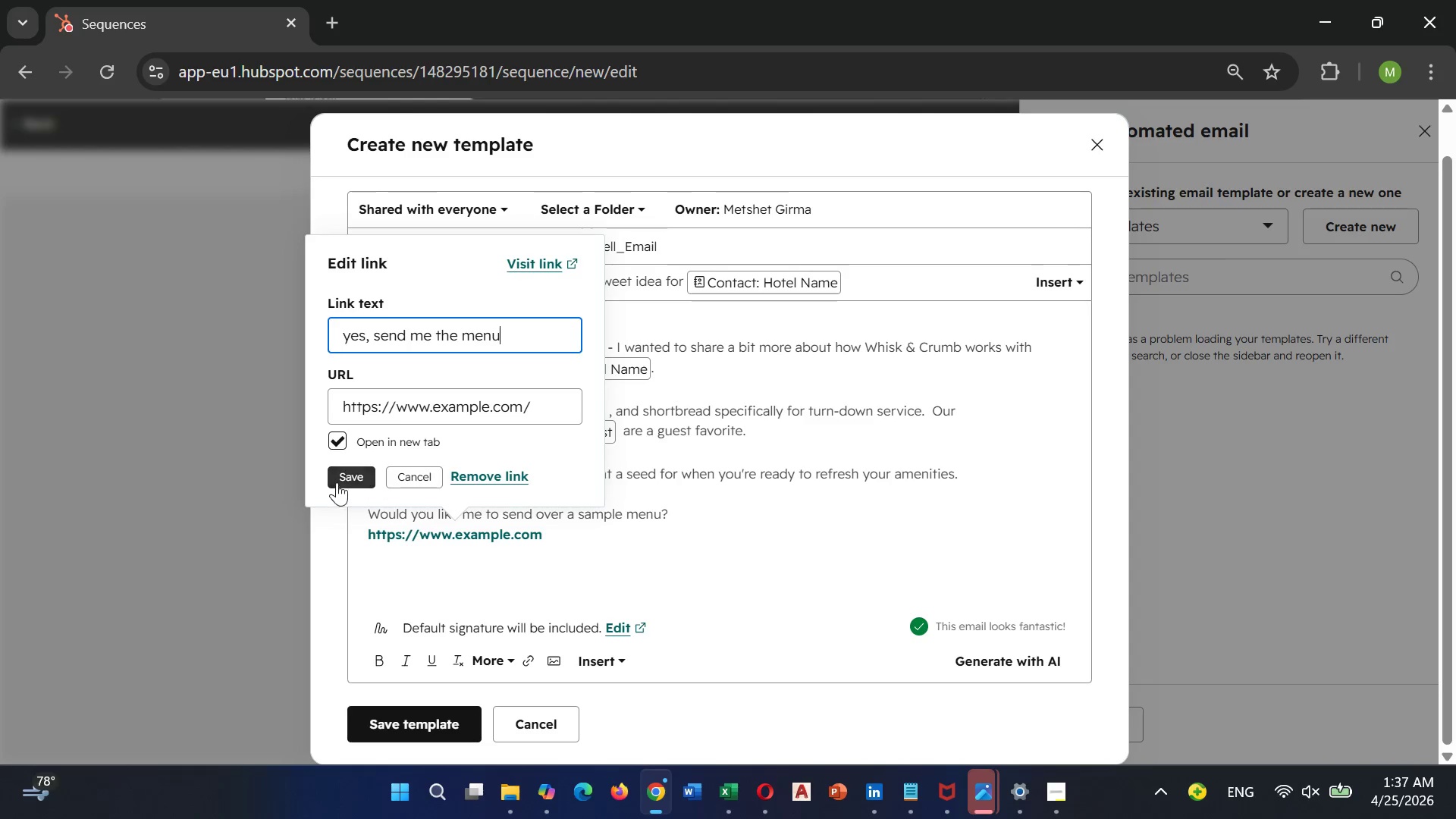 
left_click([356, 472])
 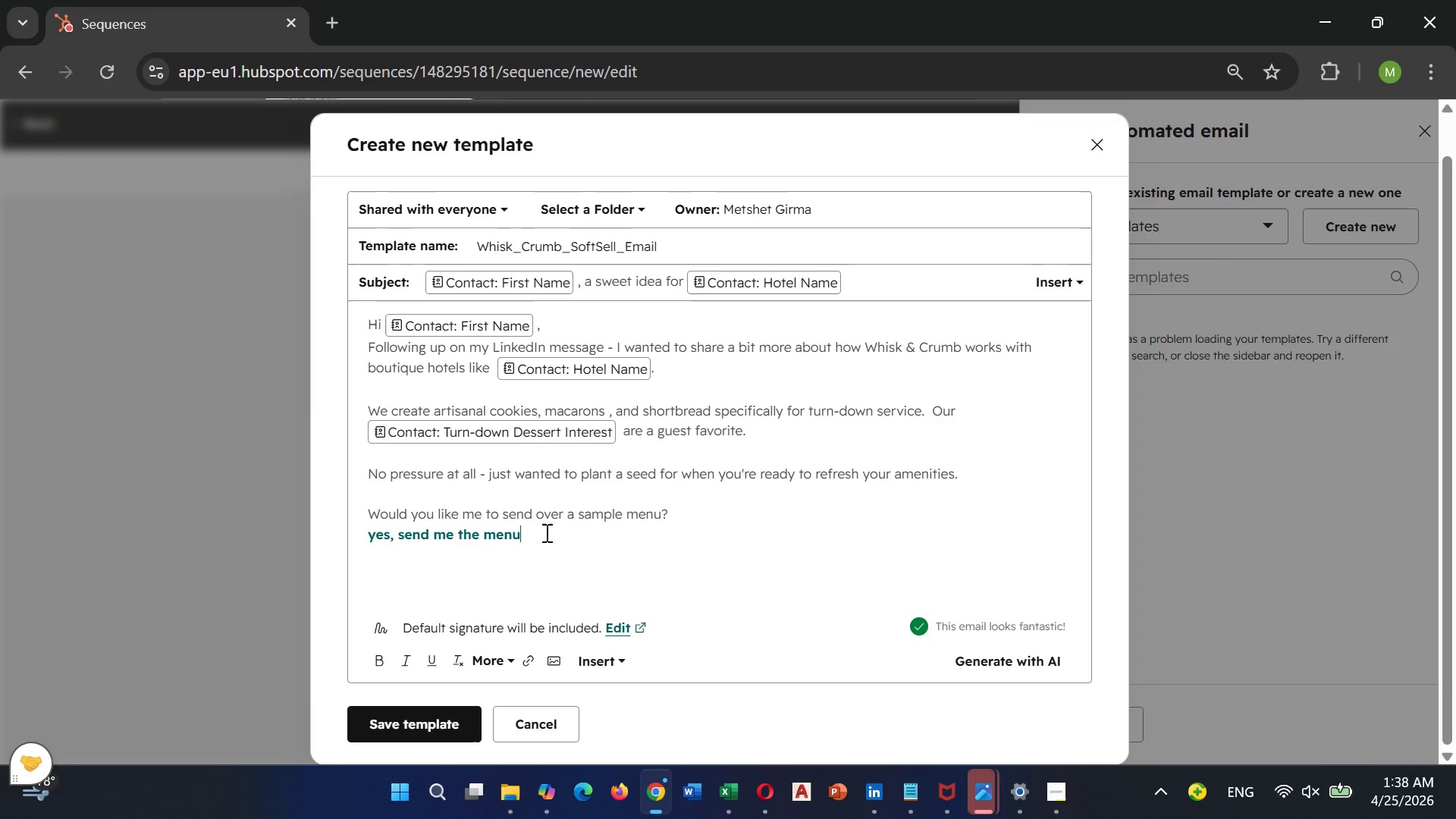 
key(Enter)
 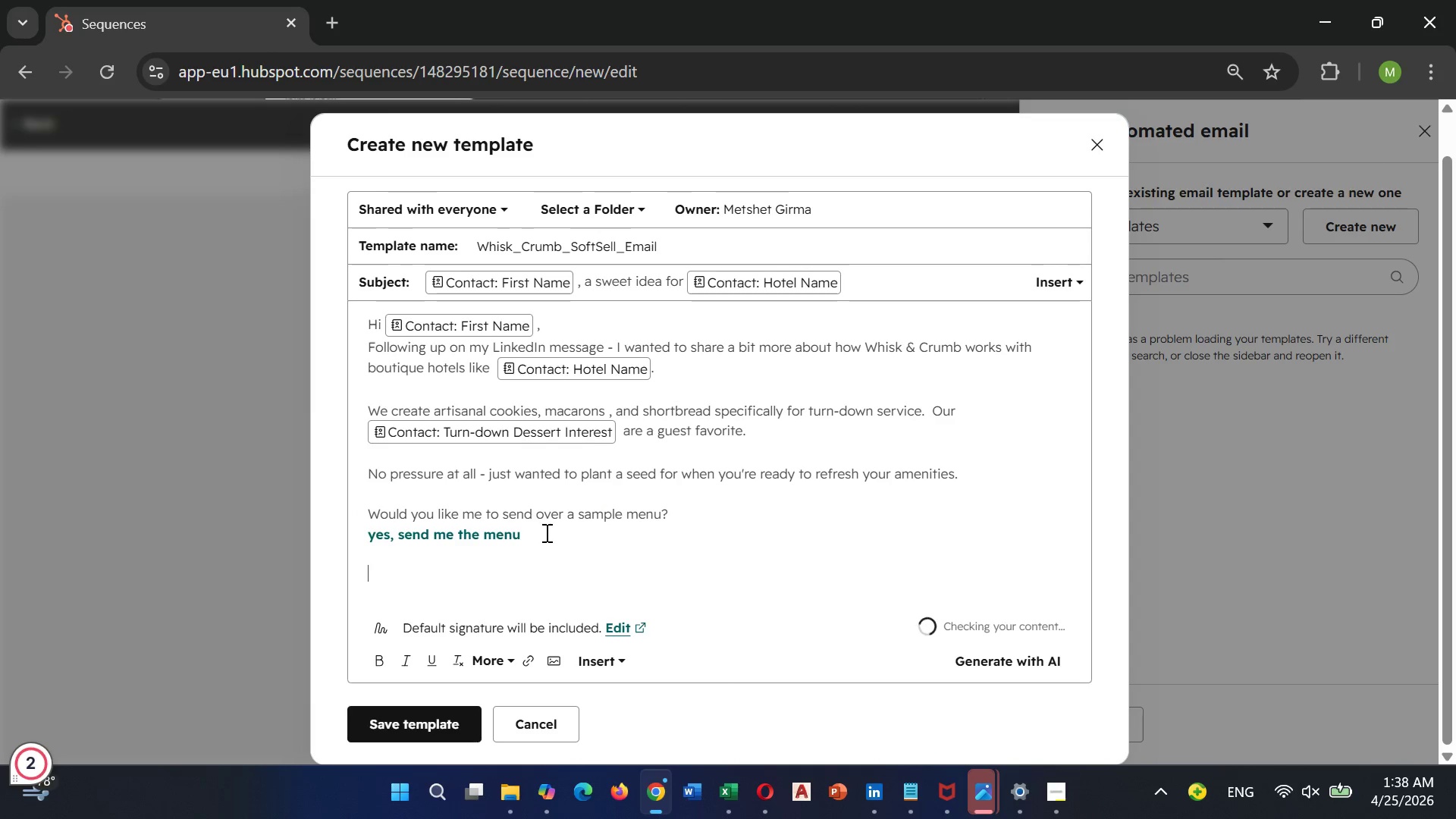 
key(Enter)
 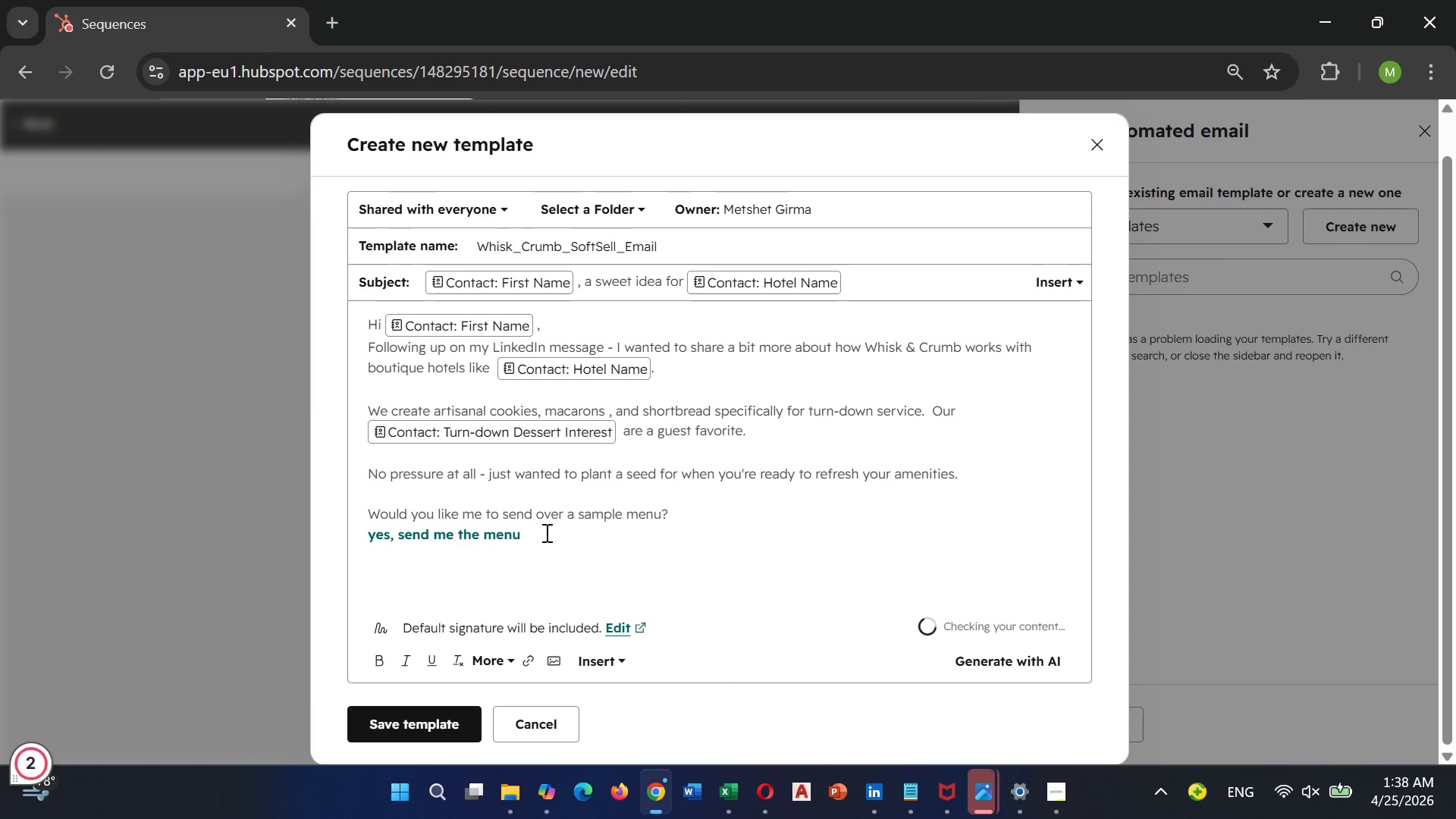 
type(best)
 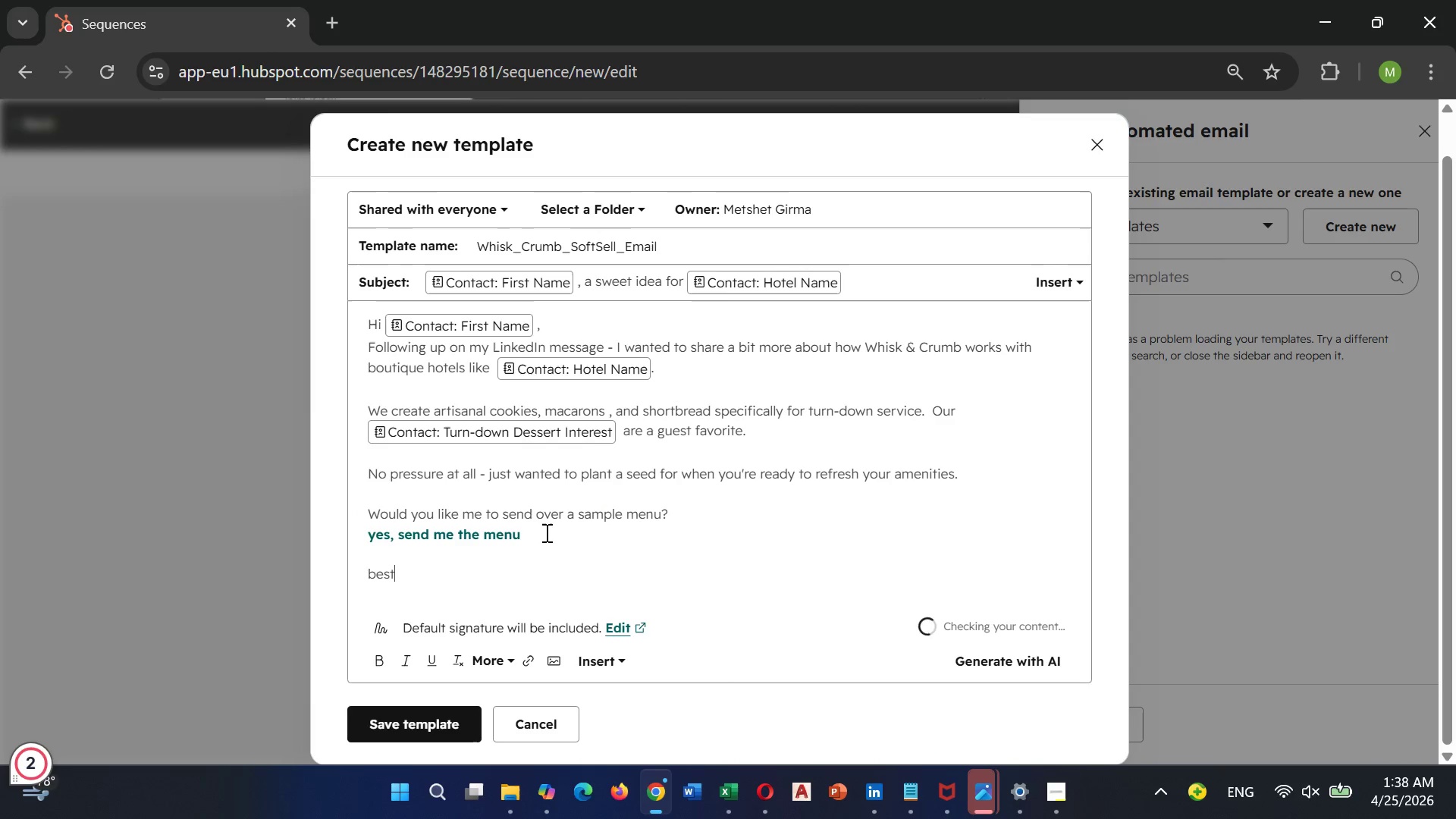 
key(ArrowLeft)
 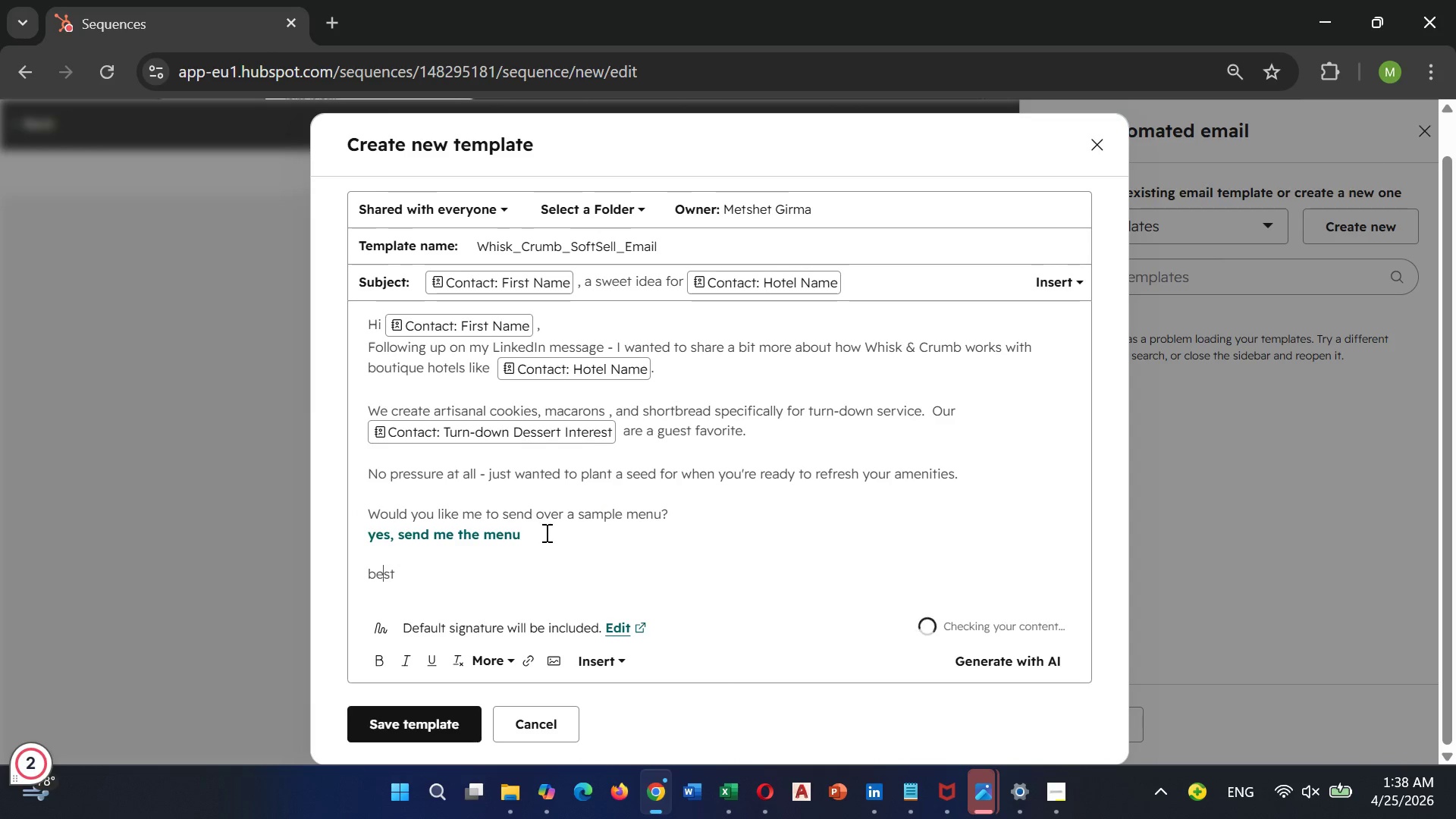 
key(ArrowLeft)
 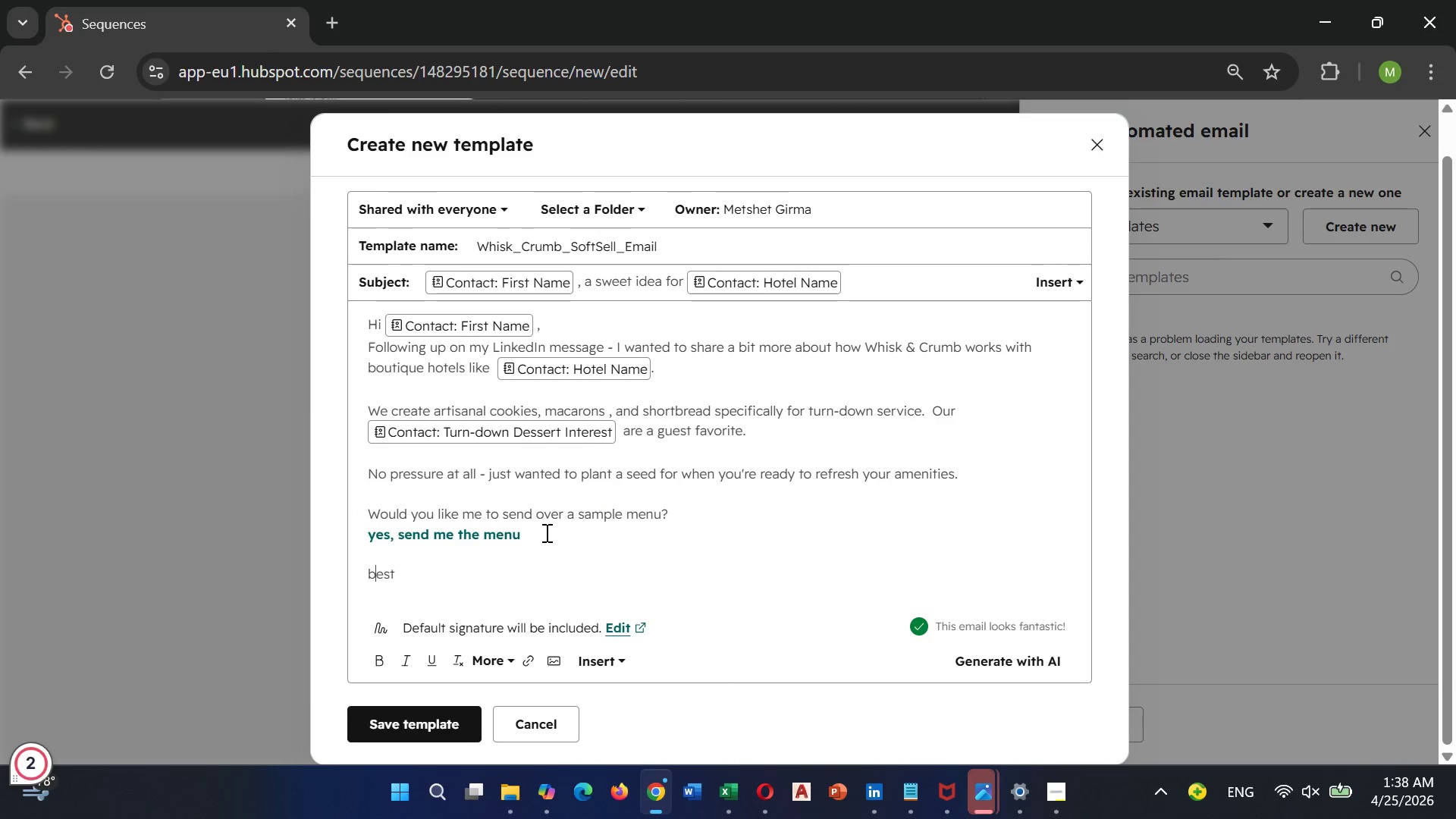 
key(ArrowLeft)
 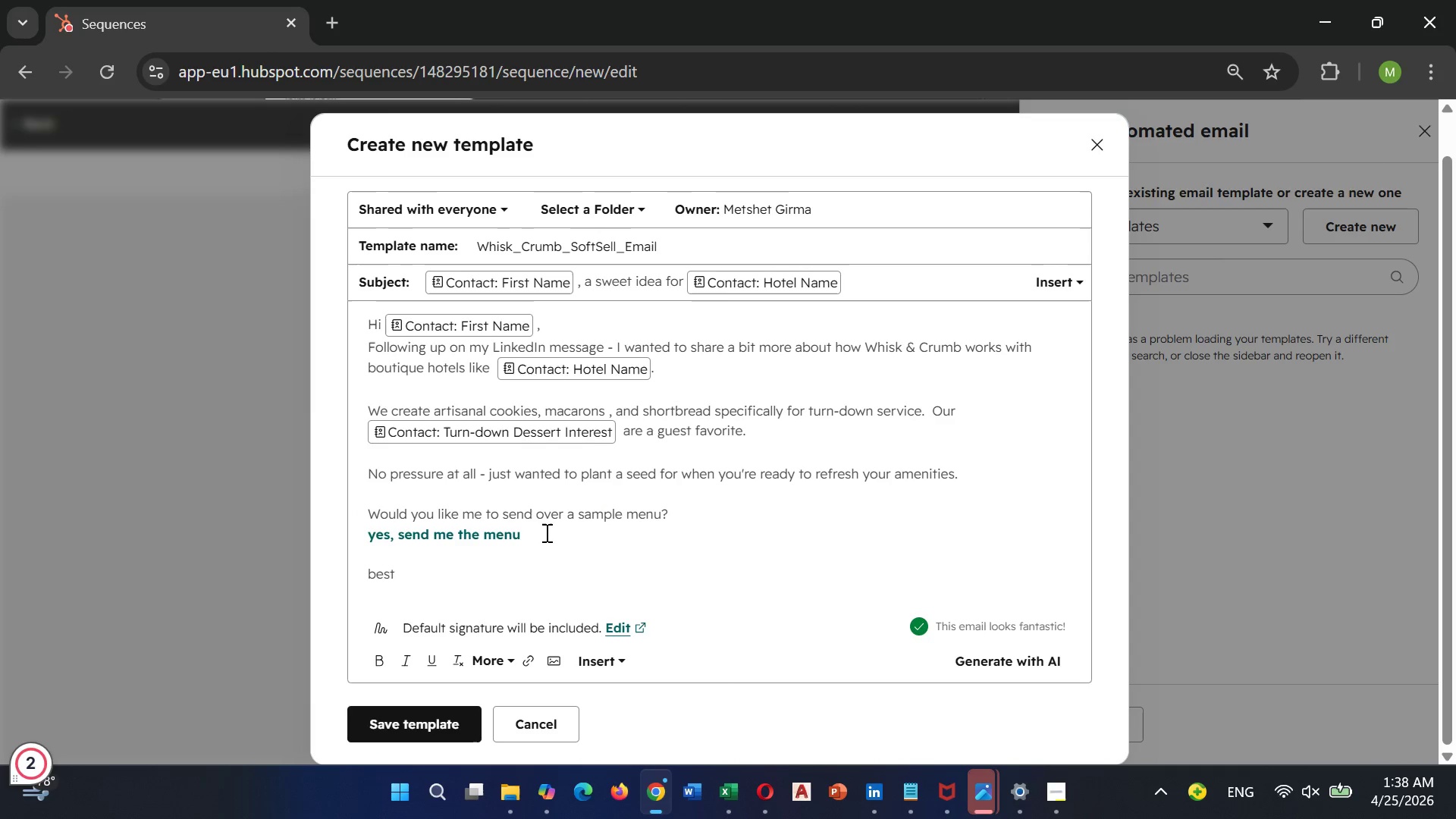 
key(Backspace)
 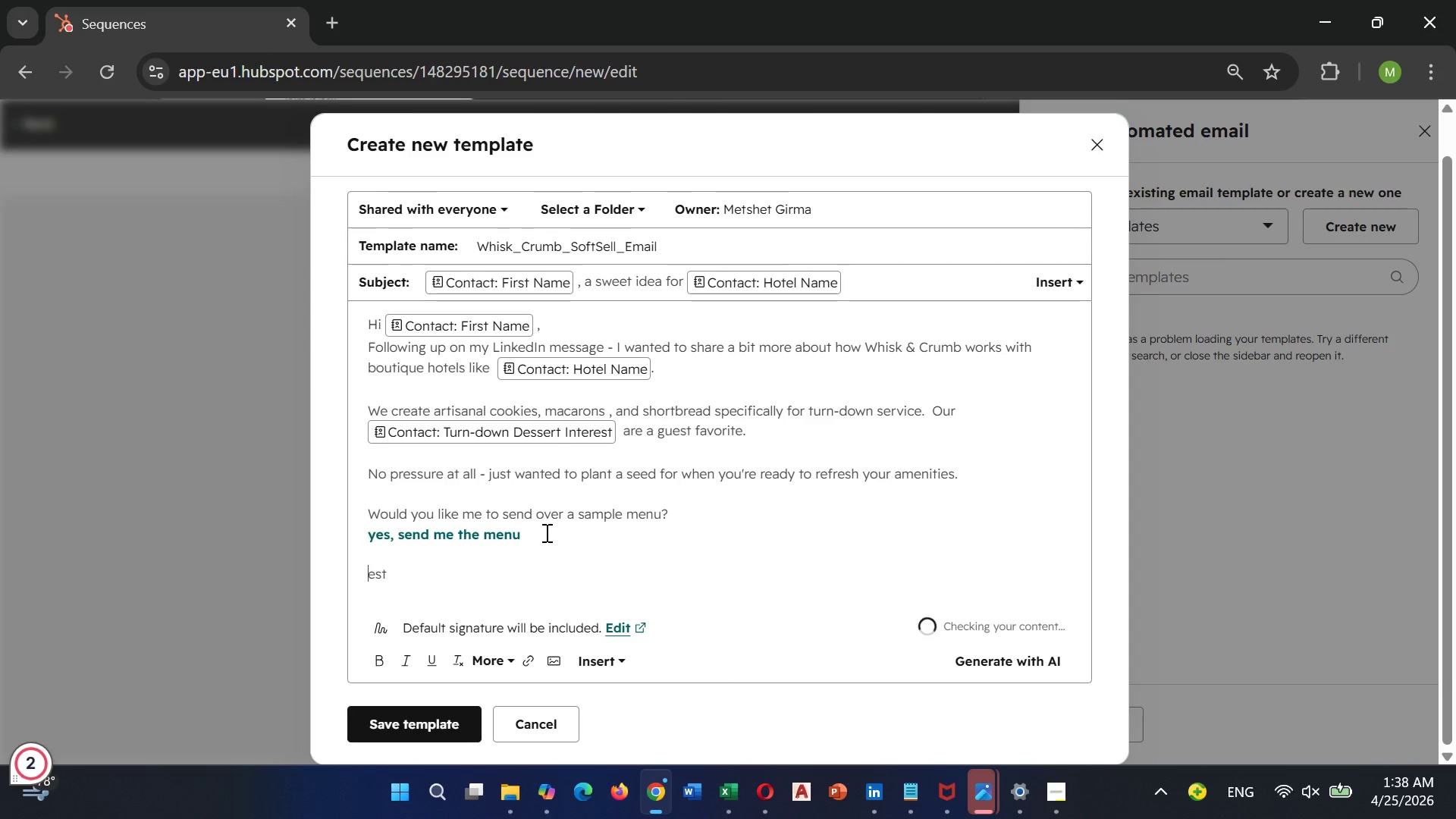 
key(Shift+B)
 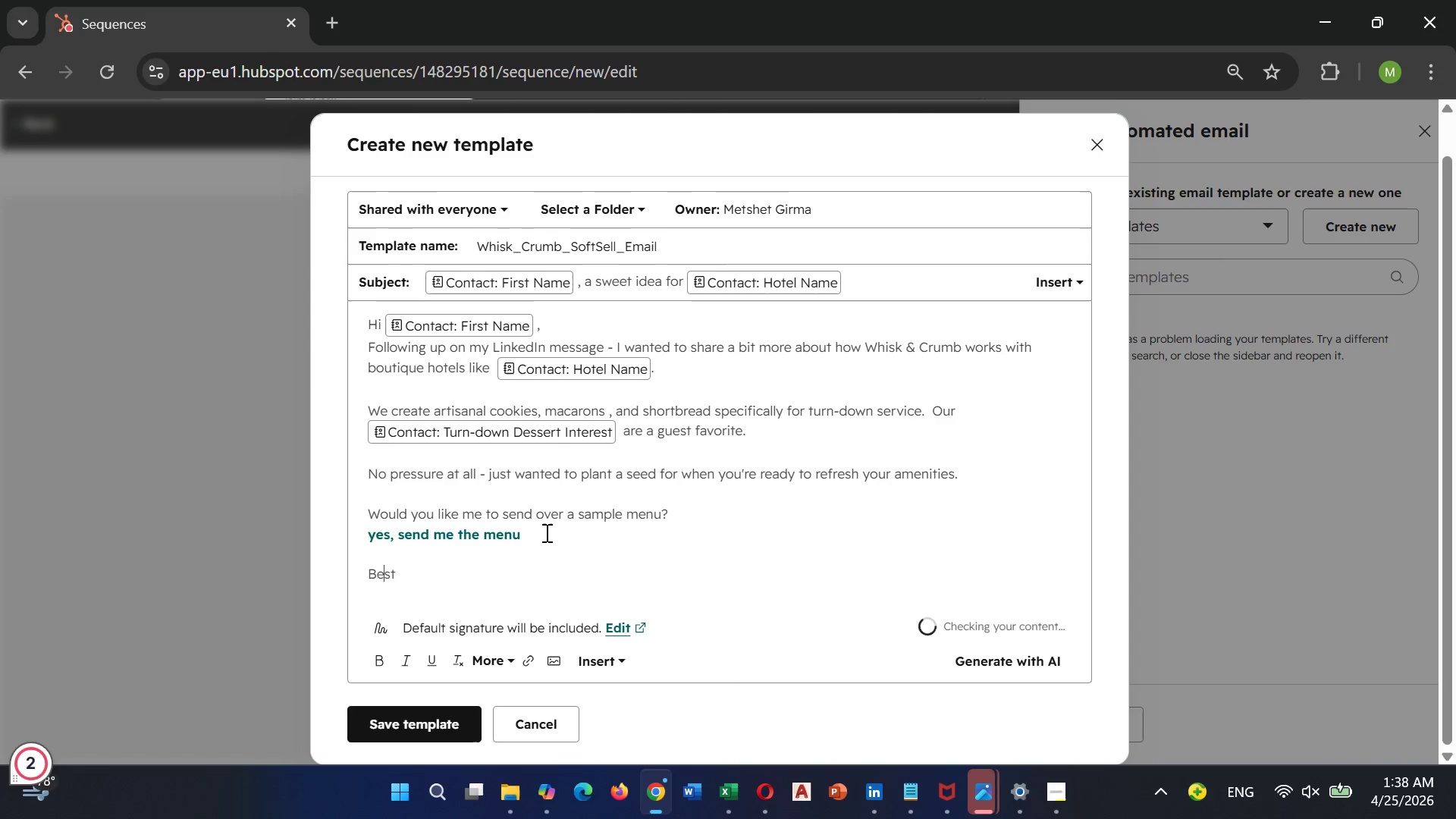 
key(ArrowRight)
 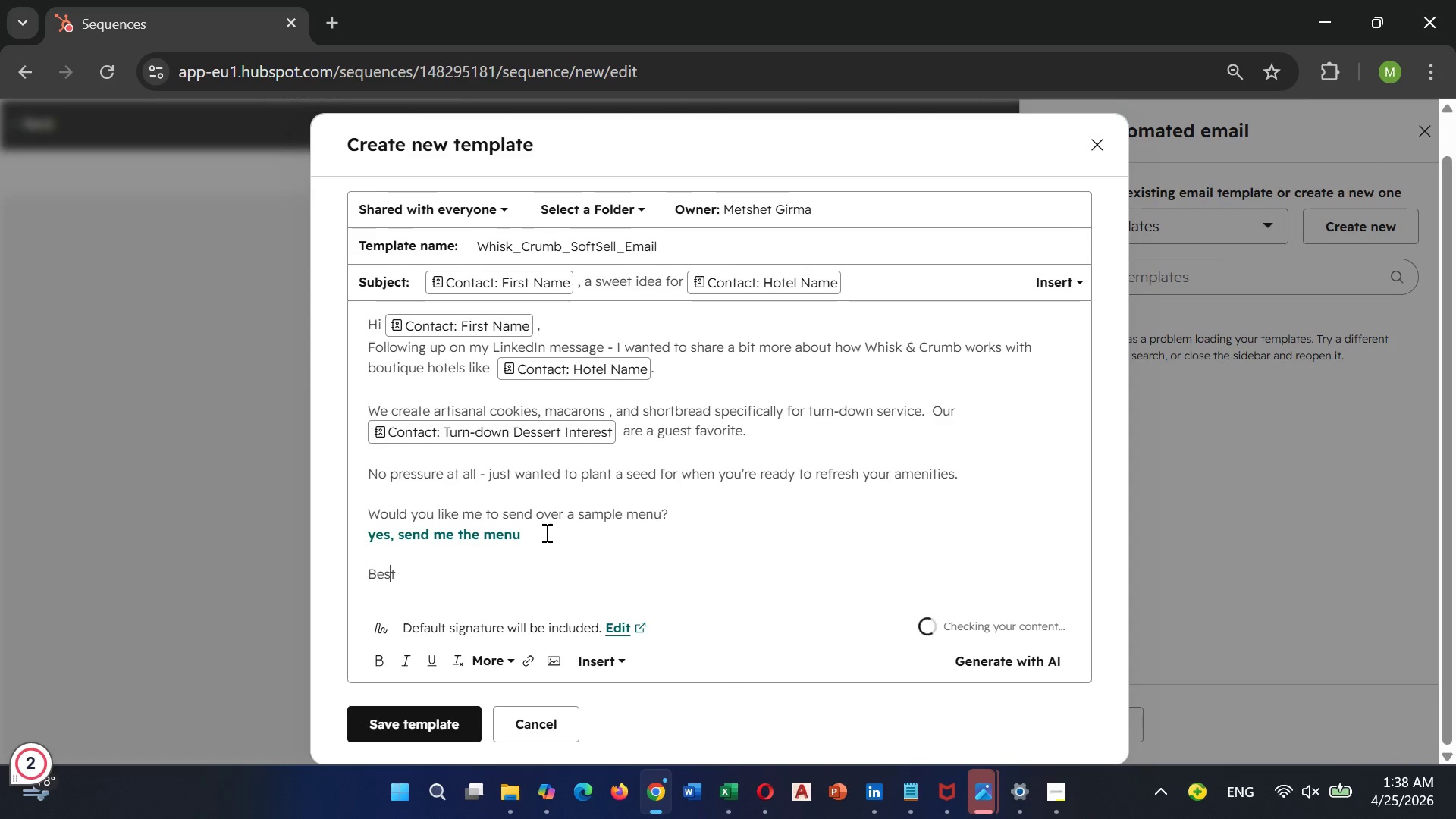 
key(ArrowRight)
 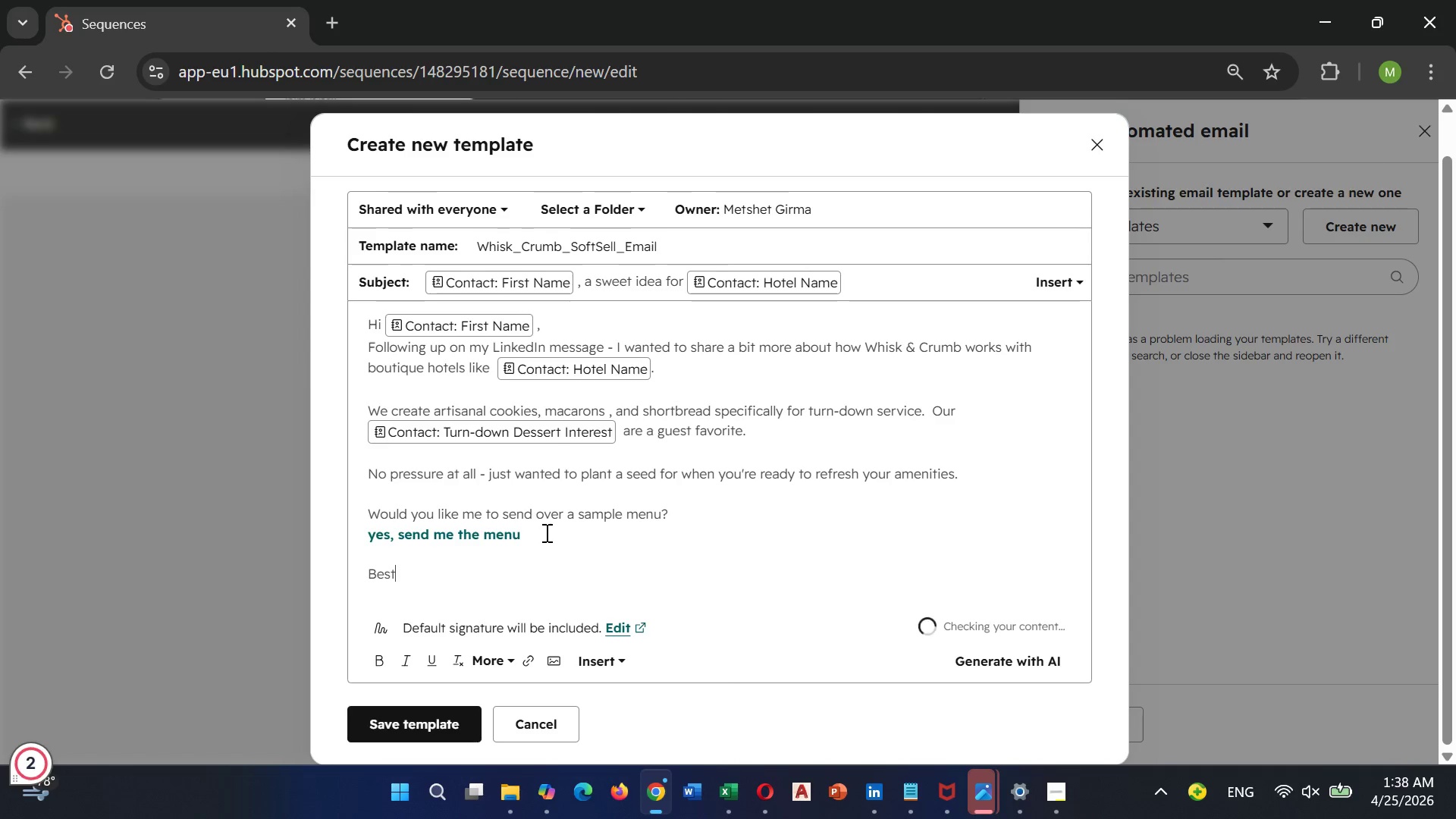 
key(ArrowRight)
 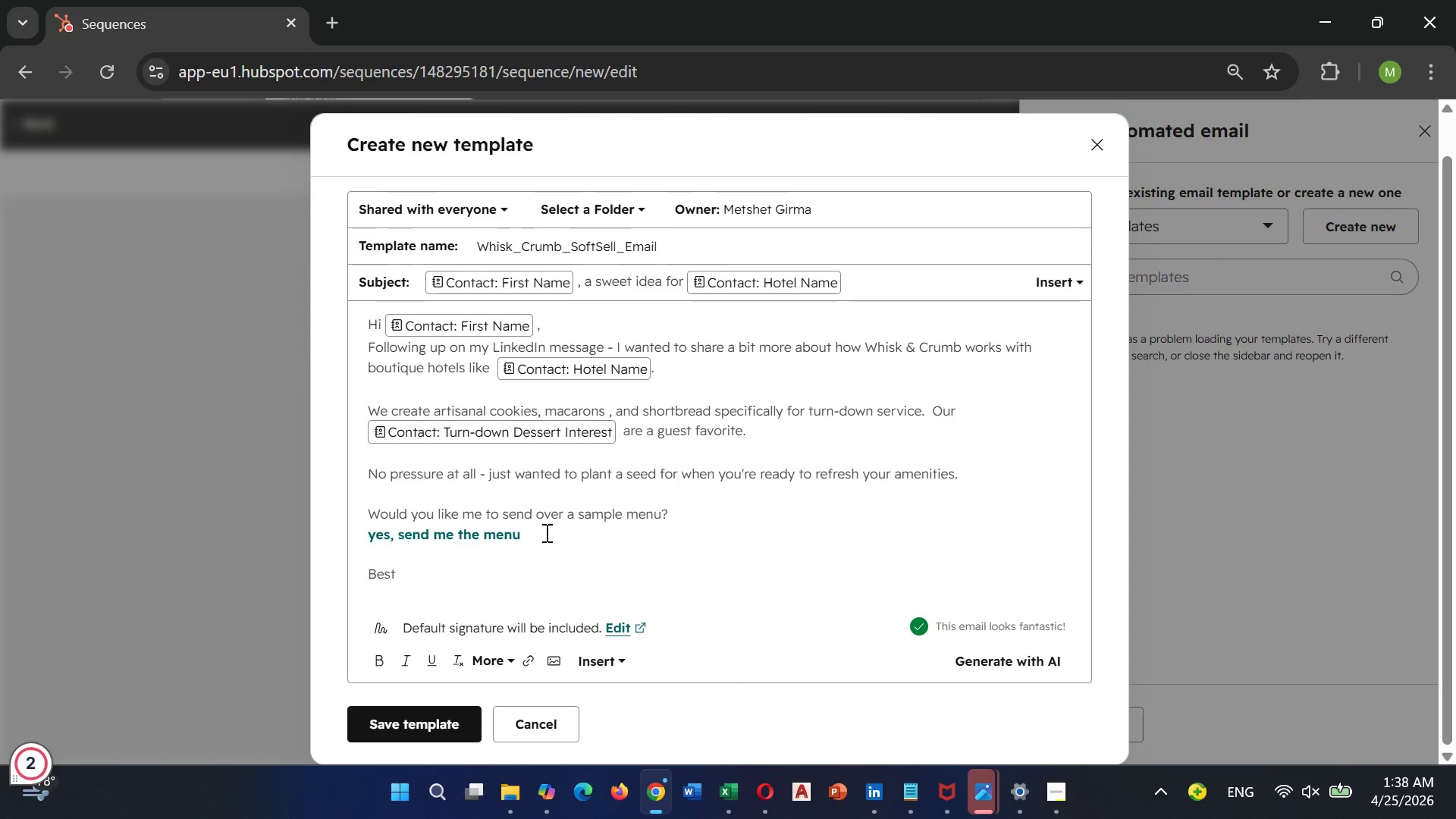 
key(Period)
 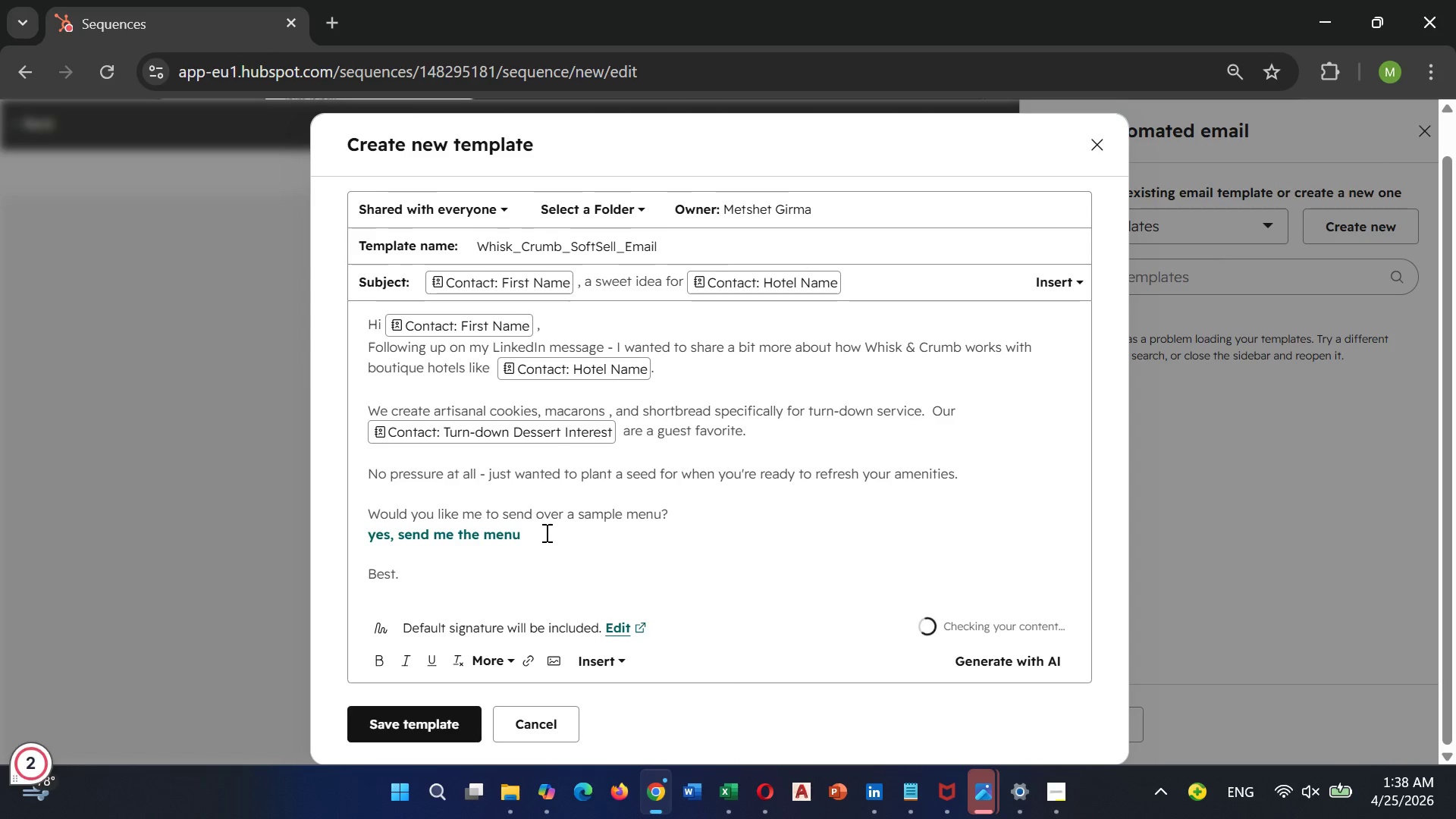 
key(Backspace)
 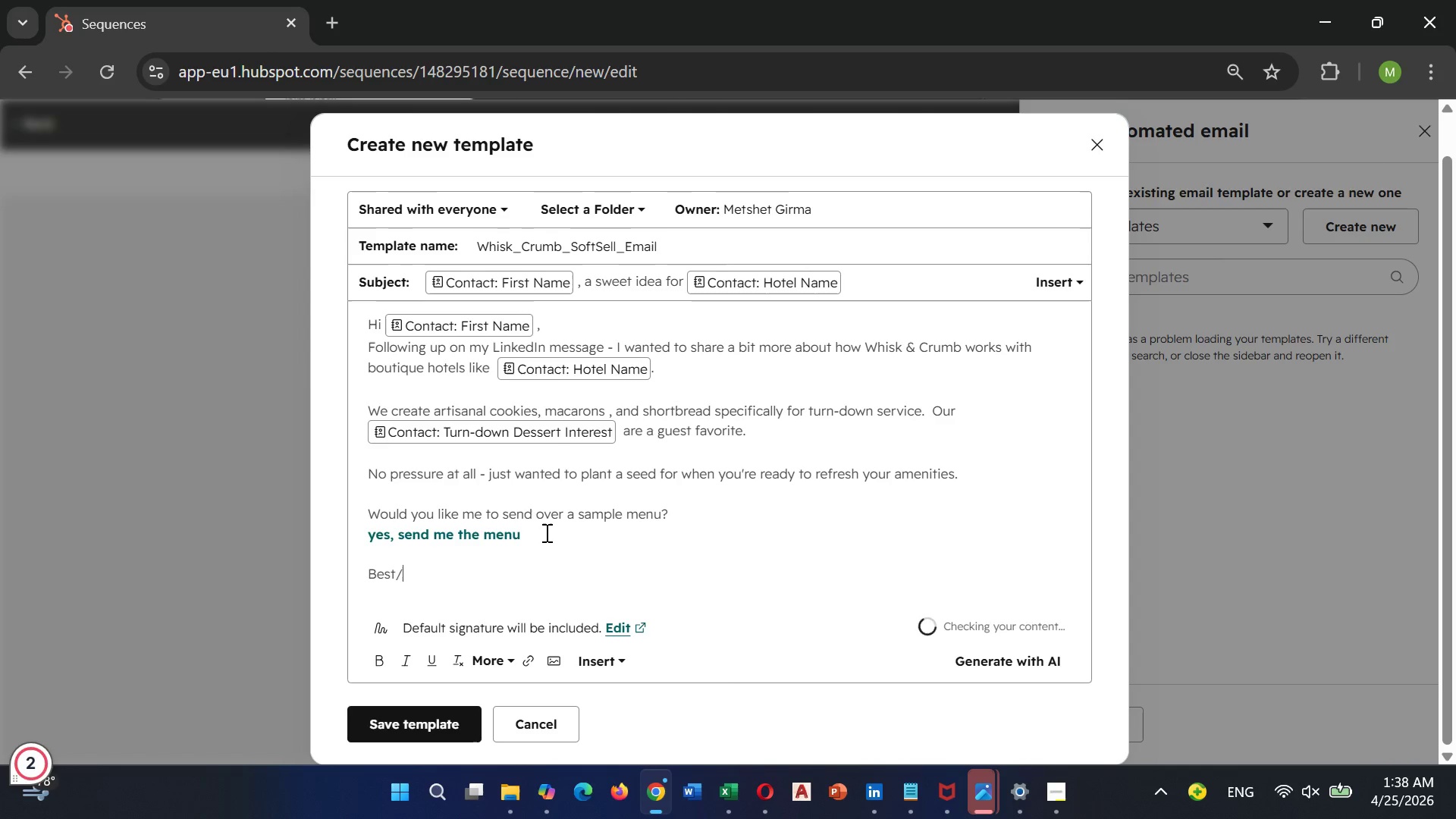 
key(Slash)
 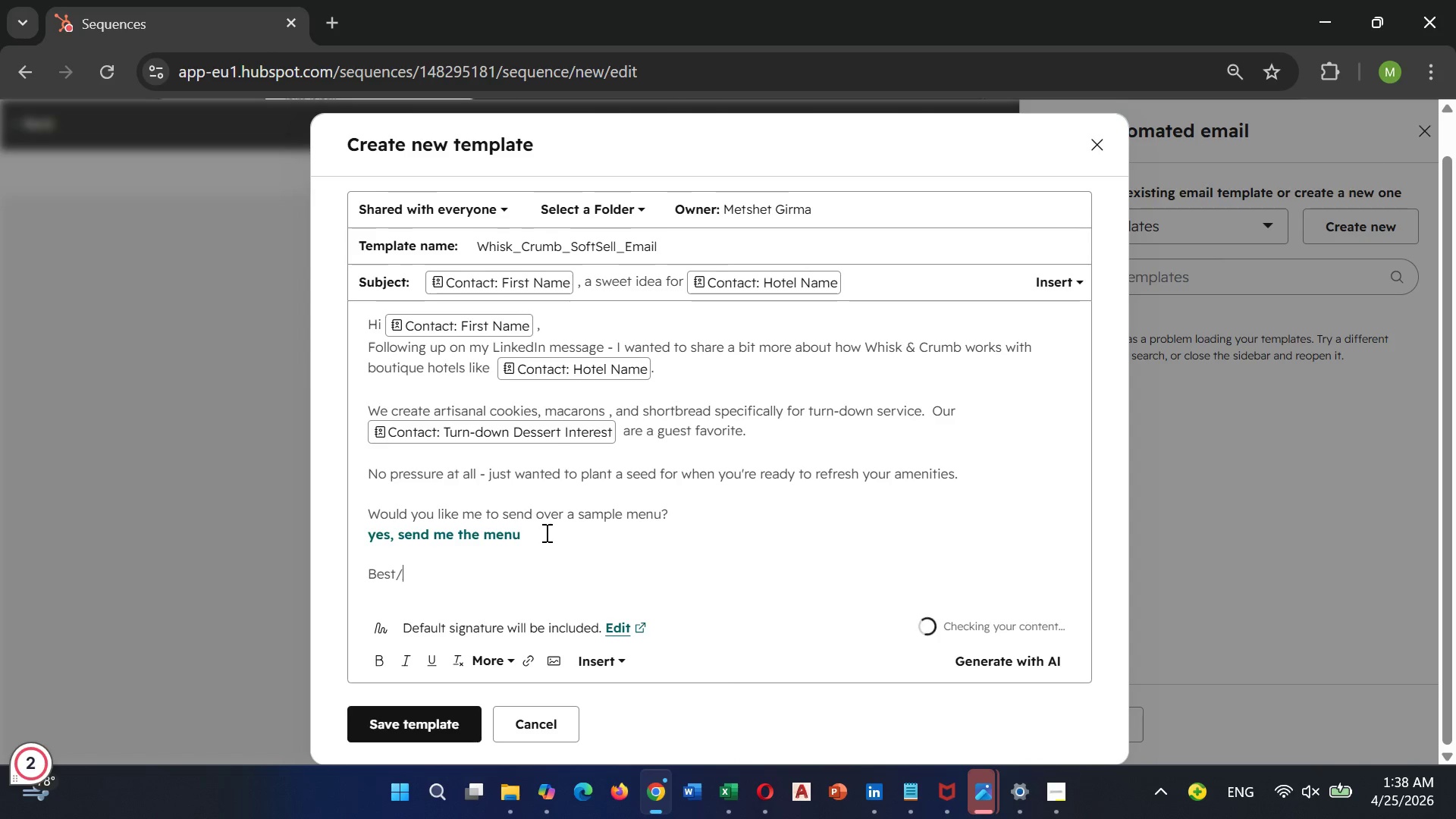 
key(Backspace)
 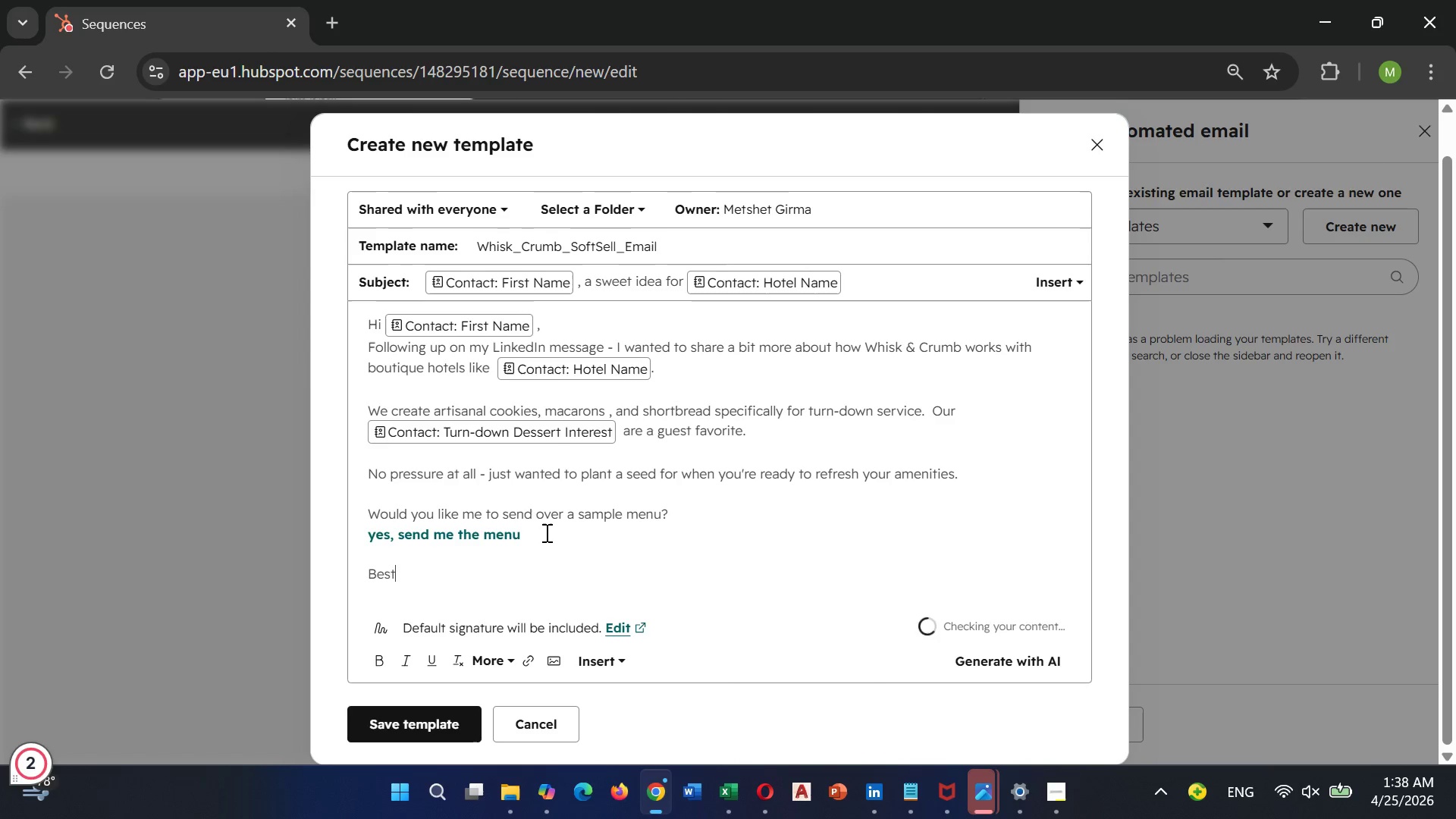 
key(Comma)
 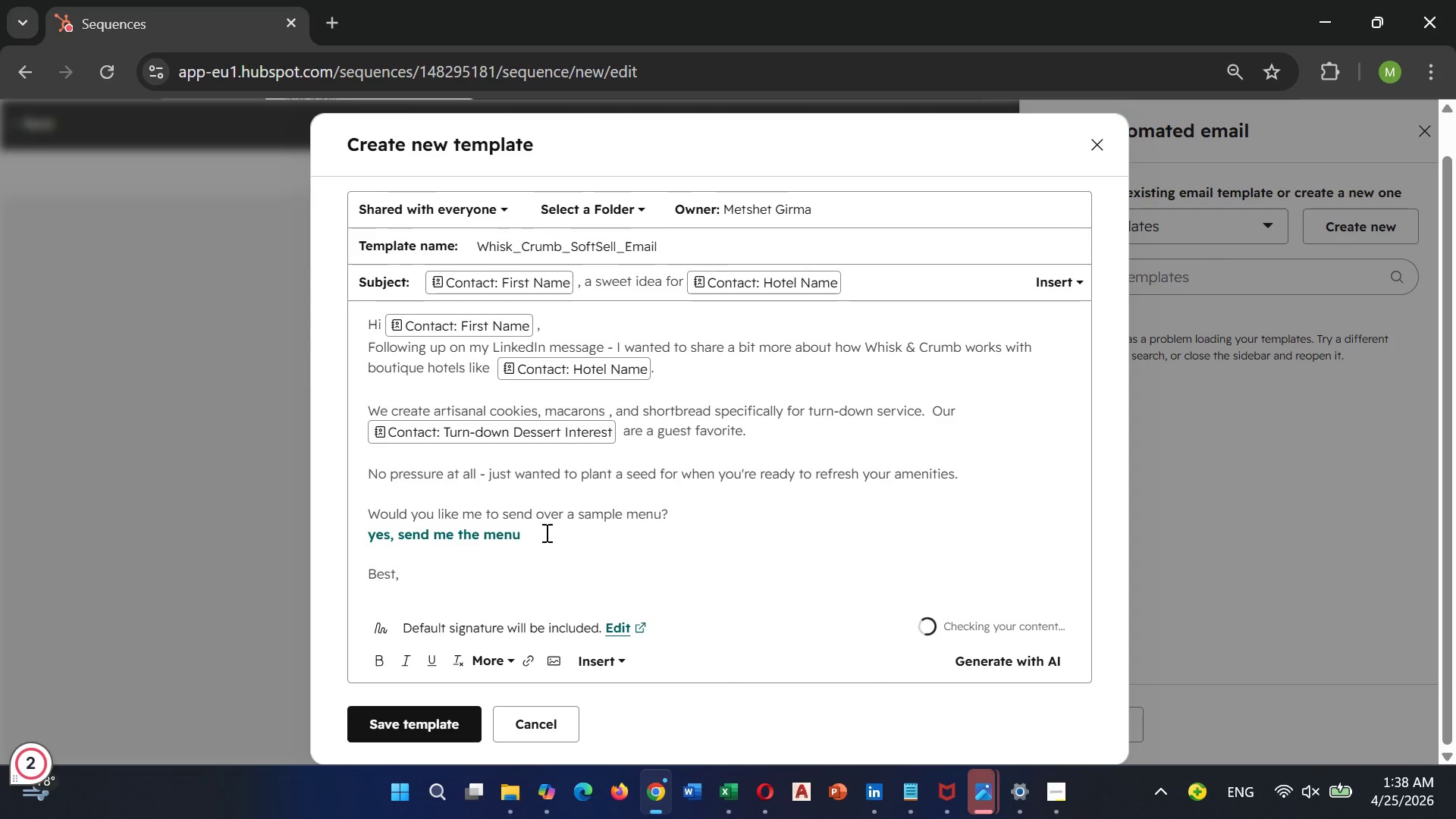 
key(Enter)
 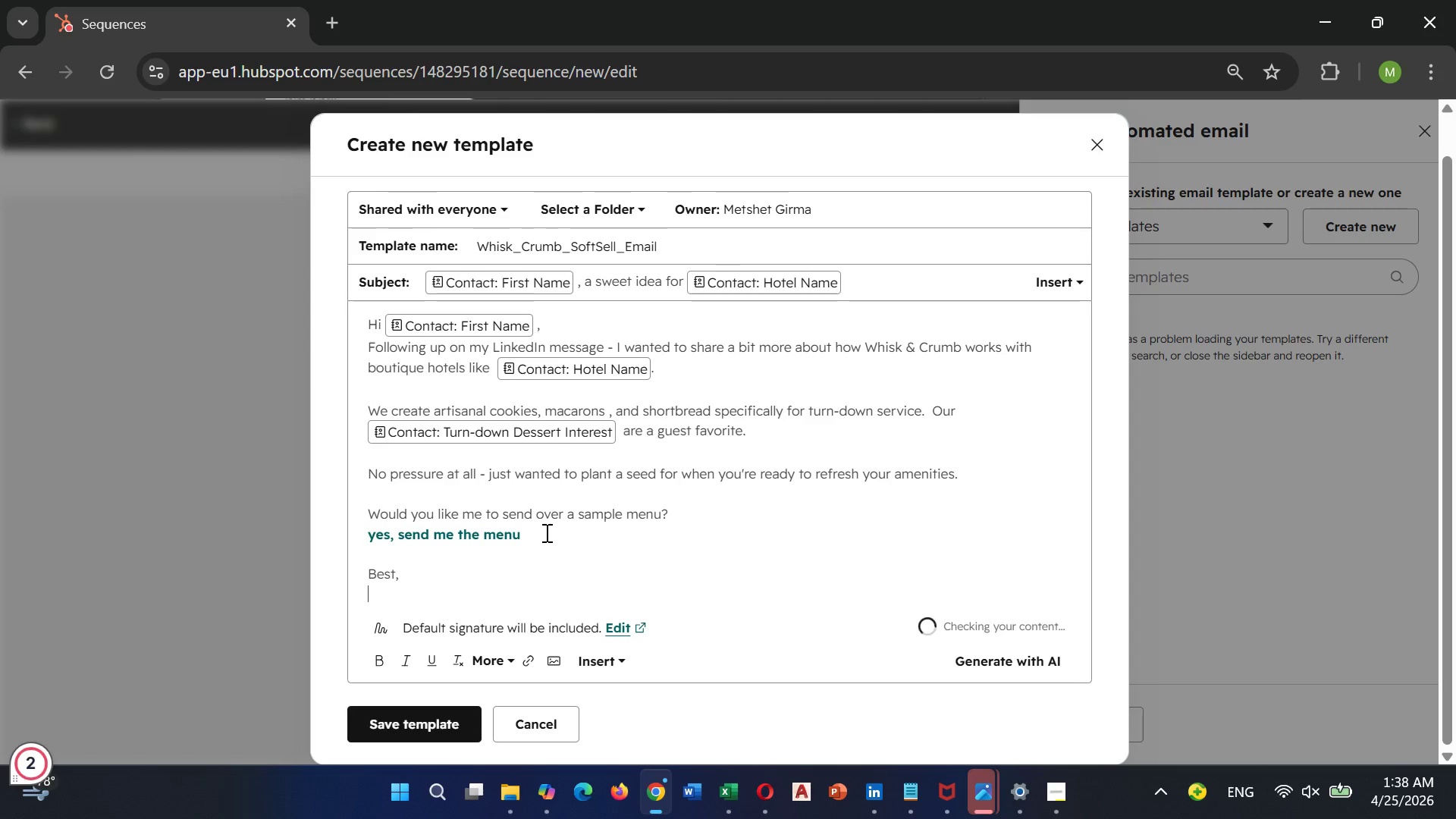 
type(metshet)
 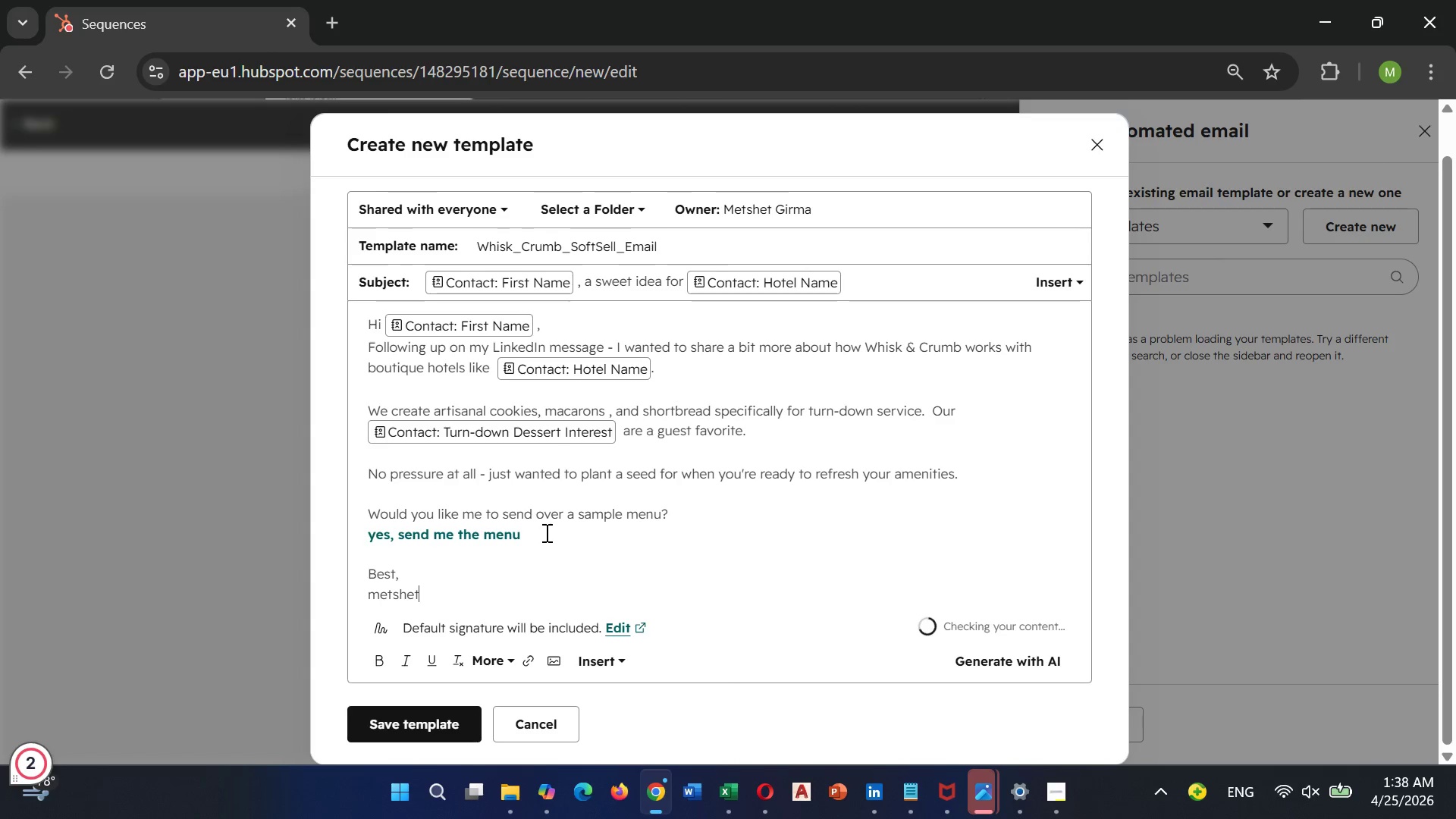 
key(ArrowLeft)
 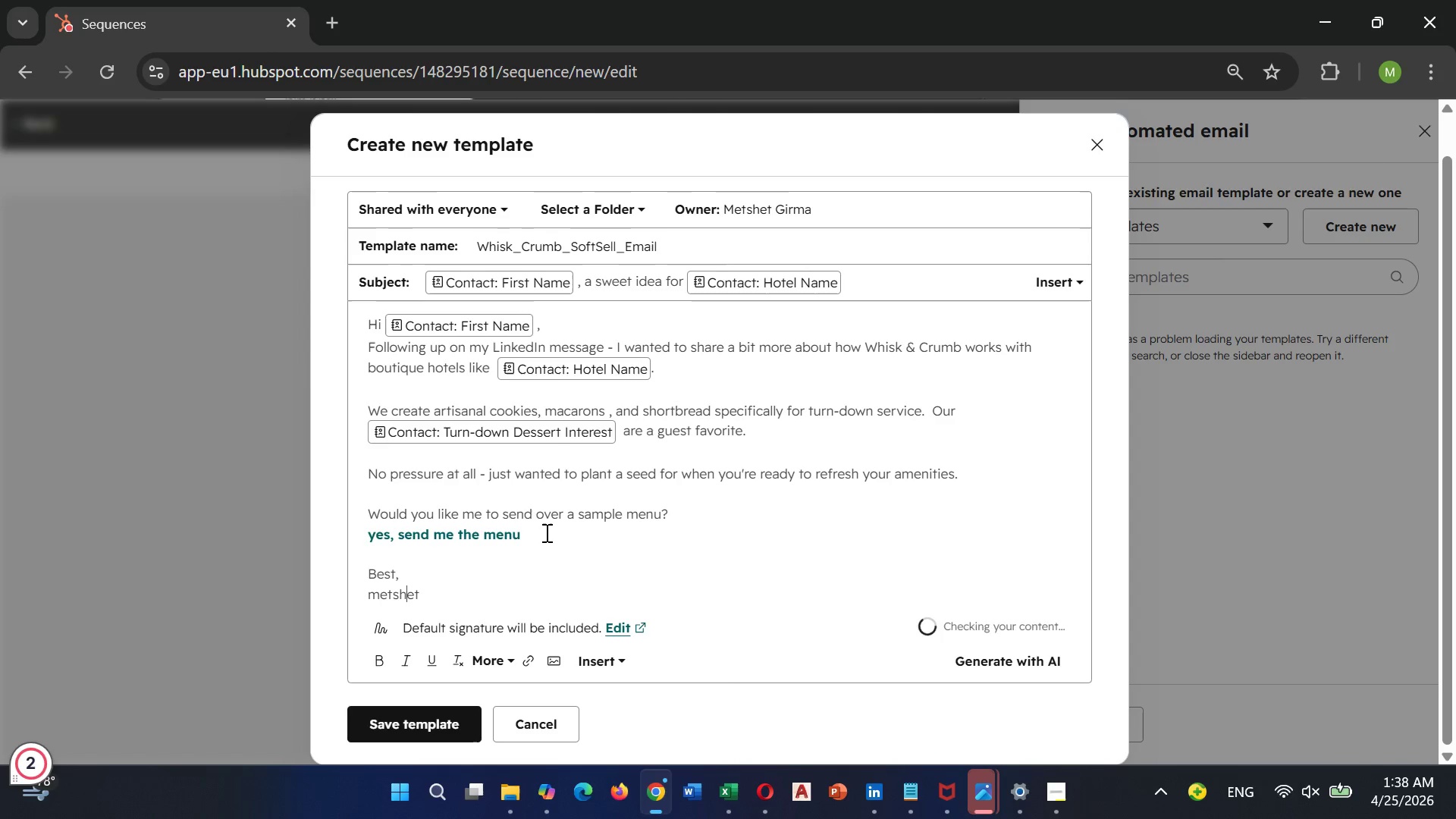 
key(ArrowLeft)
 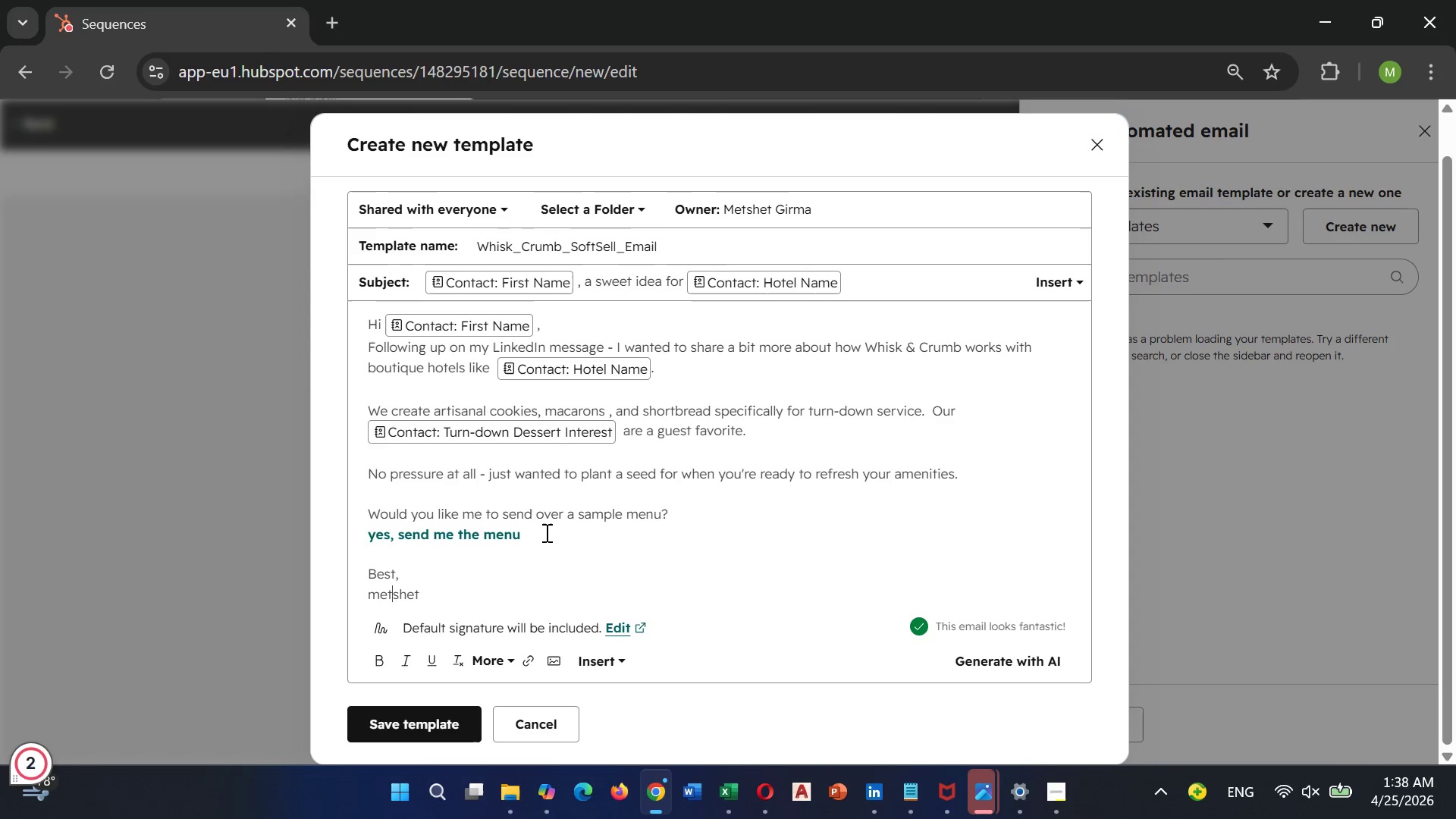 
key(ArrowLeft)
 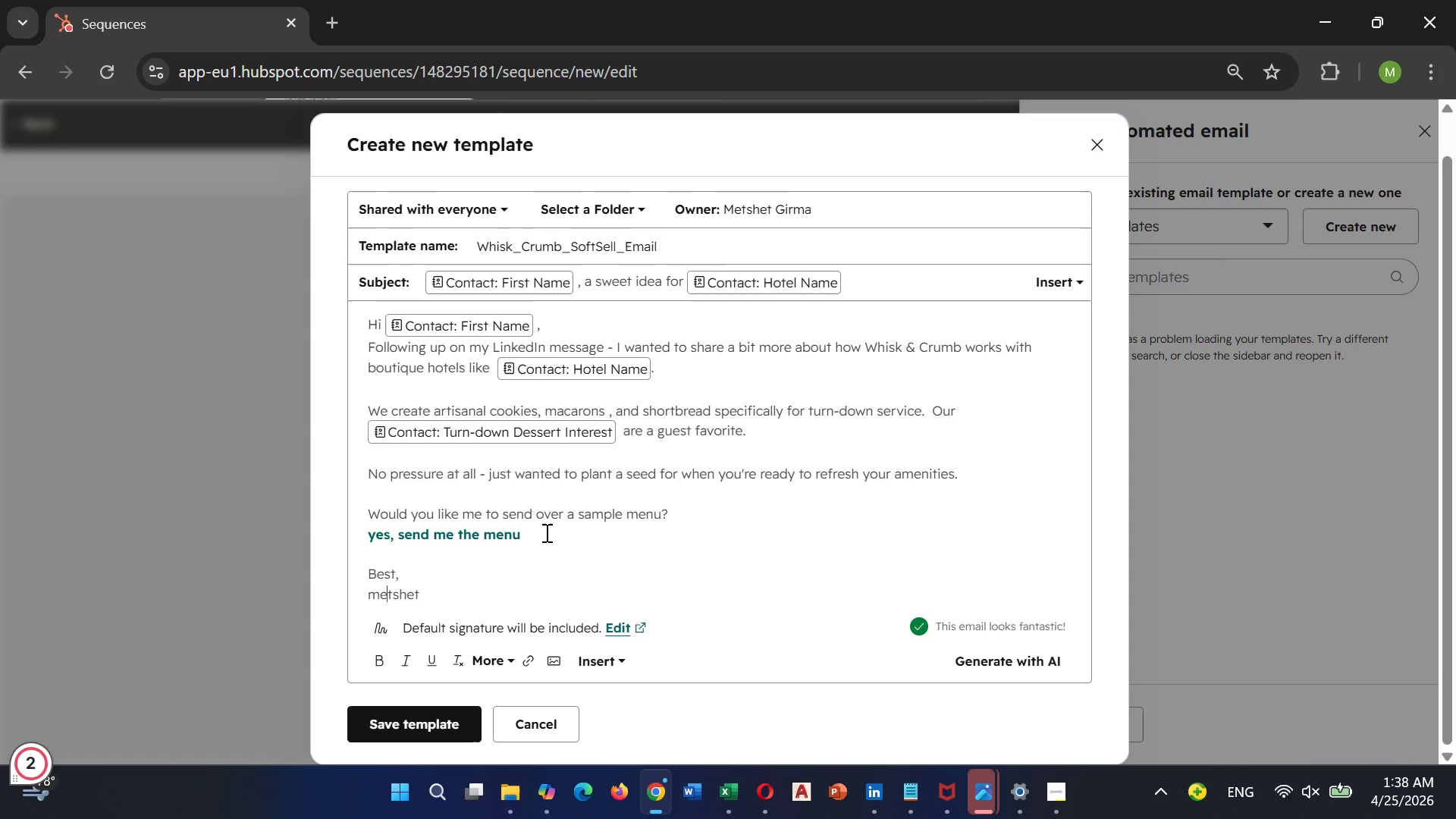 
key(ArrowLeft)
 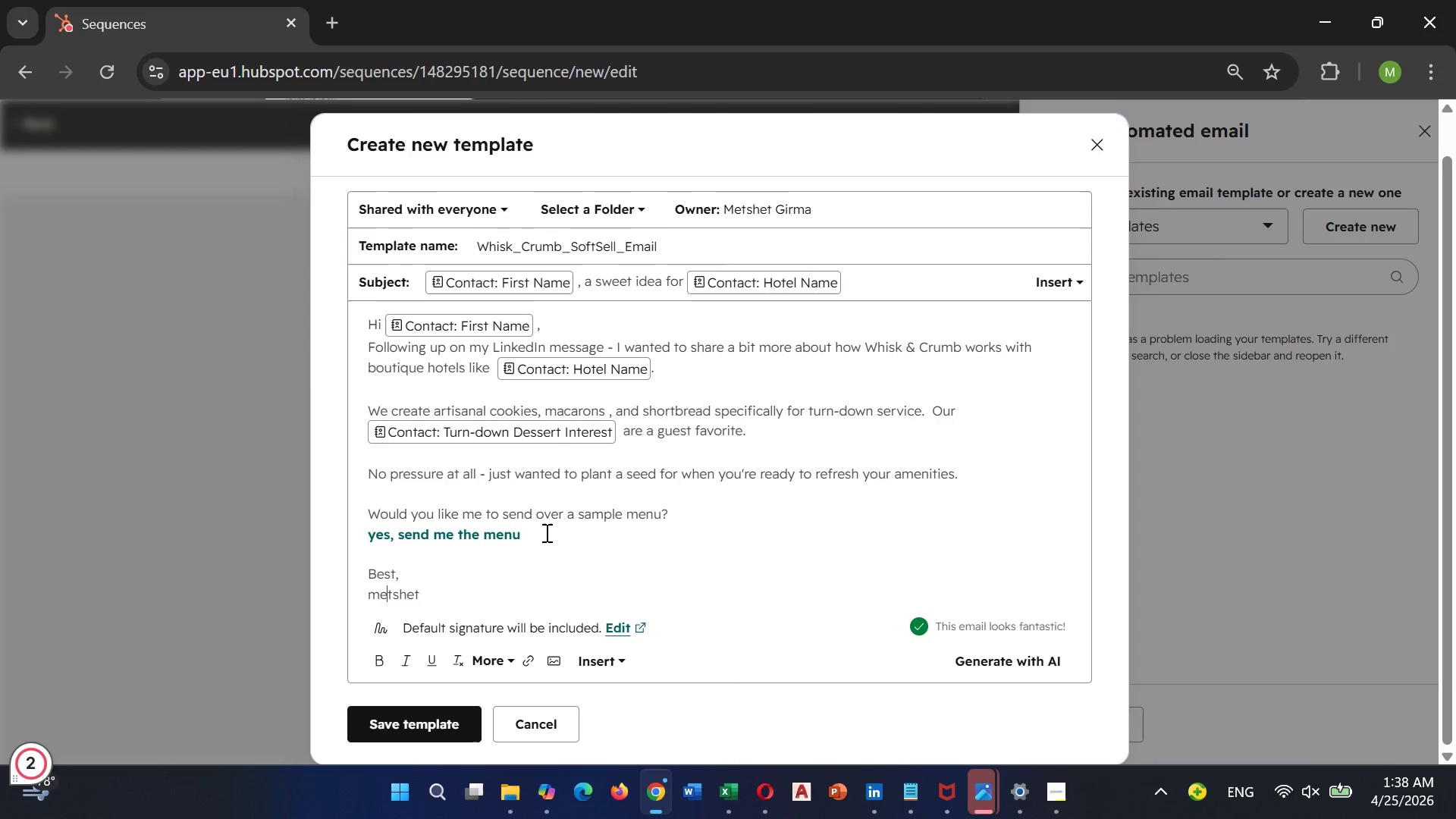 
key(ArrowLeft)
 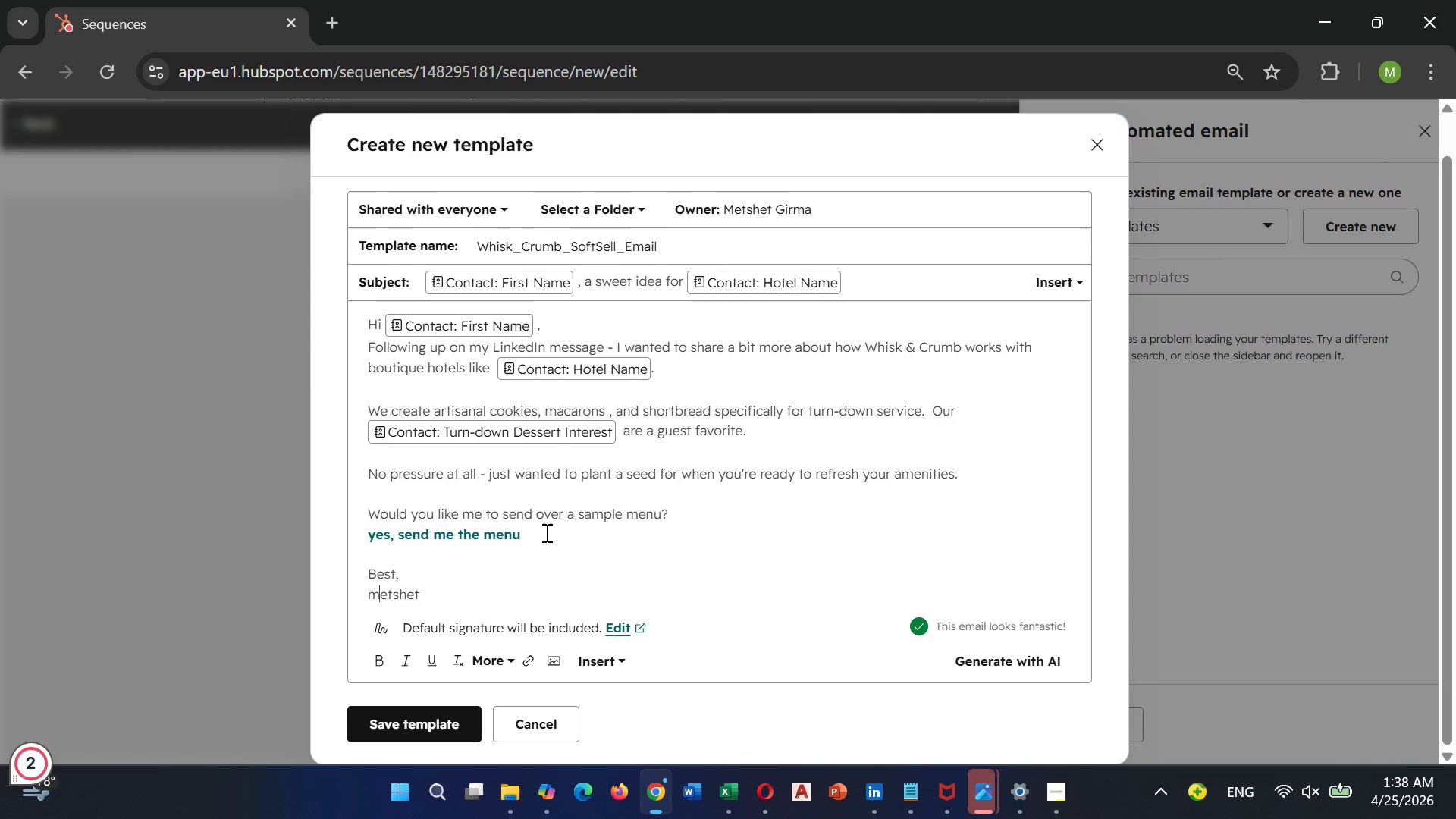 
key(ArrowLeft)
 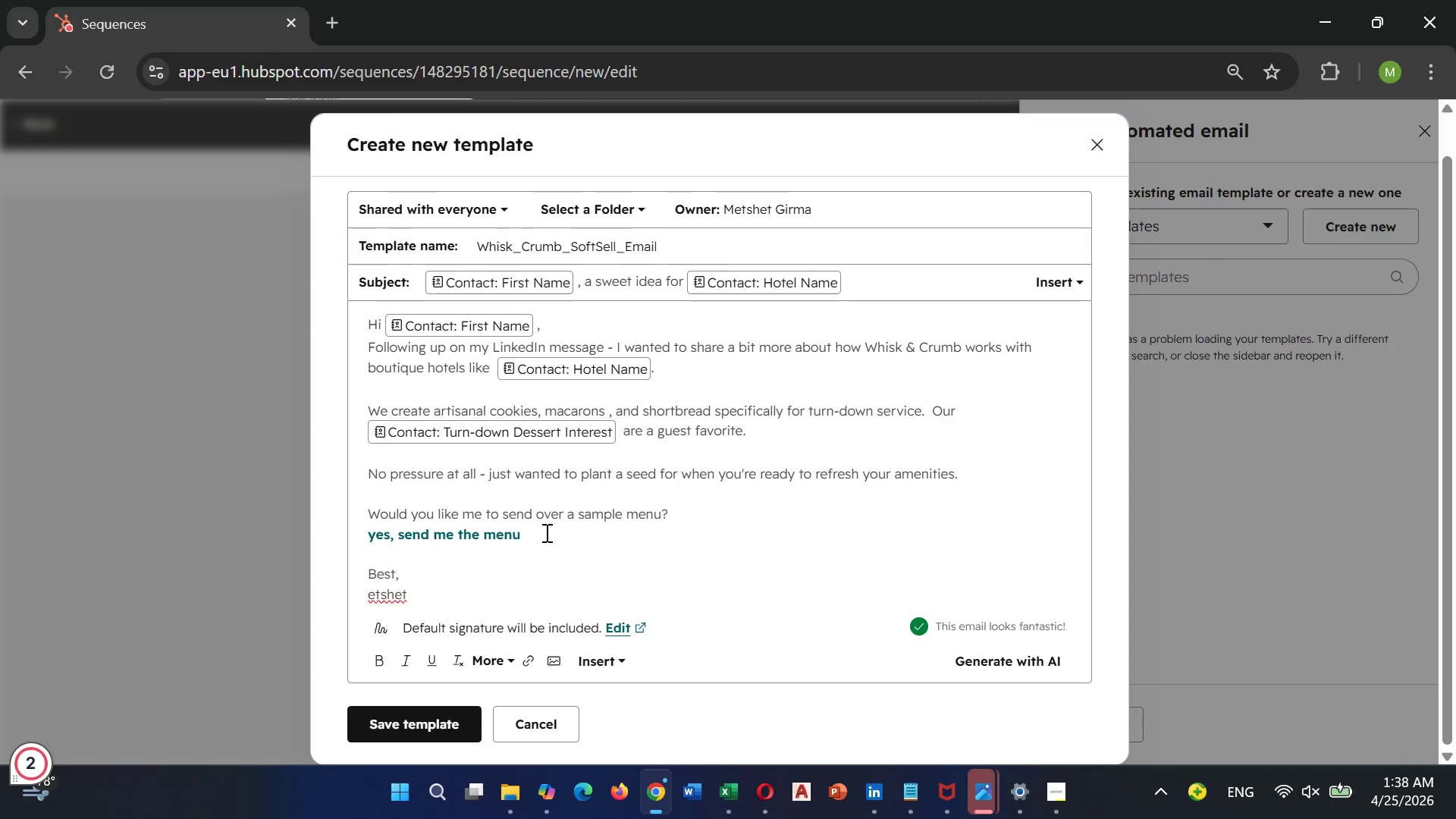 
key(Backspace)
 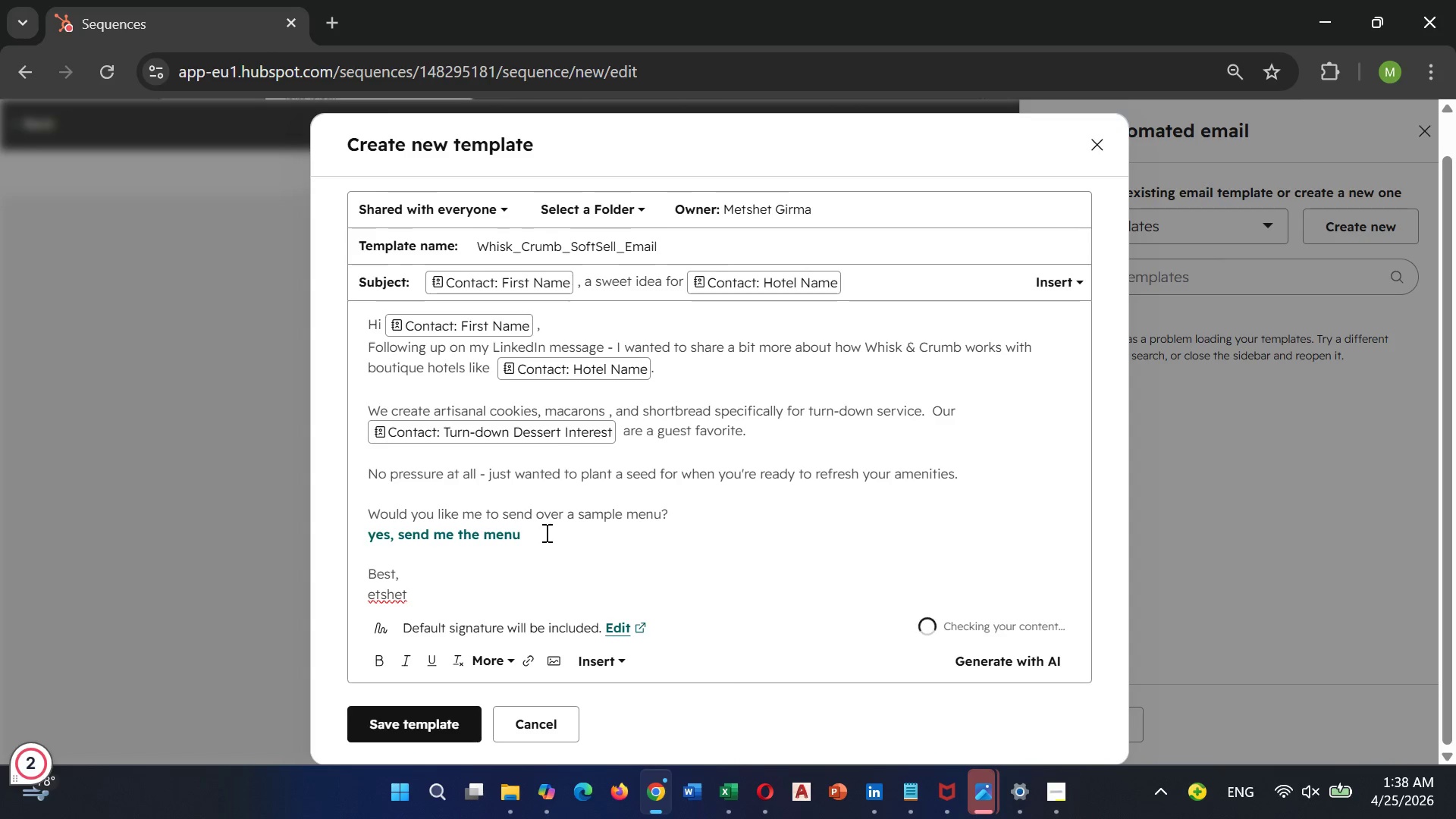 
key(Shift+ShiftLeft)
 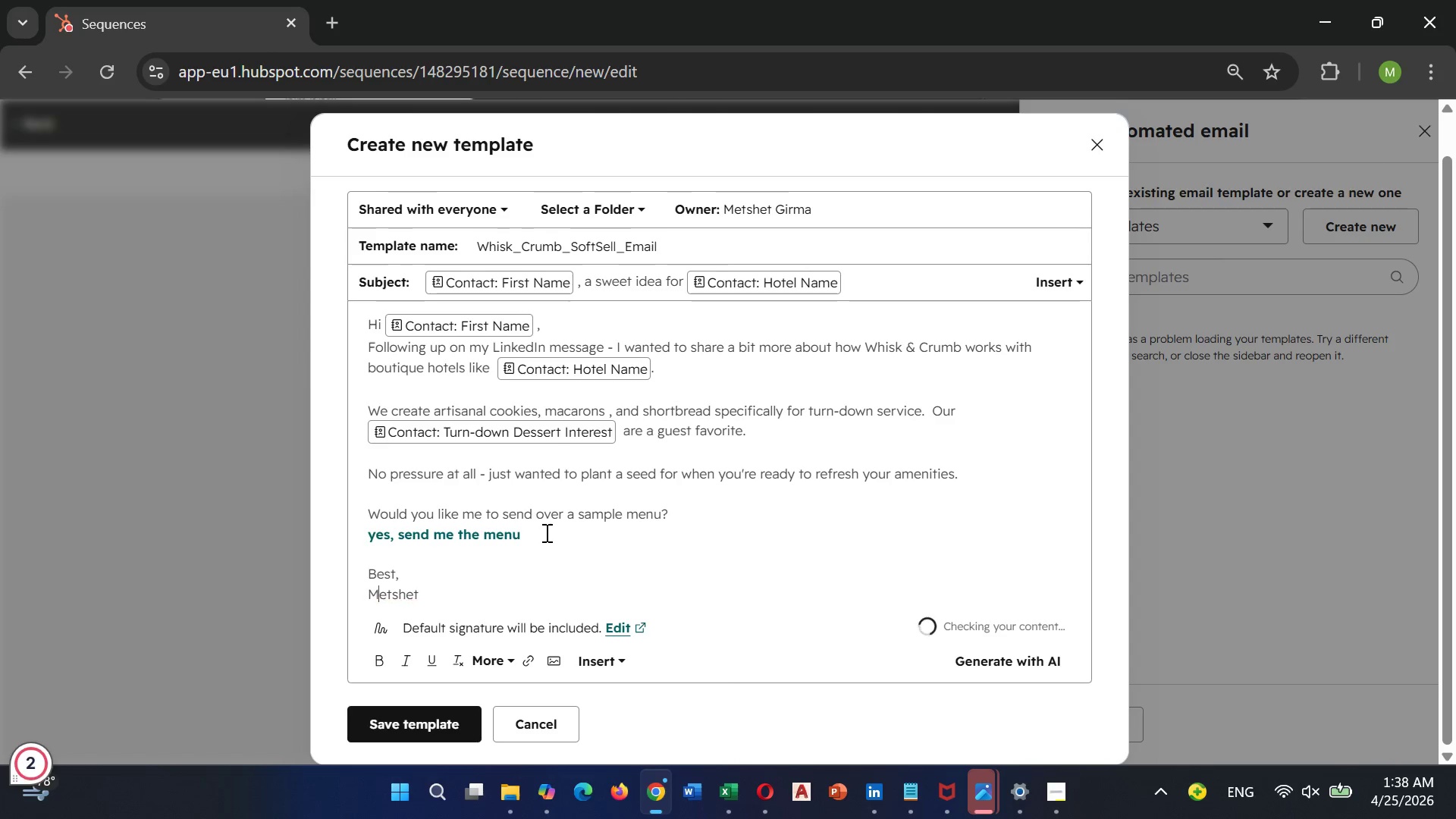 
key(Shift+M)
 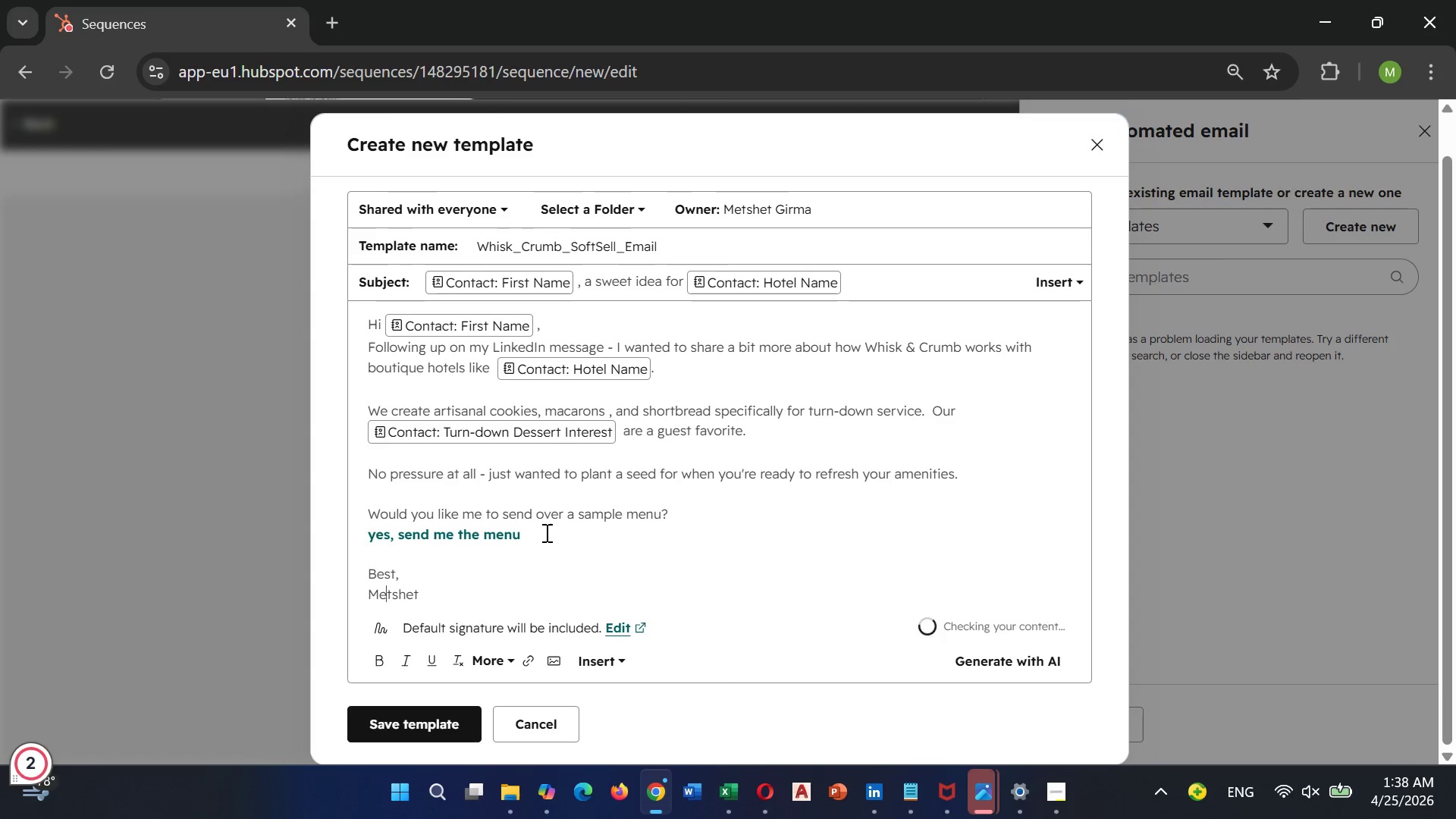 
hold_key(key=ArrowRight, duration=0.77)
 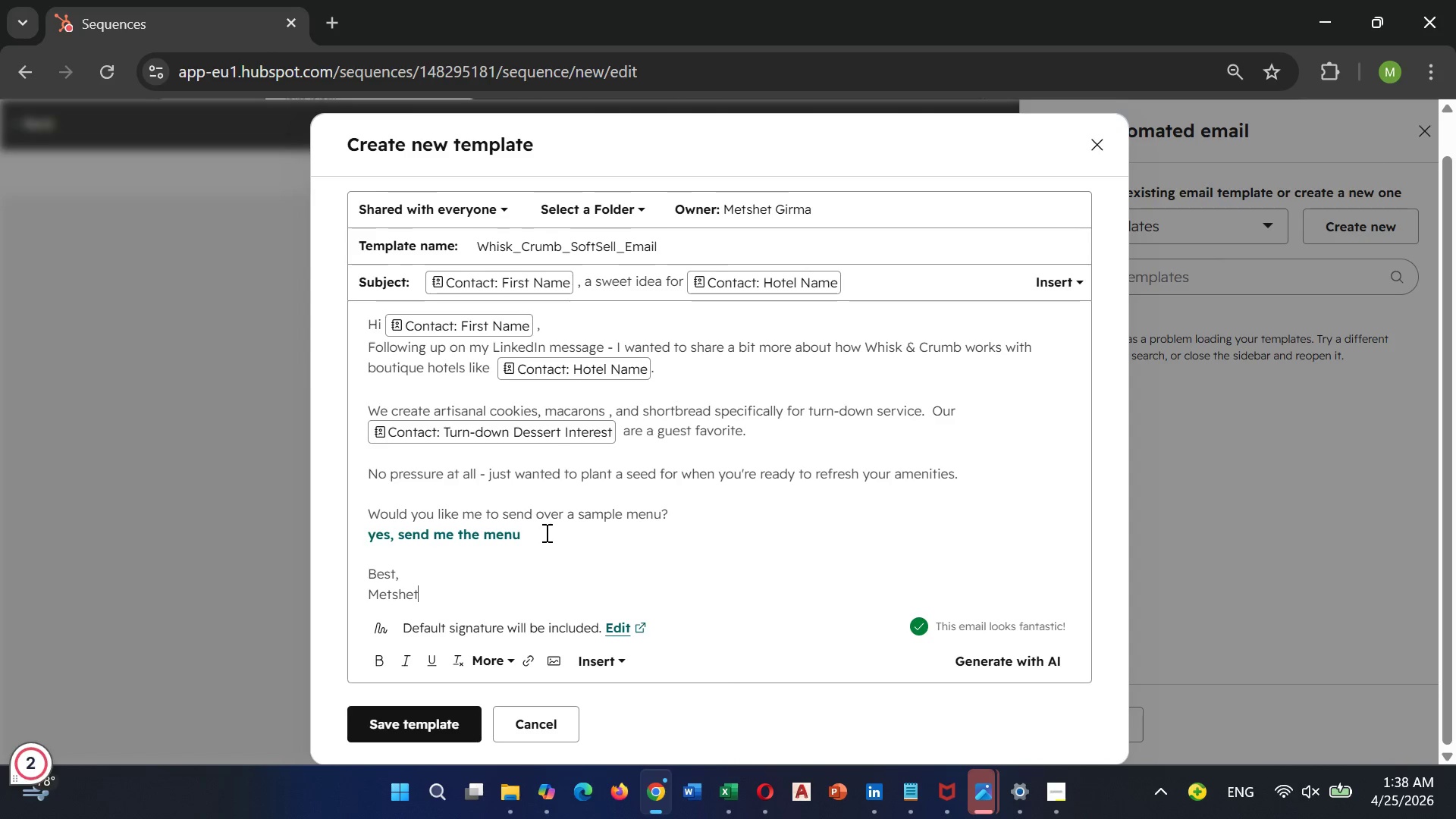 
type( Girma)
 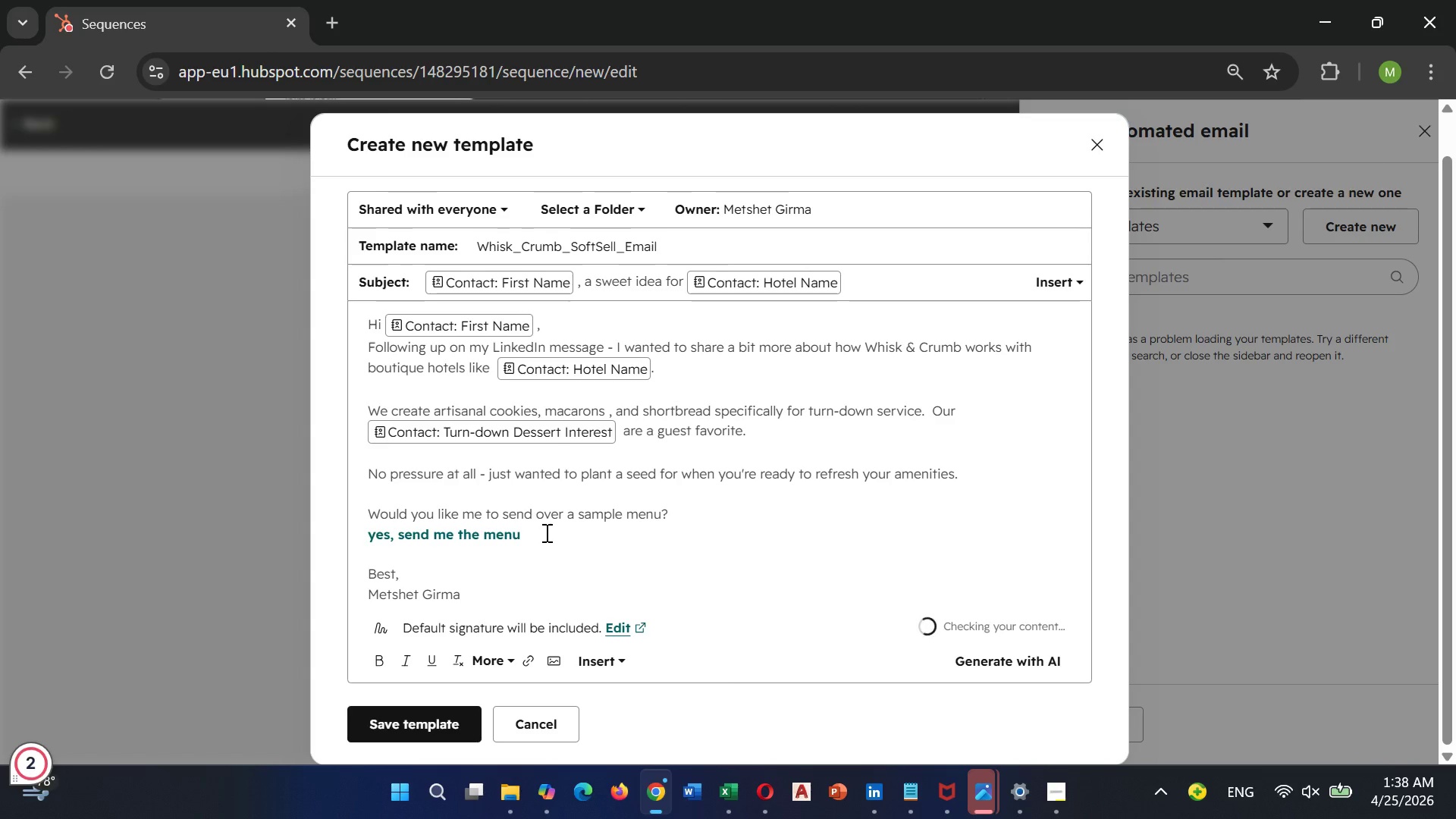 
key(Enter)
 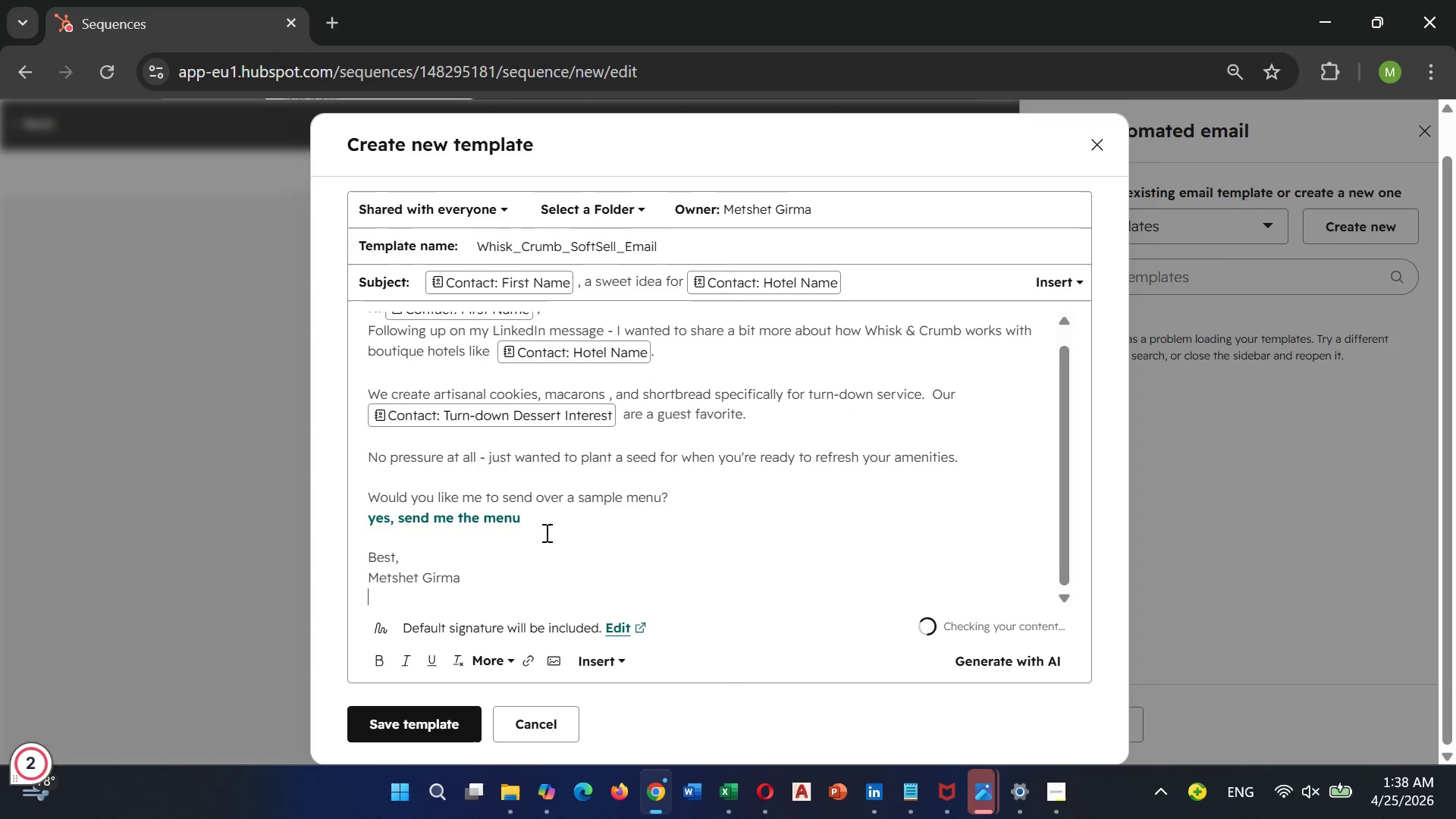 
type(Whisk & Crumb | Artisanal Patisse)
 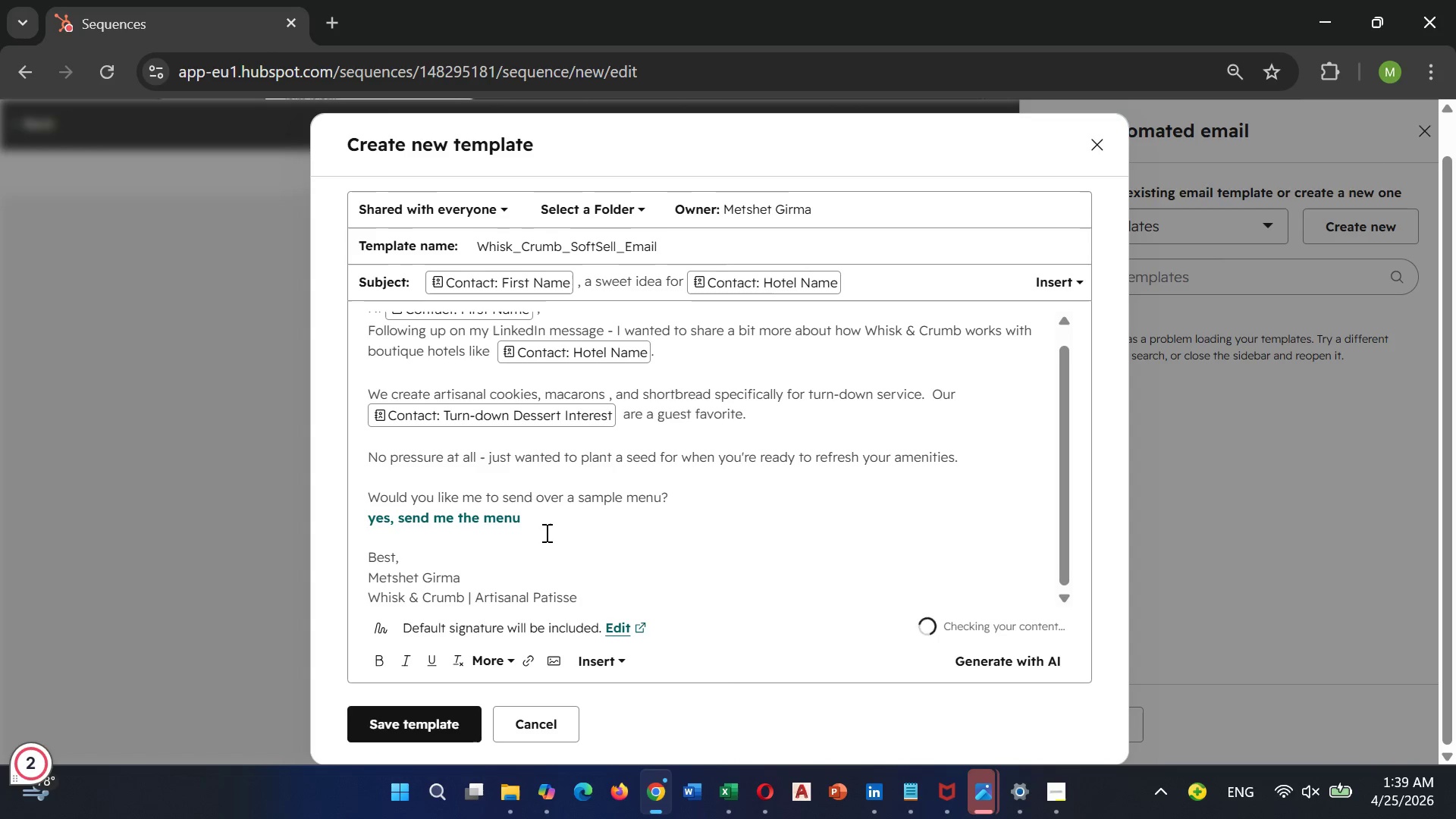 
type(rie)
 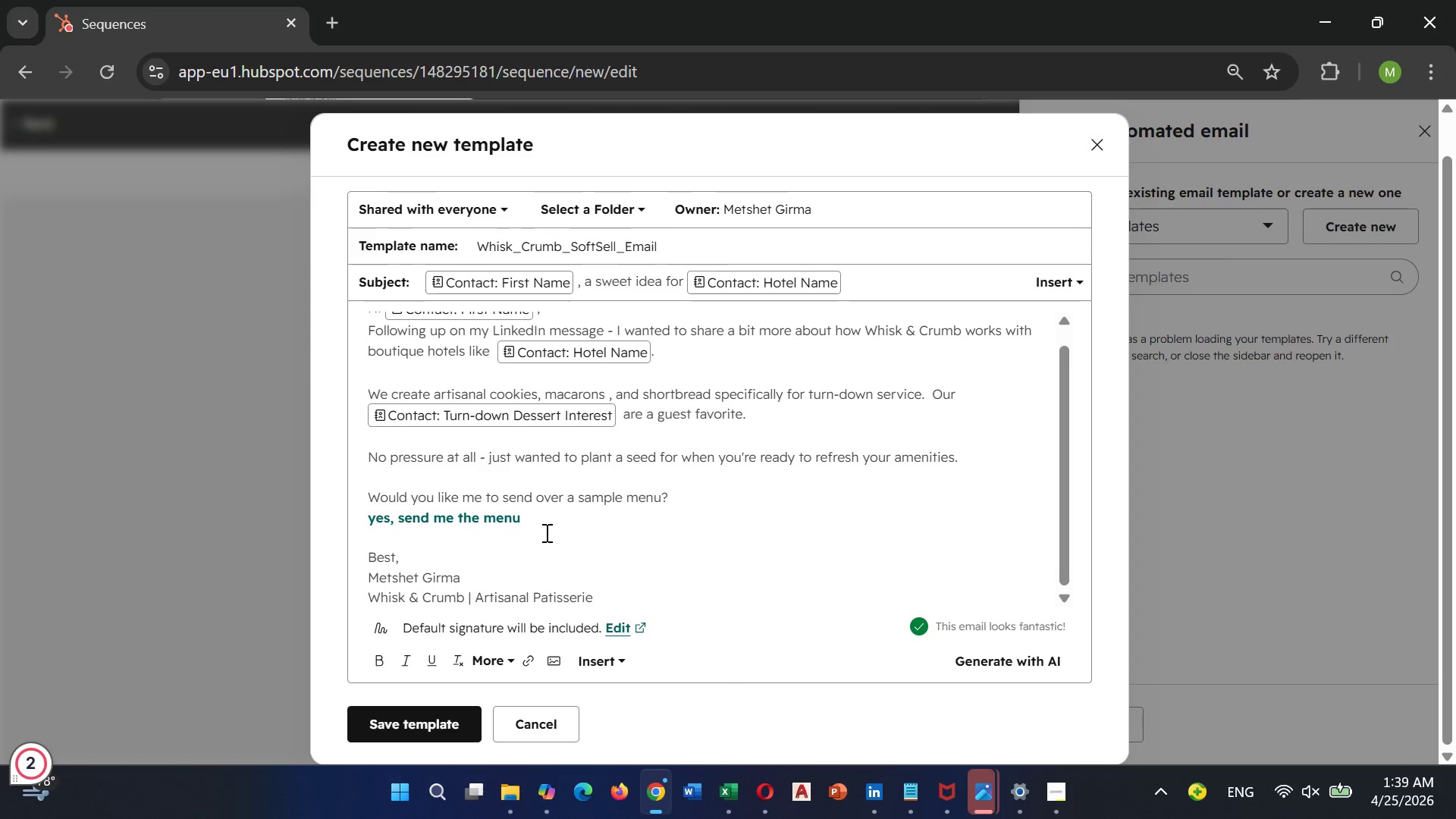 
wait(15.91)
 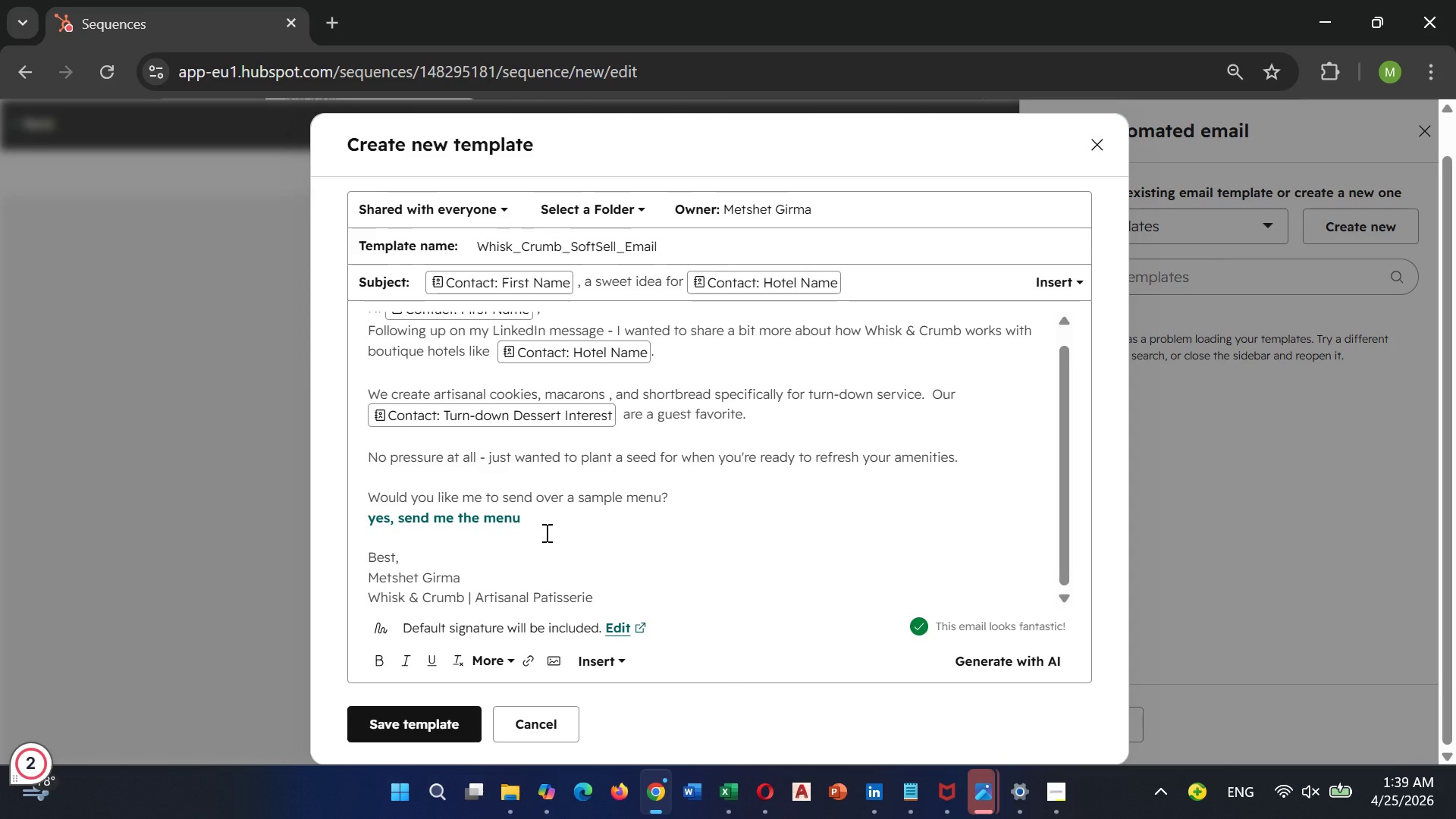 
scroll: coordinate [551, 530], scroll_direction: up, amount: 4.0
 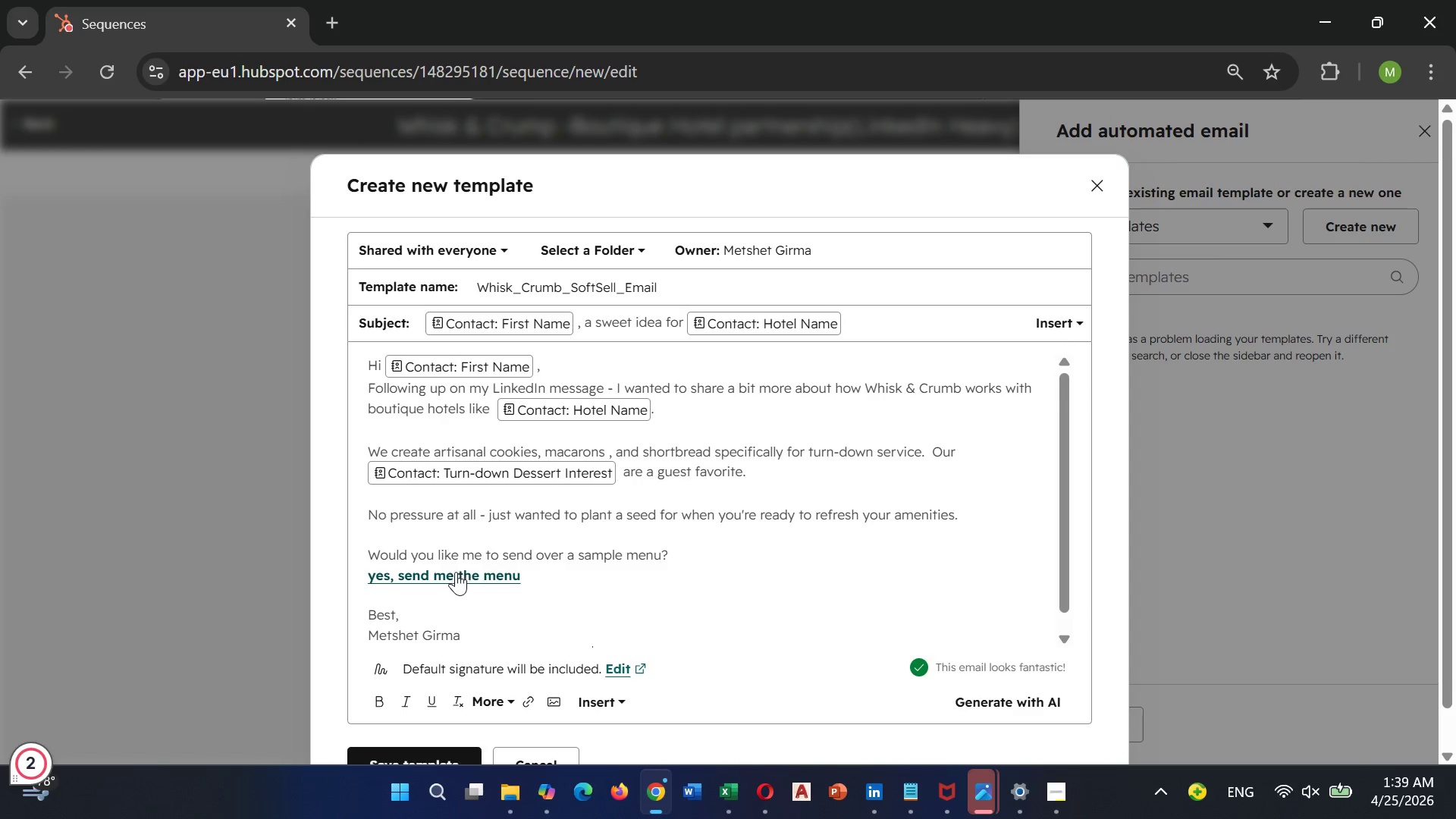 
wait(5.18)
 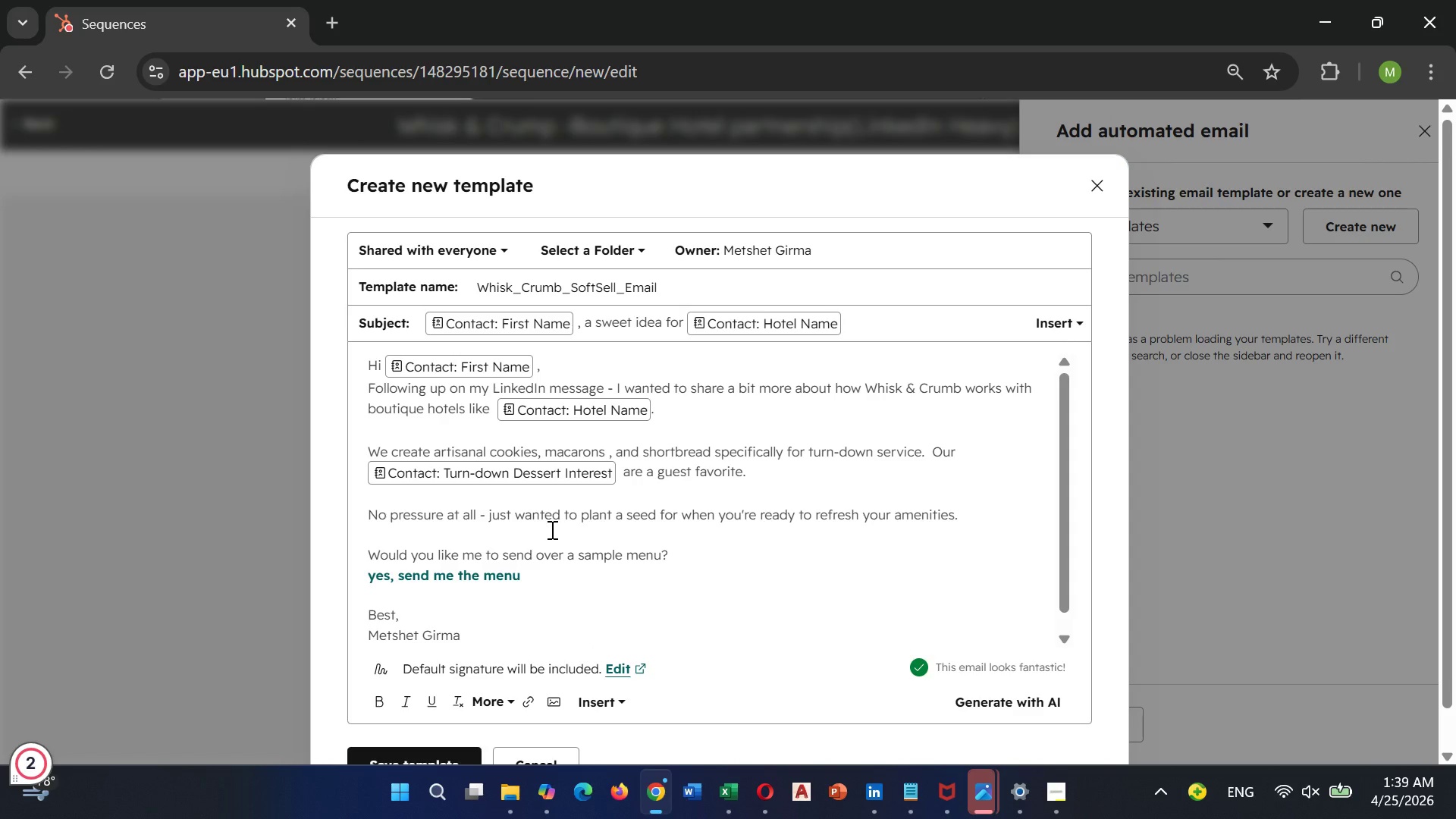 
scroll: coordinate [531, 547], scroll_direction: down, amount: 9.0
 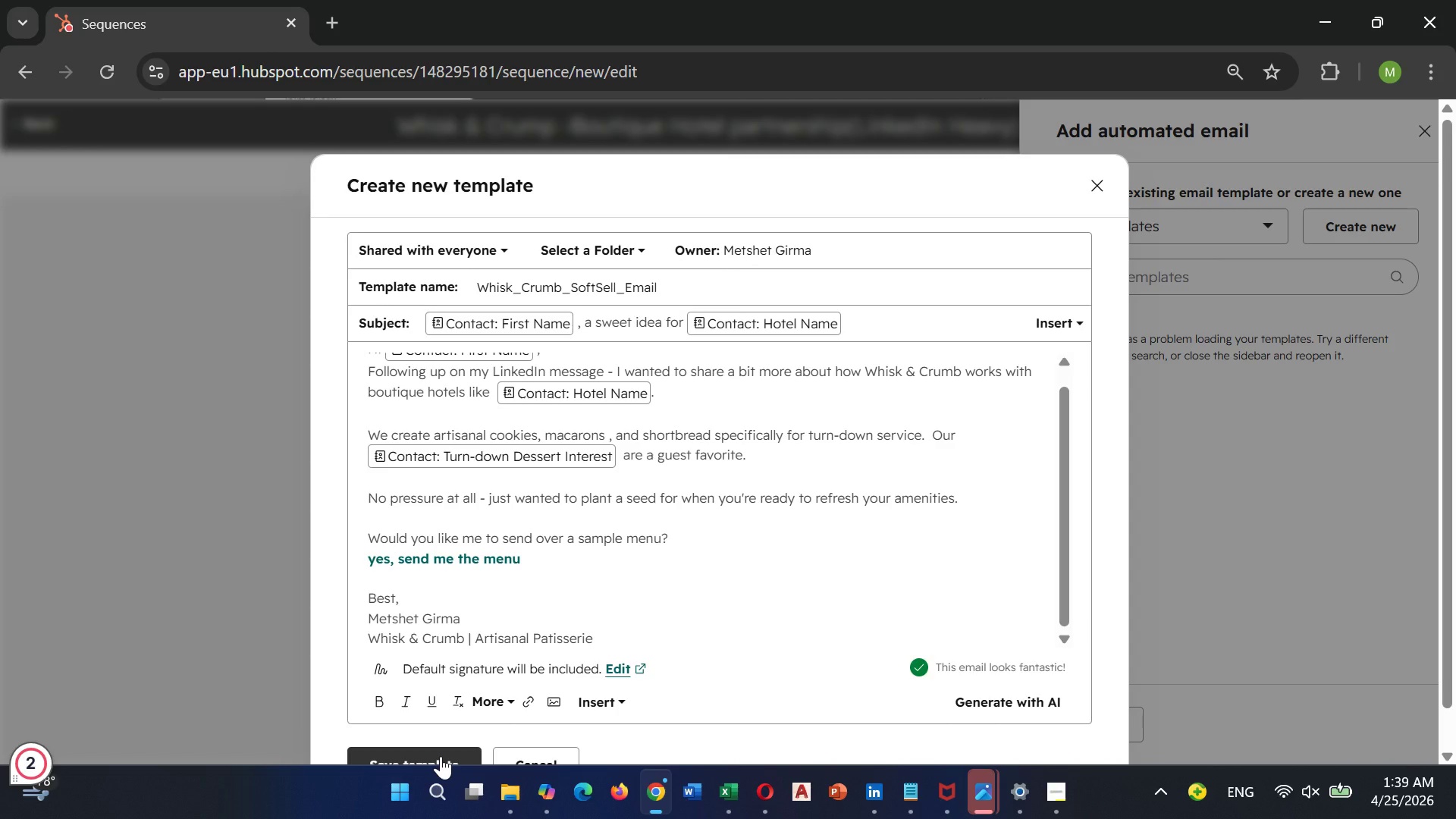 
left_click([441, 756])
 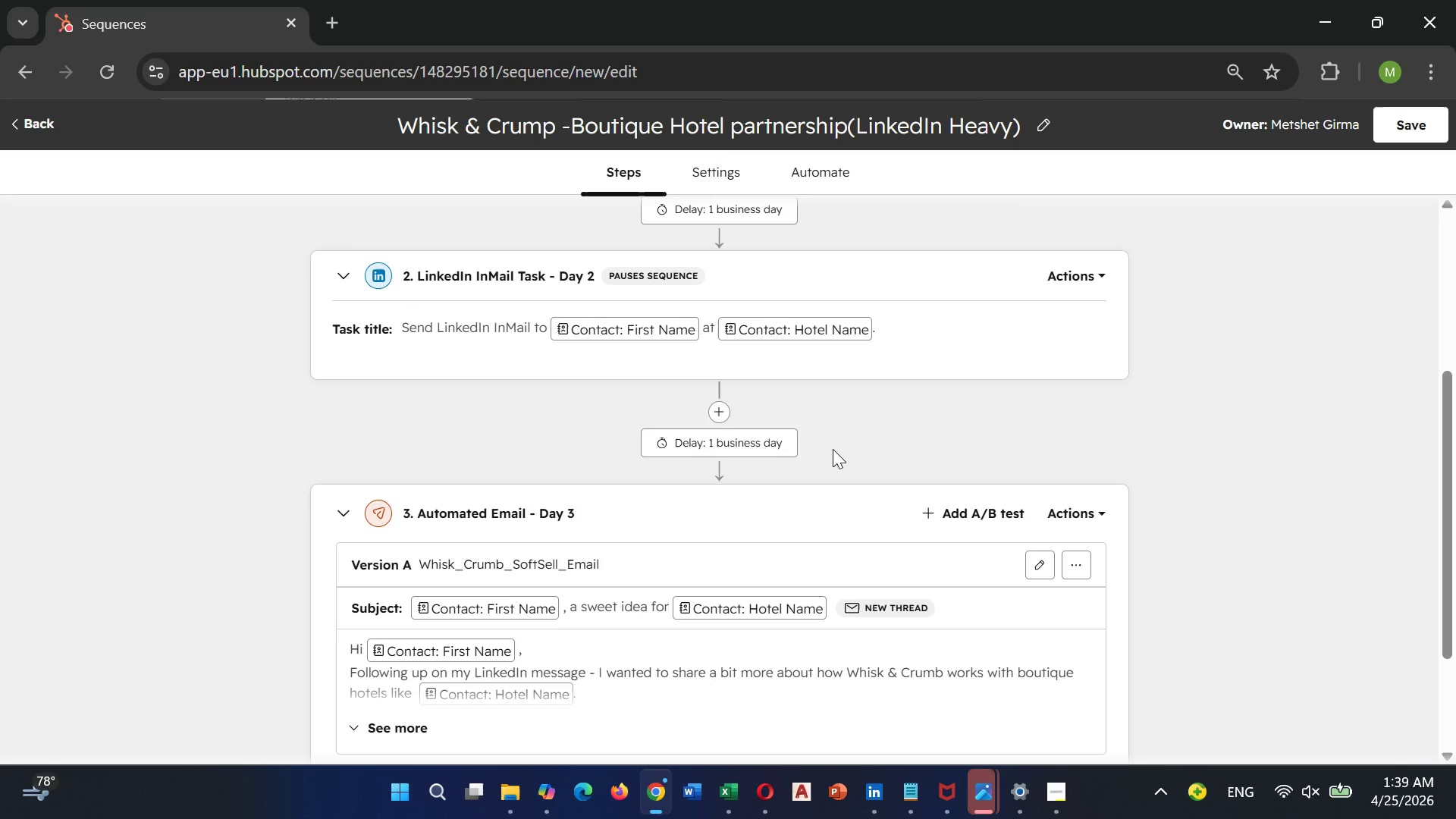 
wait(7.19)
 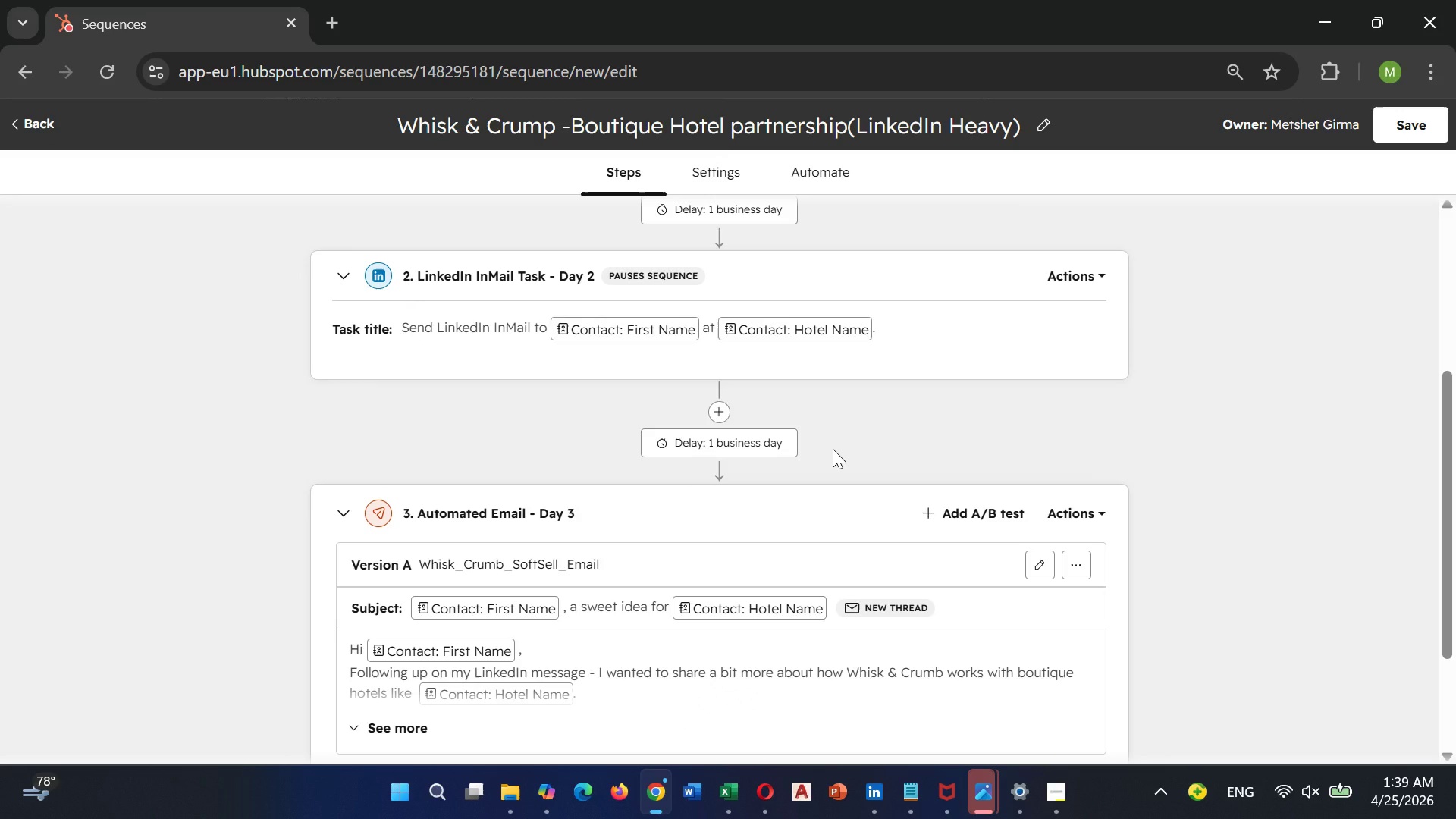 
scroll: coordinate [839, 376], scroll_direction: up, amount: 3.0
 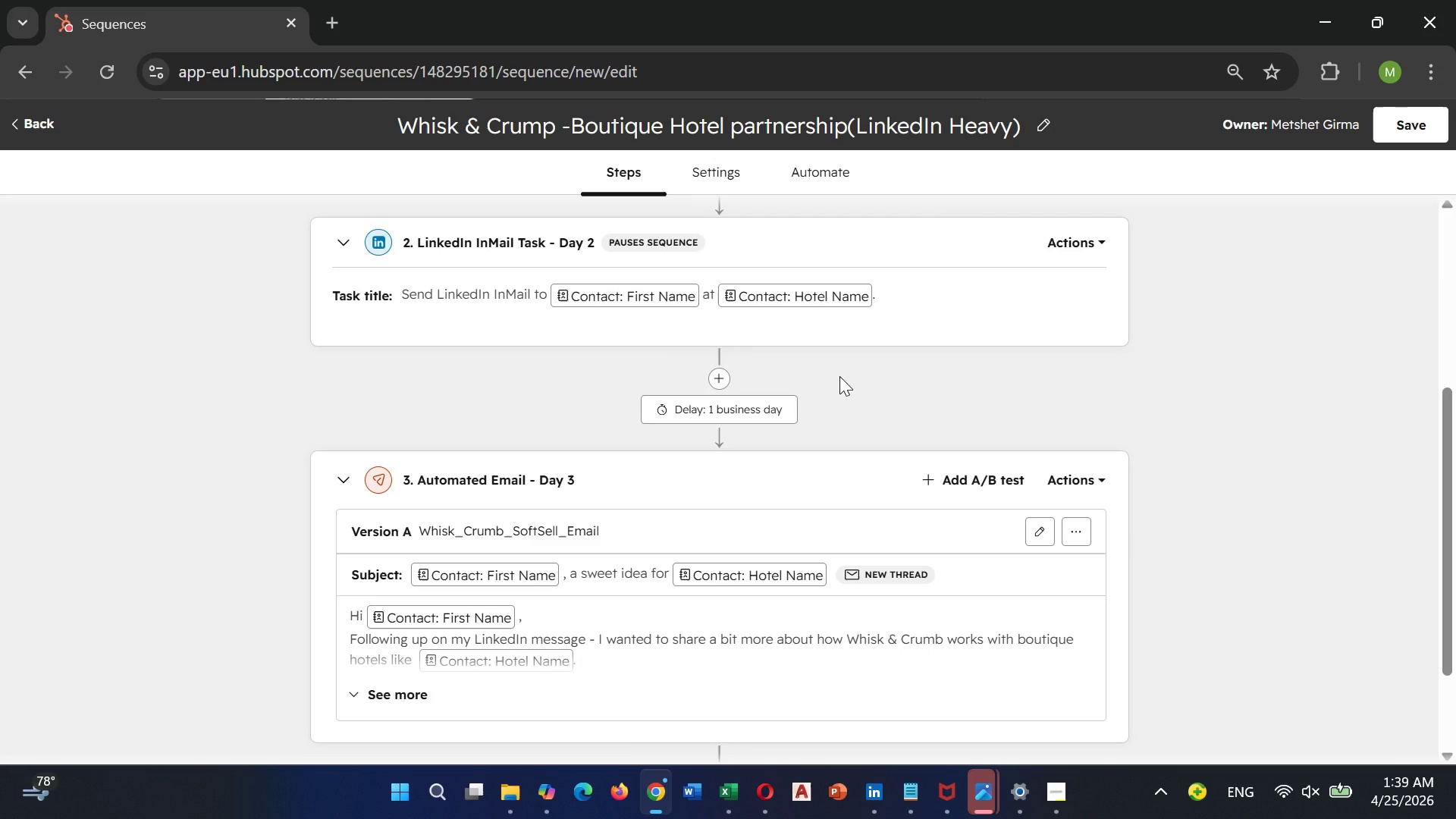 
wait(10.58)
 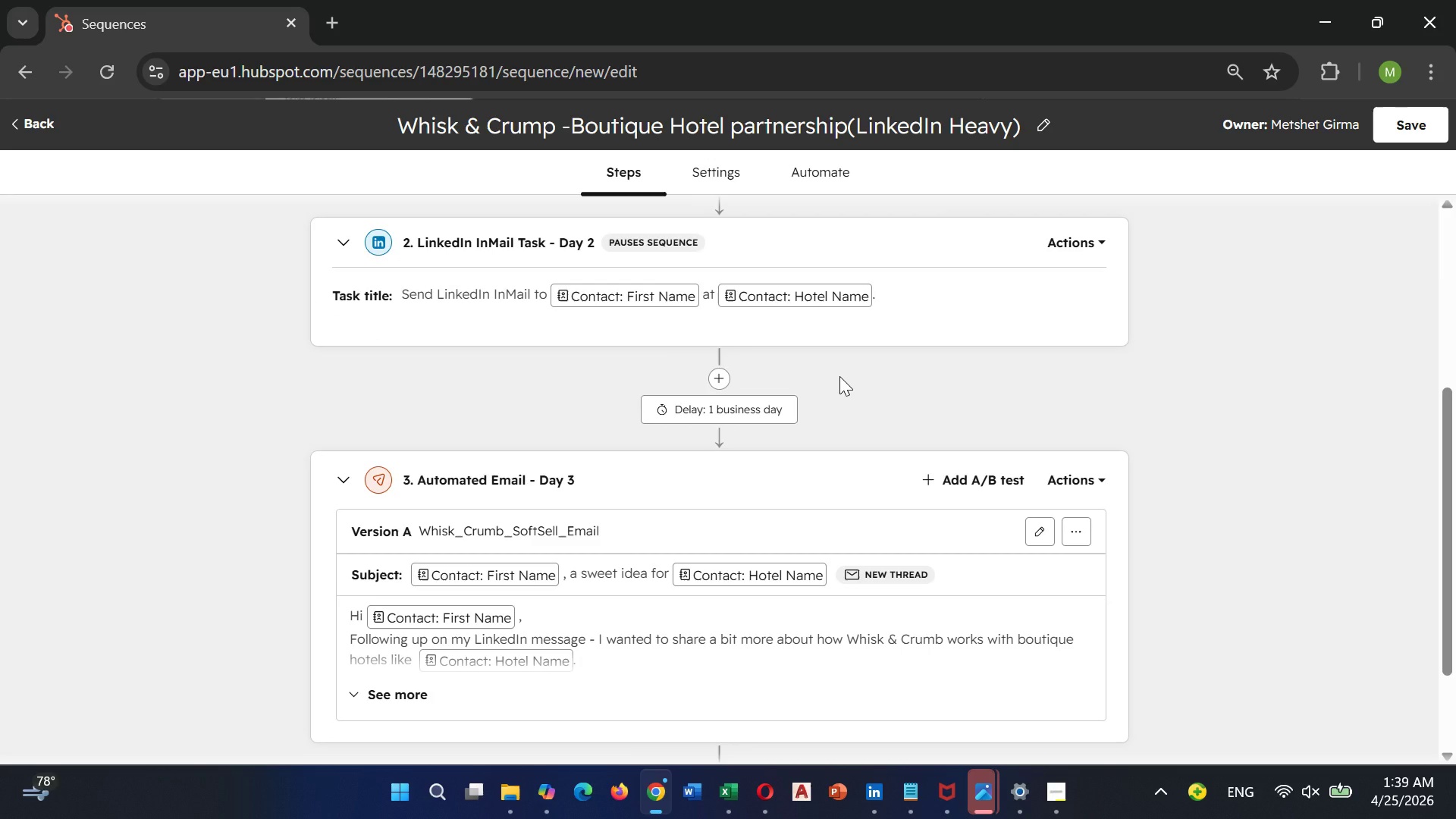 
scroll: coordinate [839, 376], scroll_direction: down, amount: 2.0
 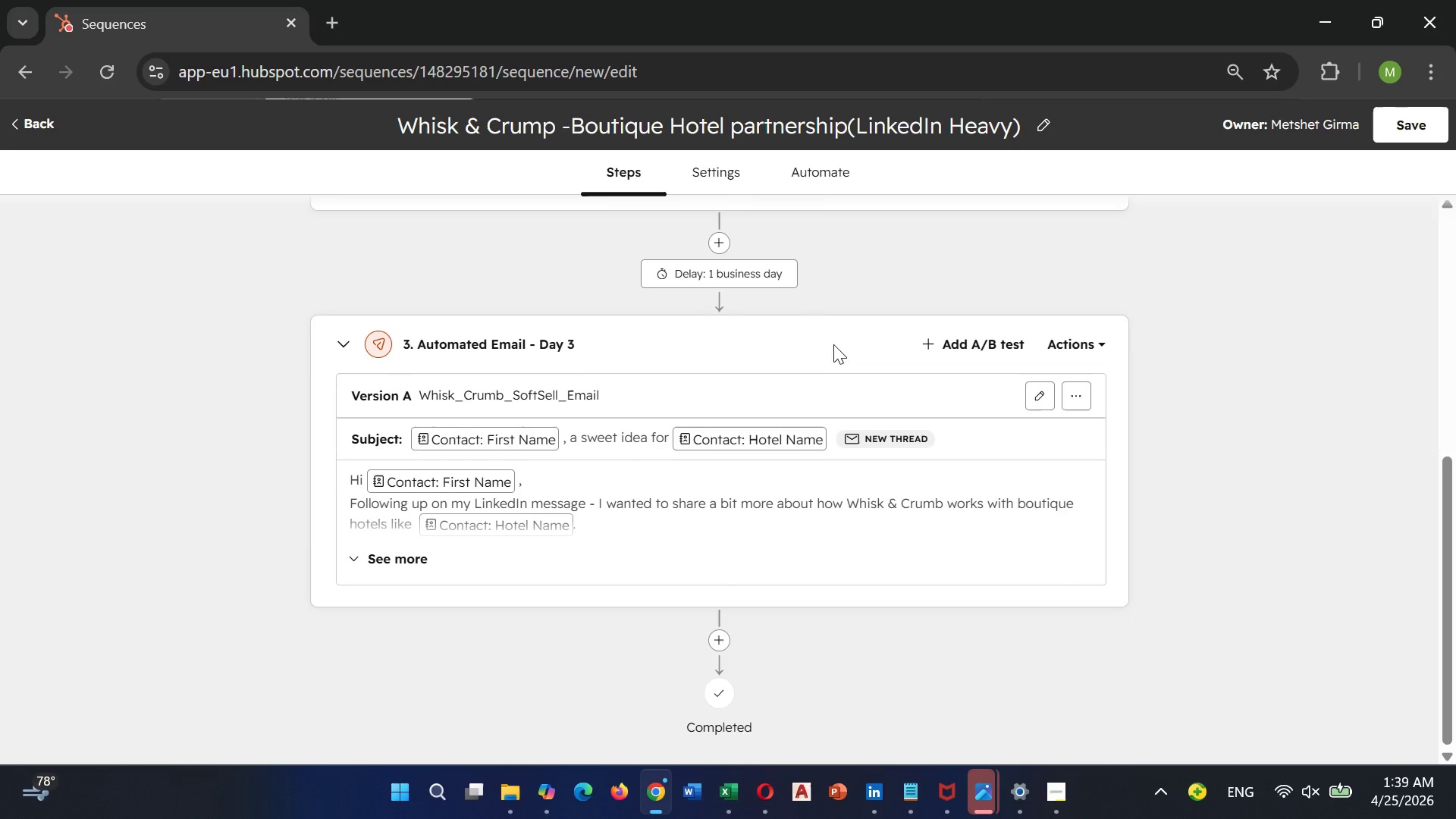 
wait(5.32)
 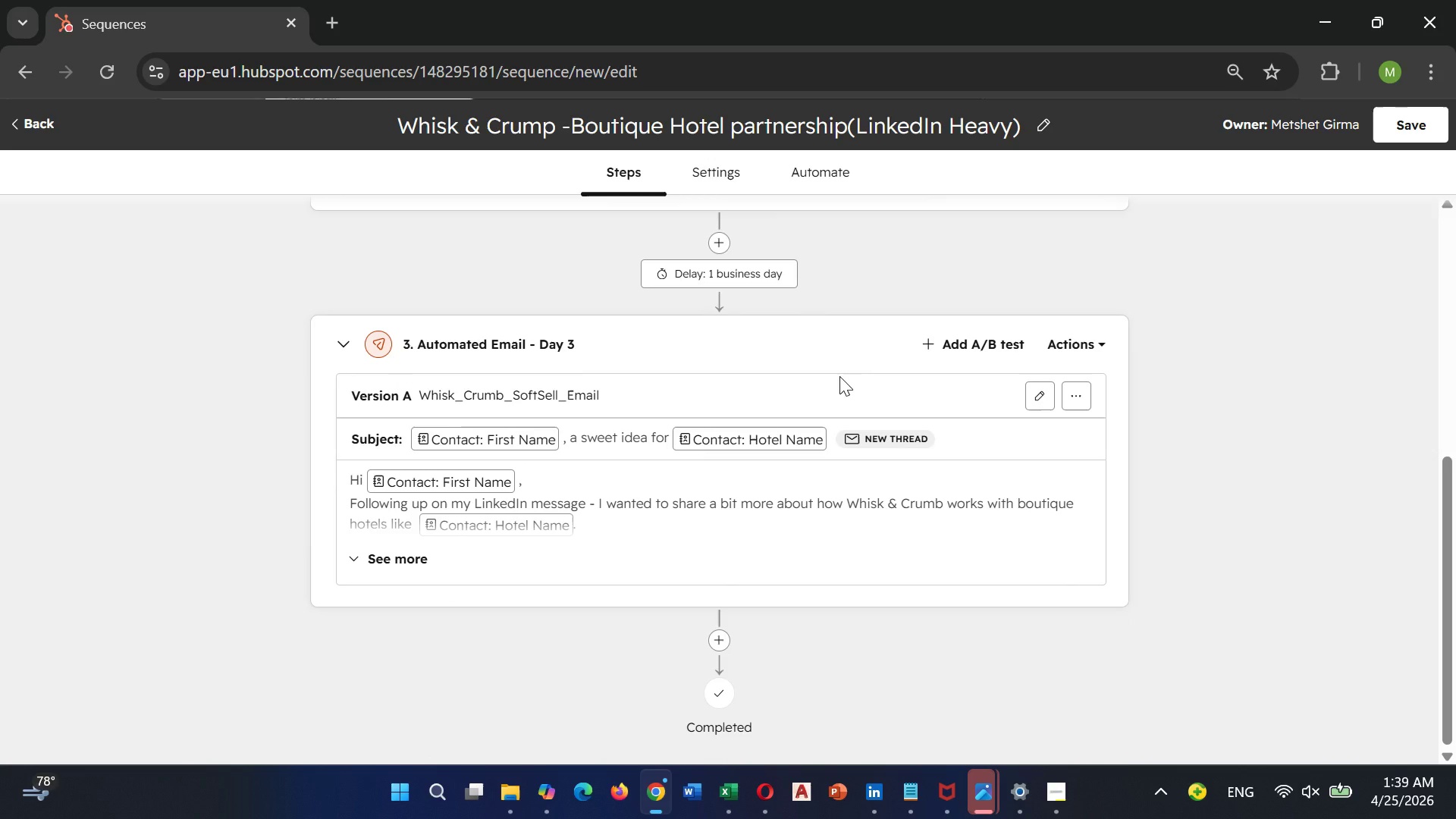 
scroll: coordinate [726, 461], scroll_direction: up, amount: 7.0
 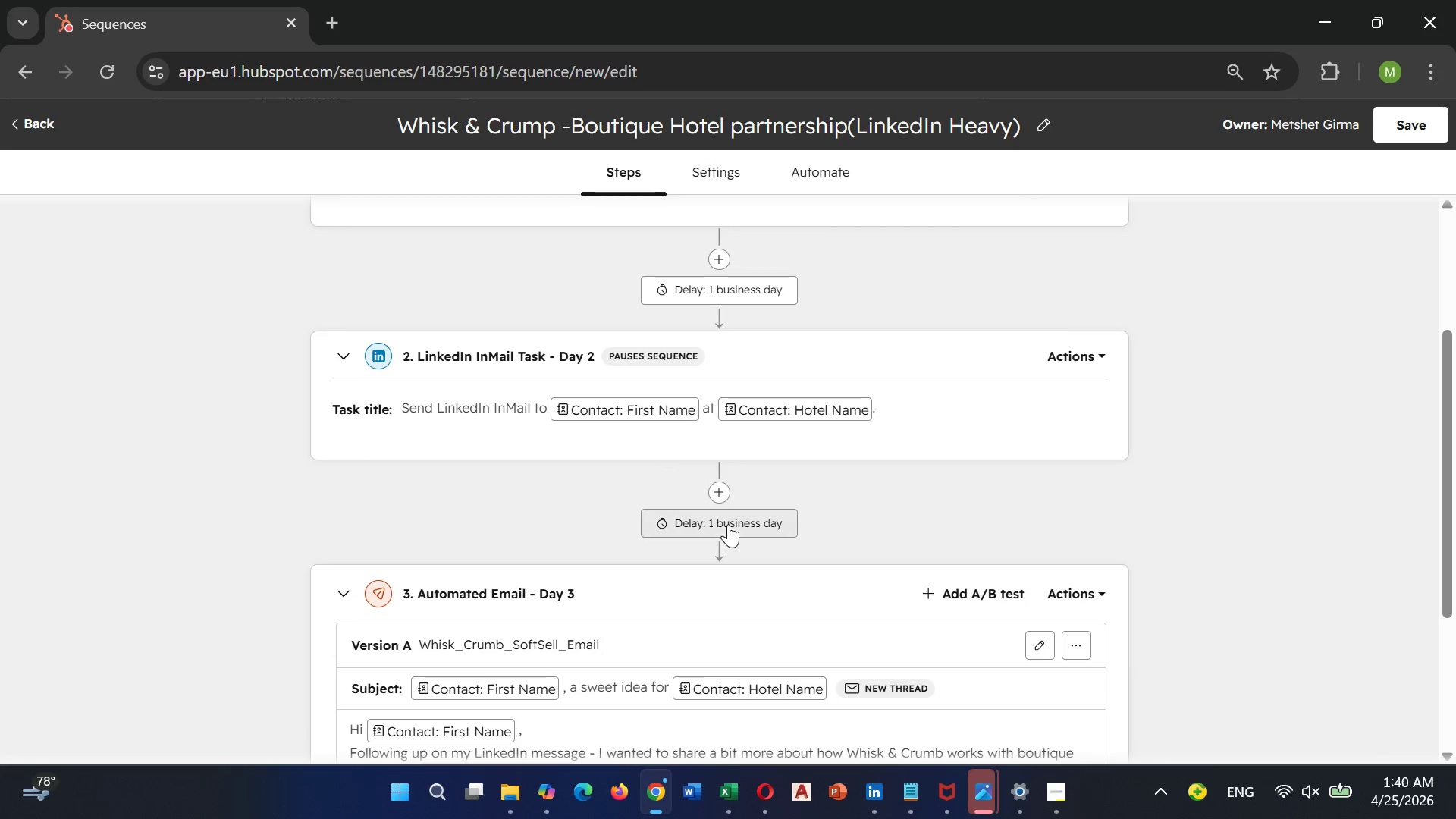 
left_click([728, 524])
 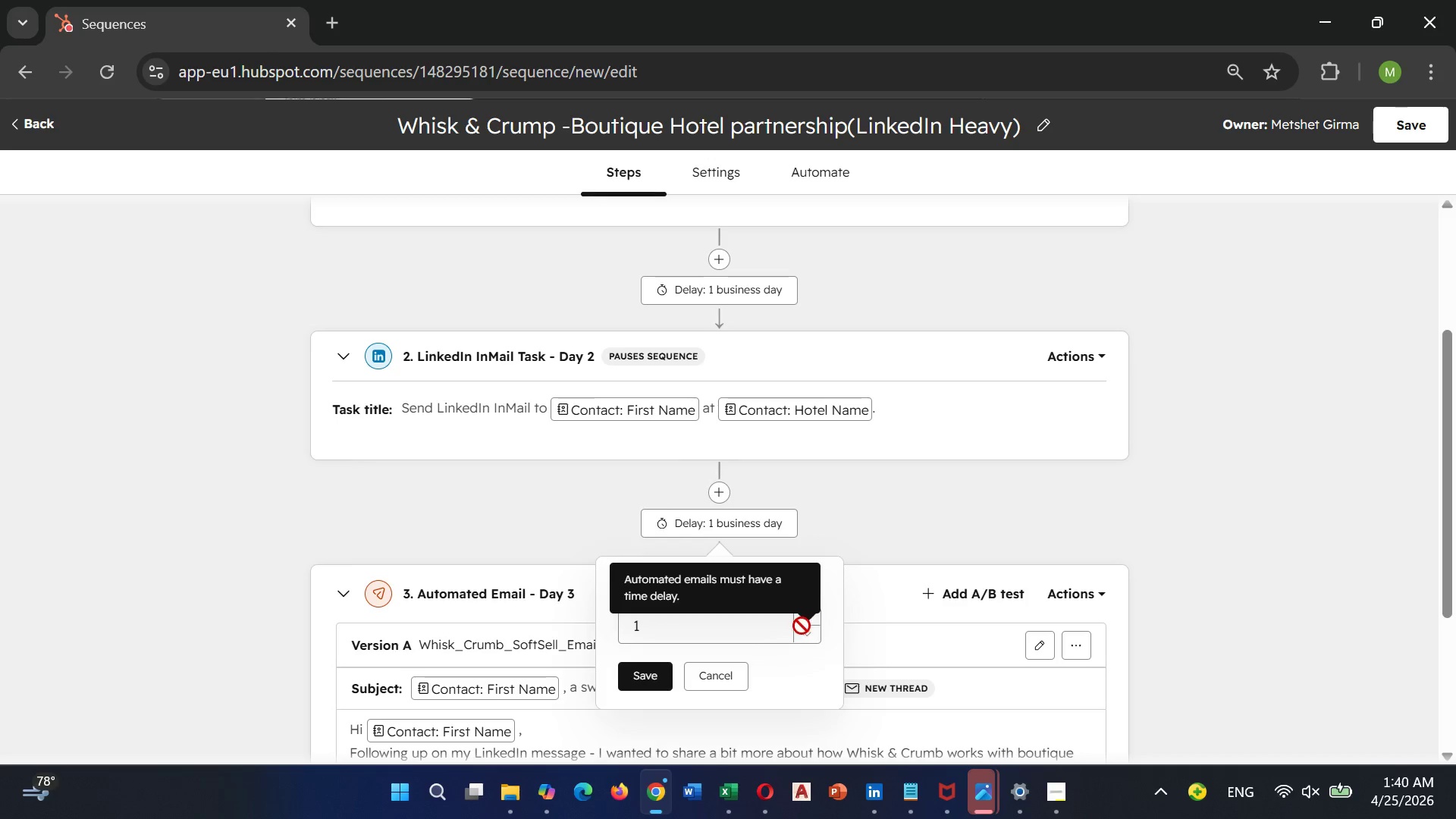 
wait(6.97)
 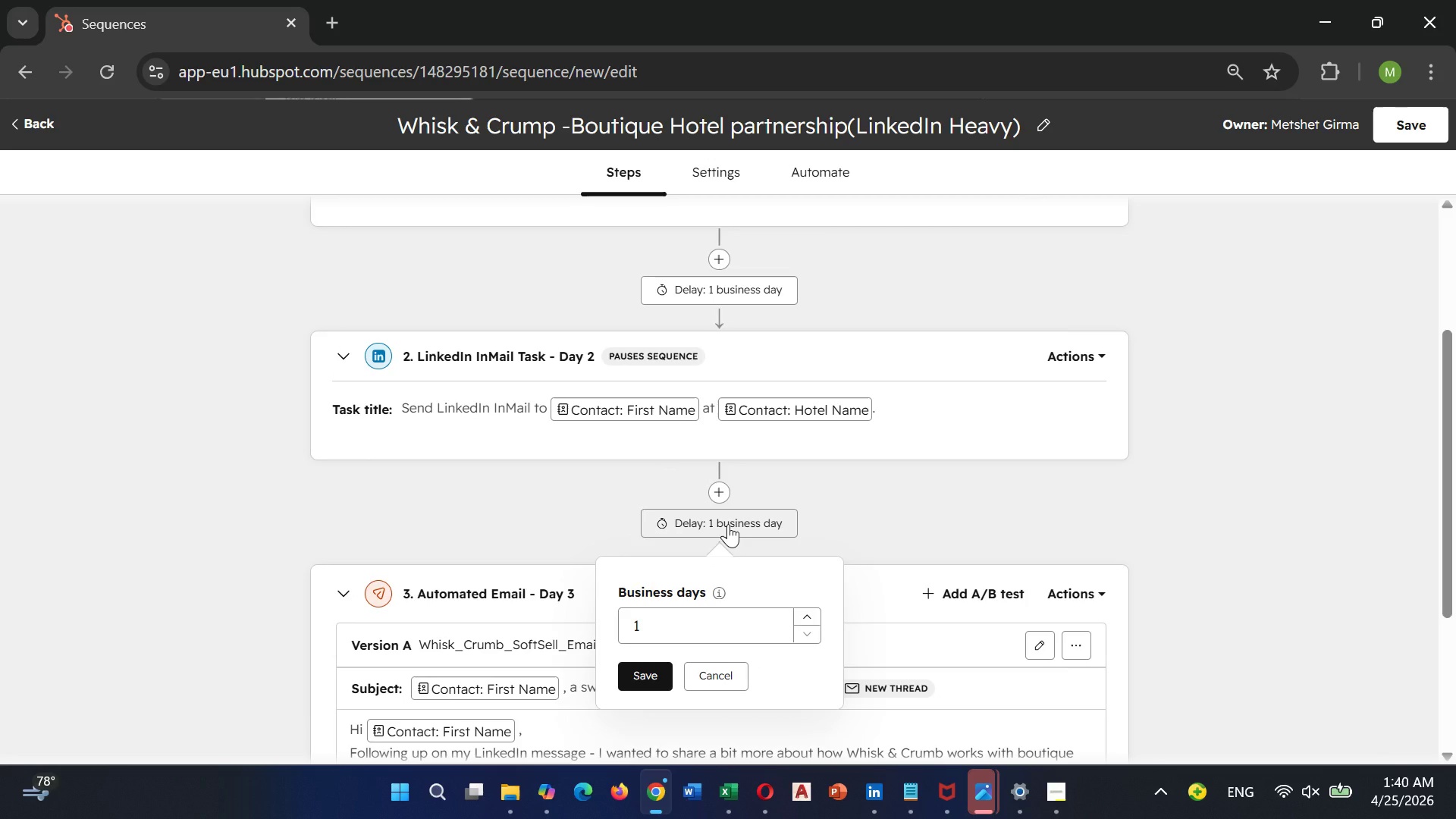 
key(Backspace)
 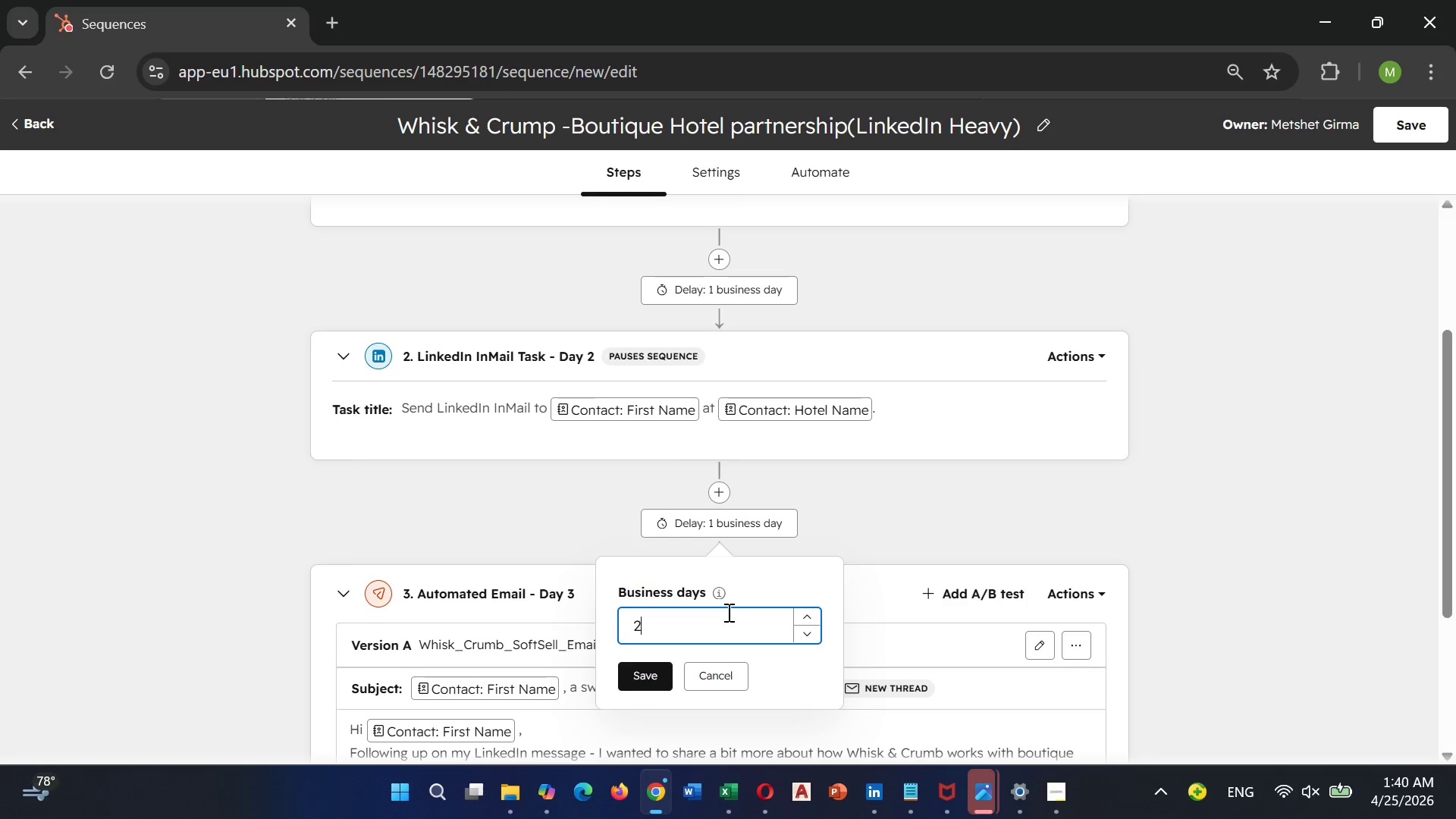 
key(2)
 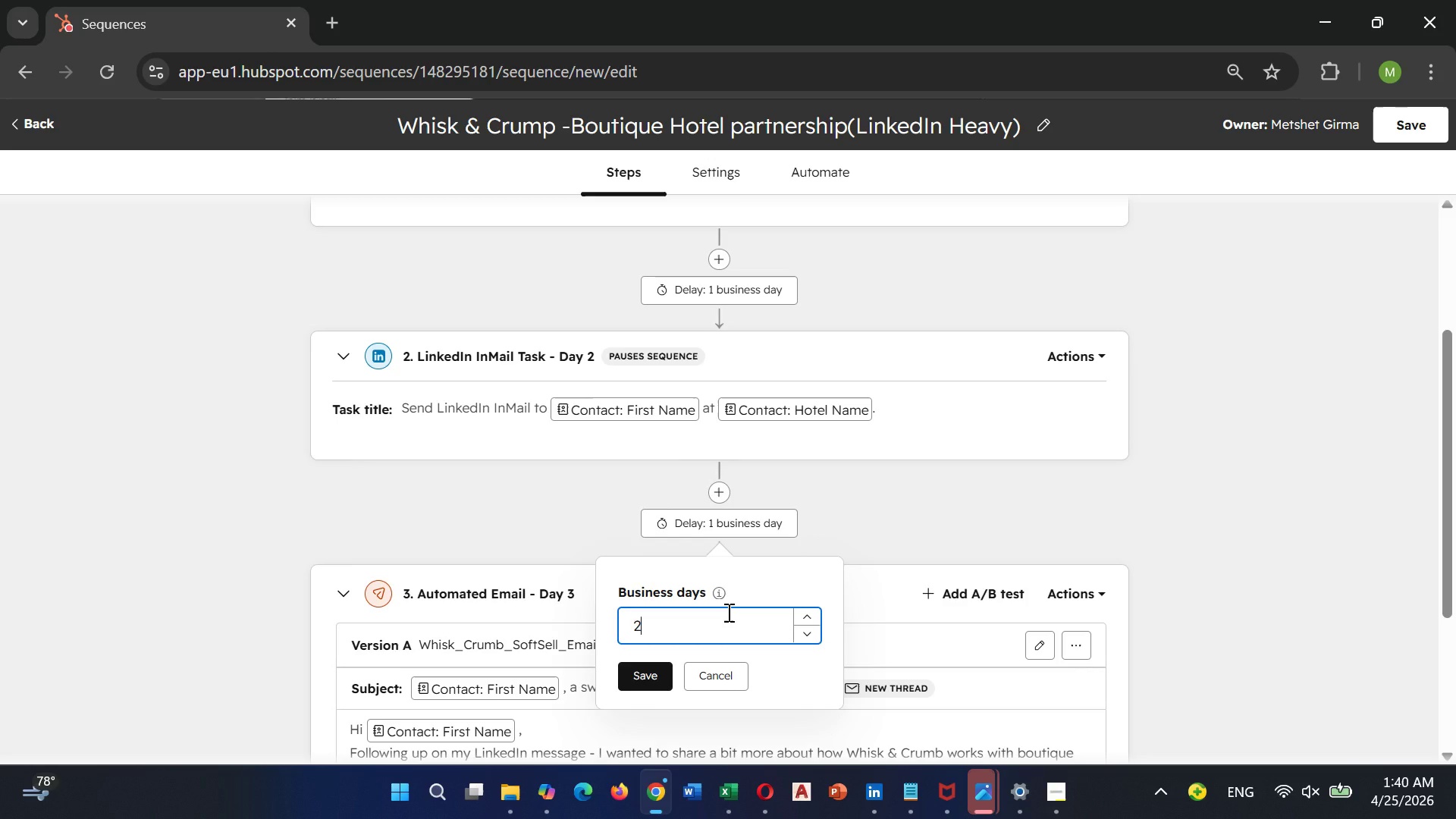 
key(Enter)
 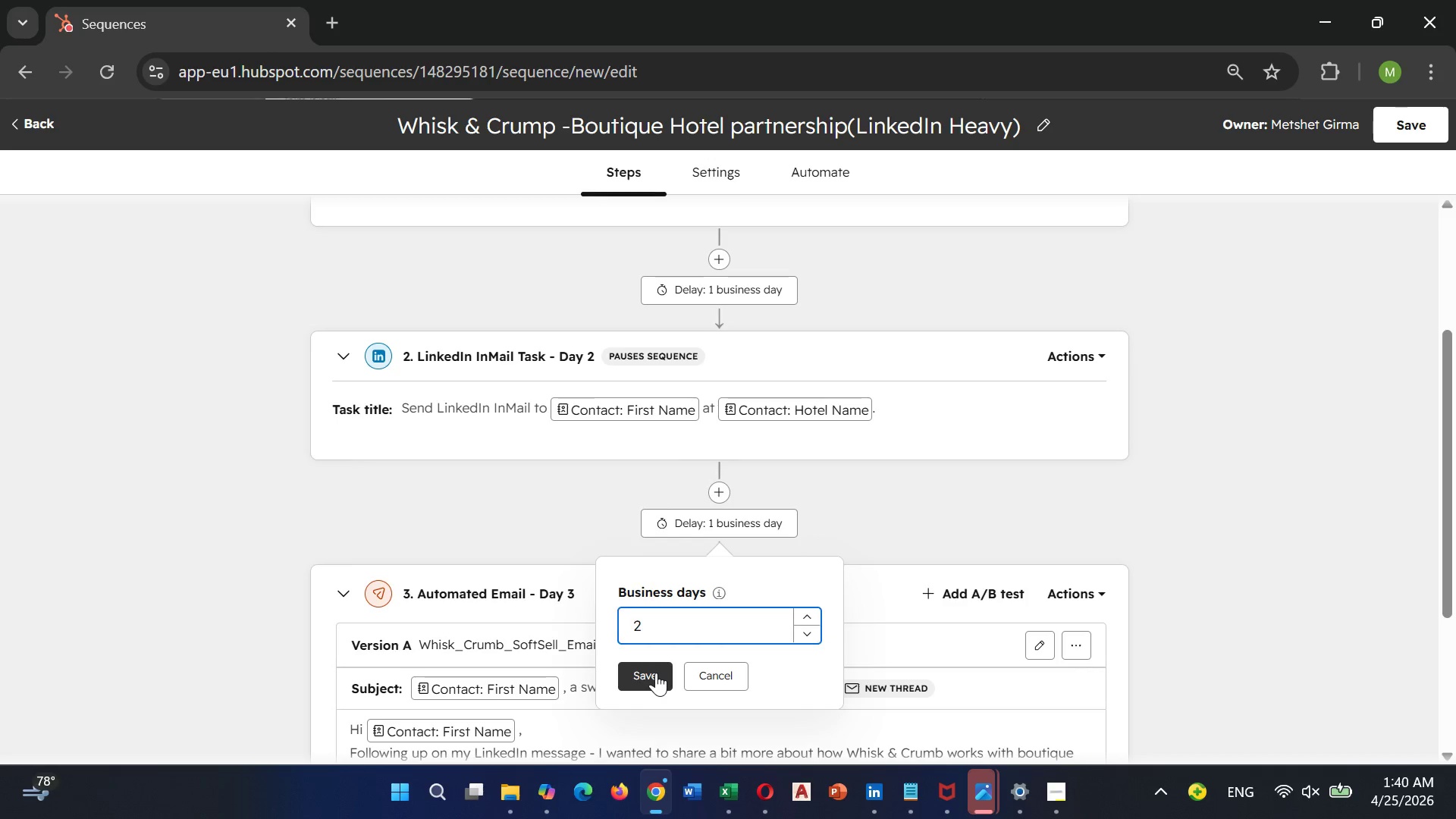 
left_click([656, 673])
 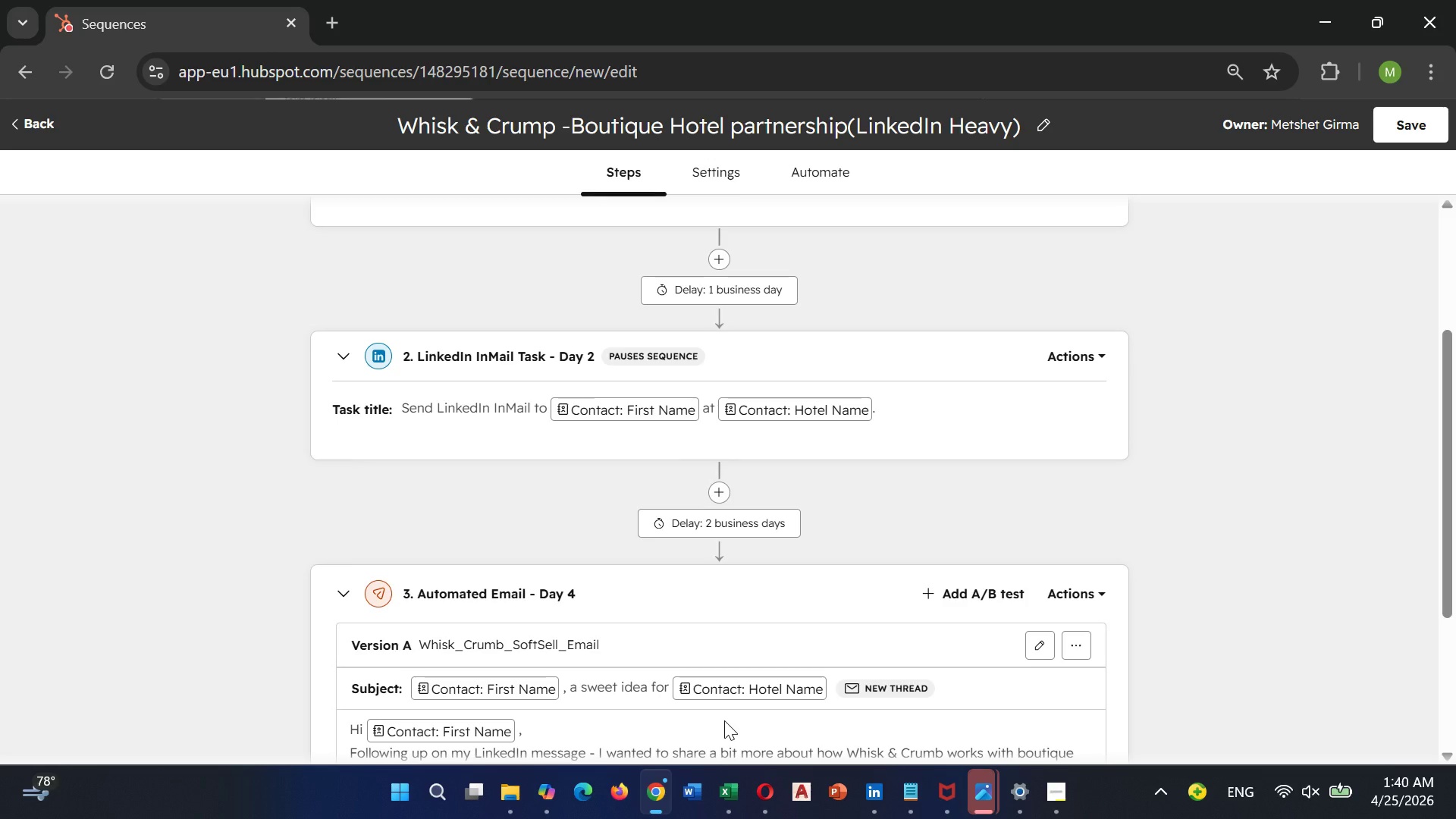 
wait(29.64)
 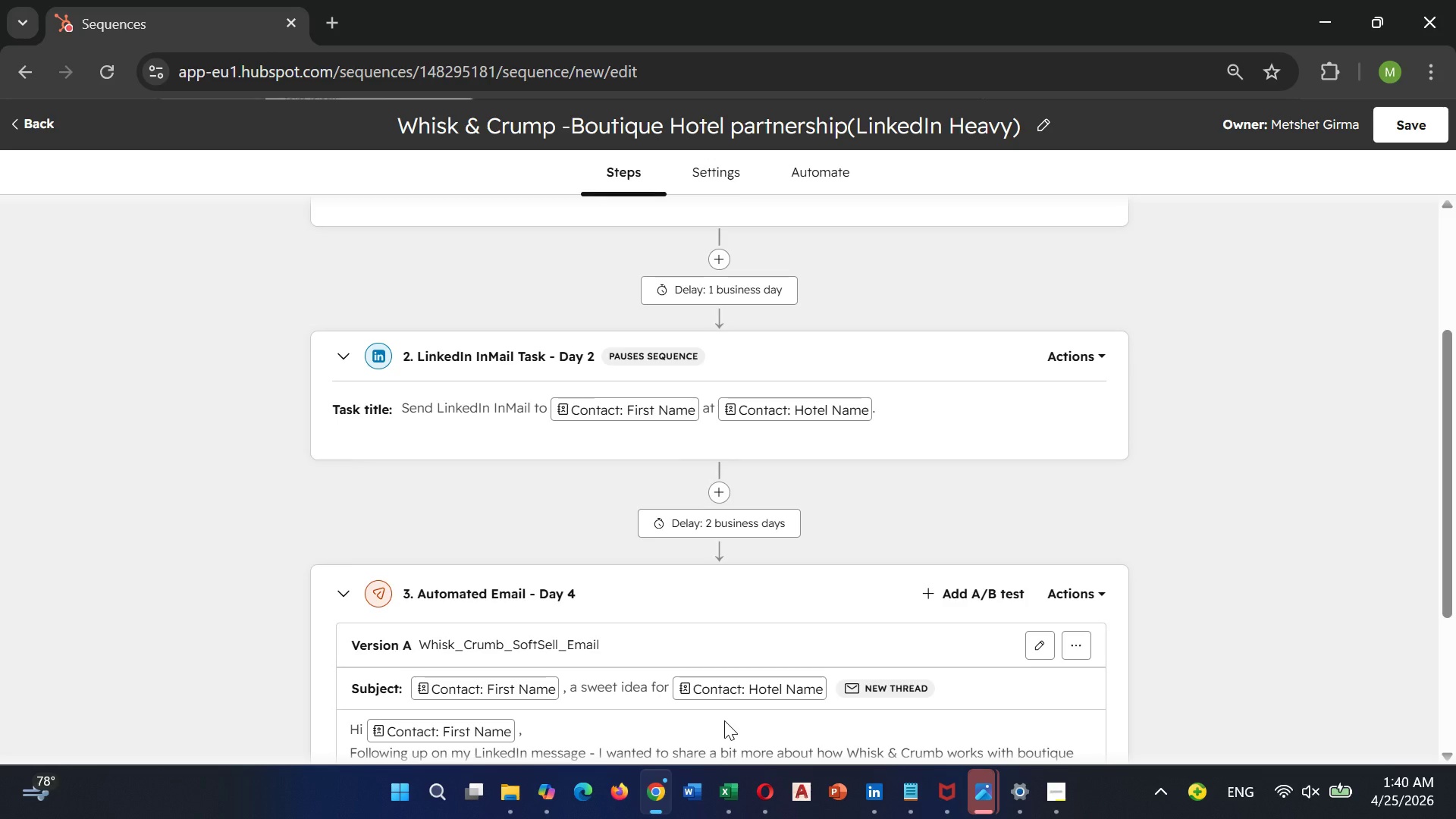 
scroll: coordinate [738, 706], scroll_direction: down, amount: 6.0
 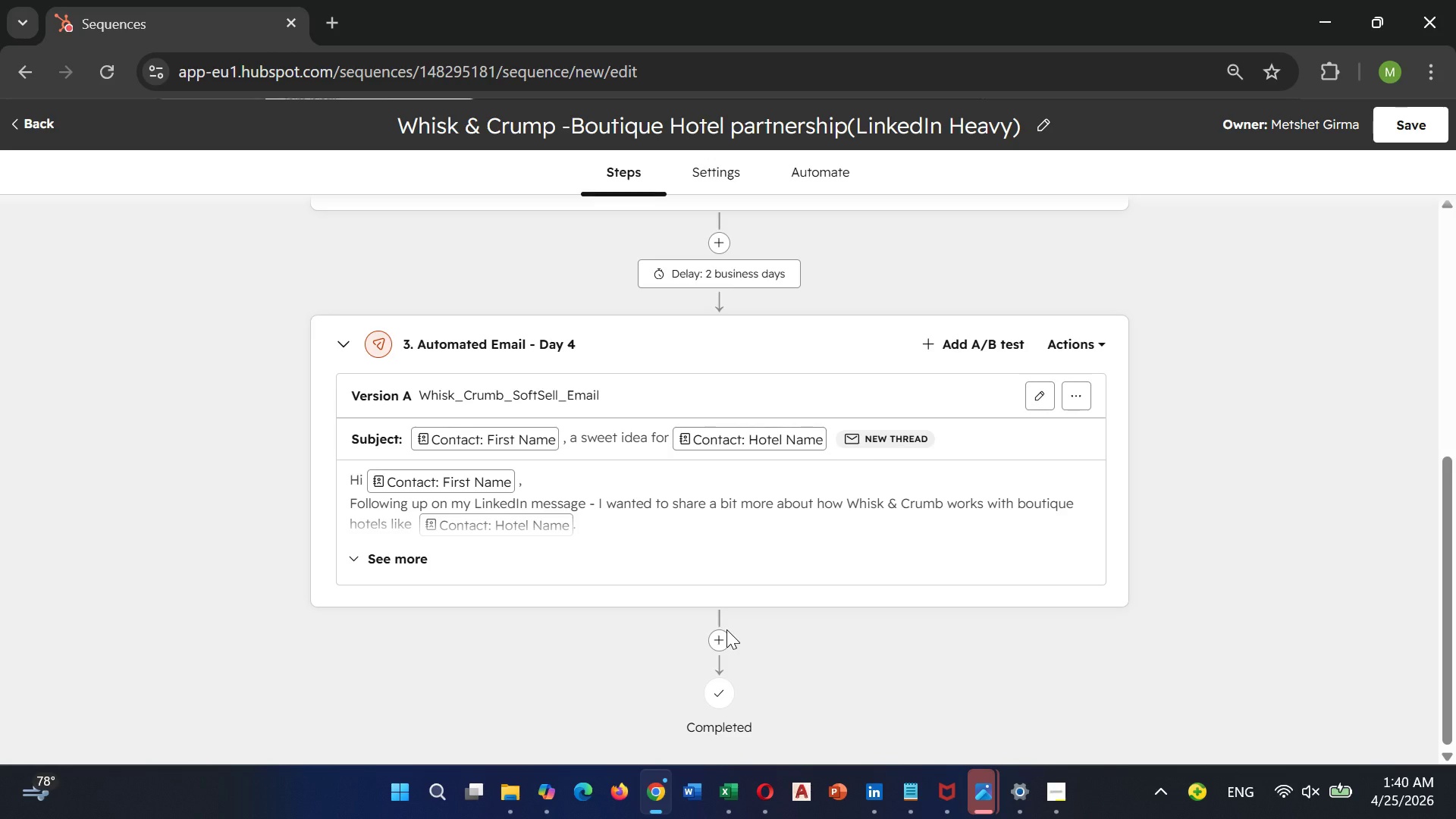 
wait(8.19)
 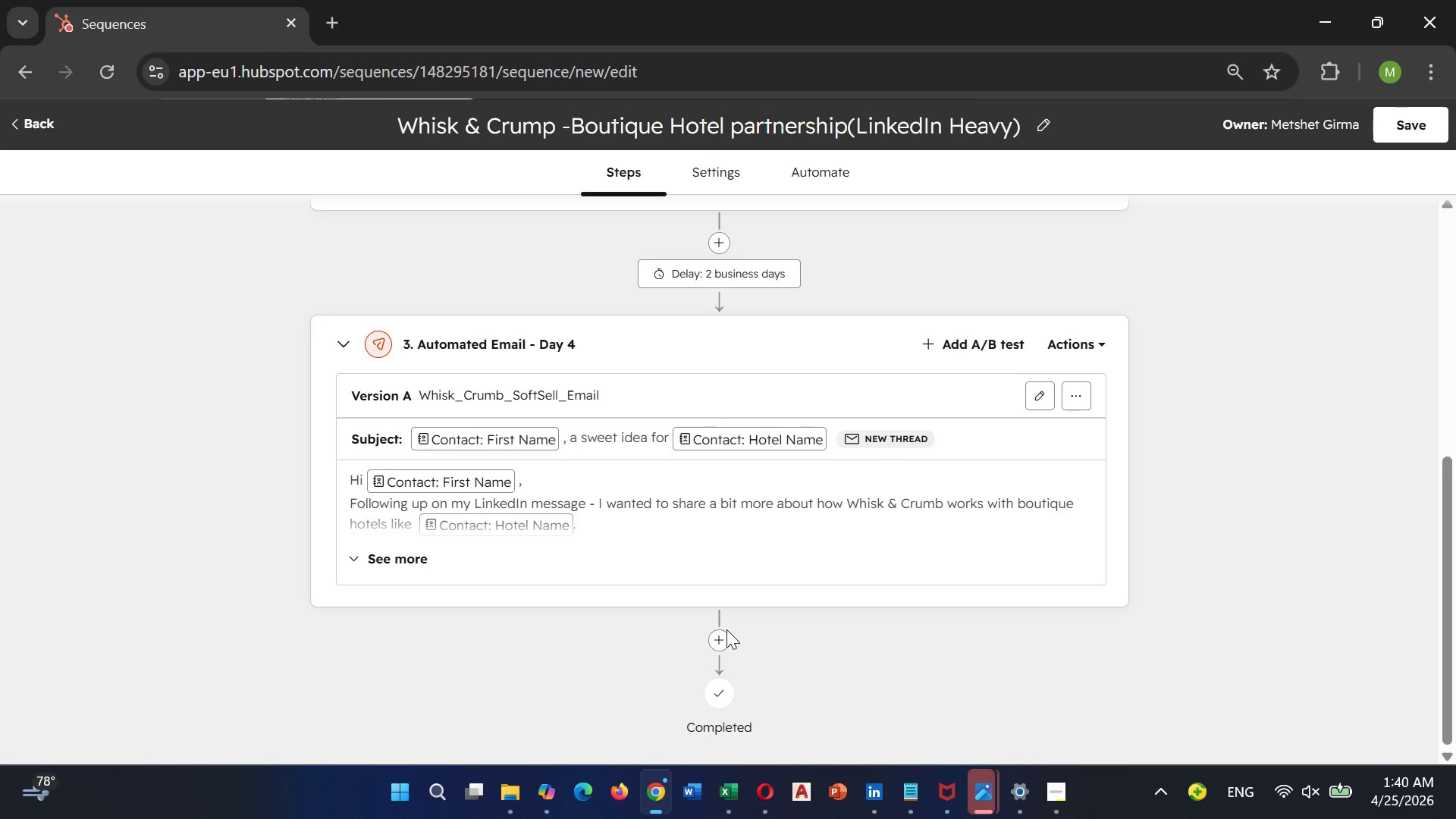 
left_click([719, 640])
 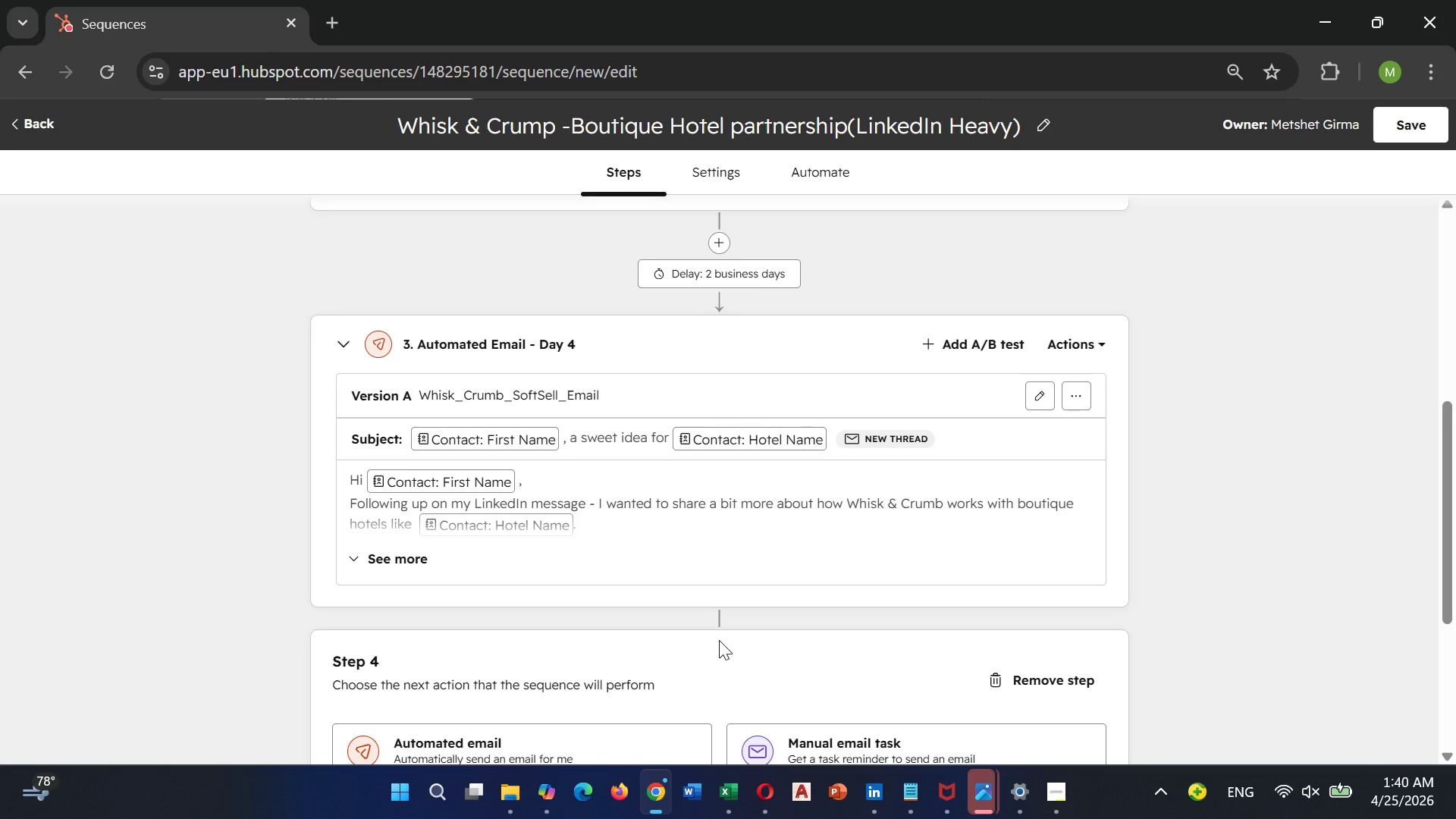 
wait(5.17)
 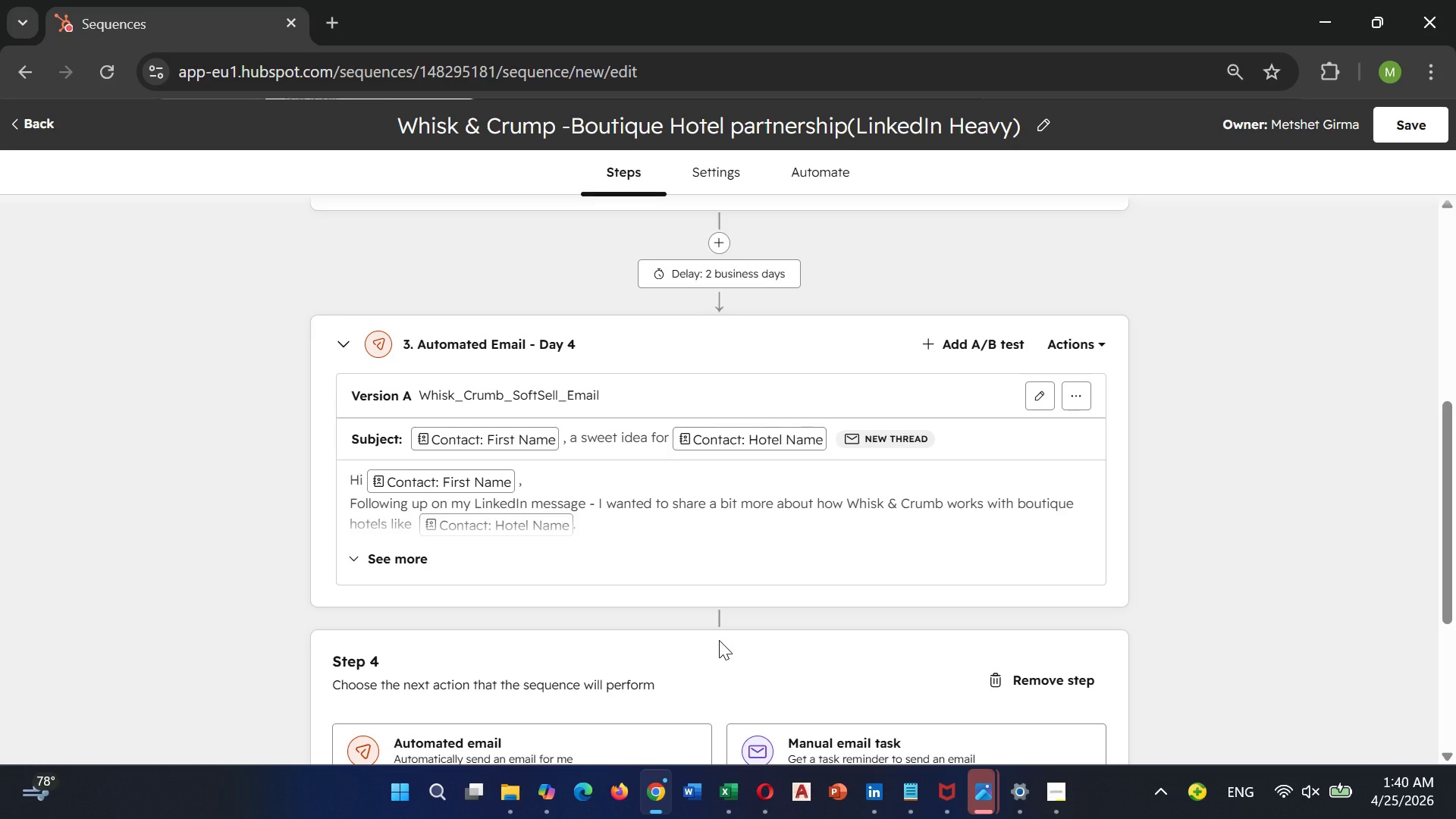 
scroll: coordinate [729, 652], scroll_direction: down, amount: 4.0
 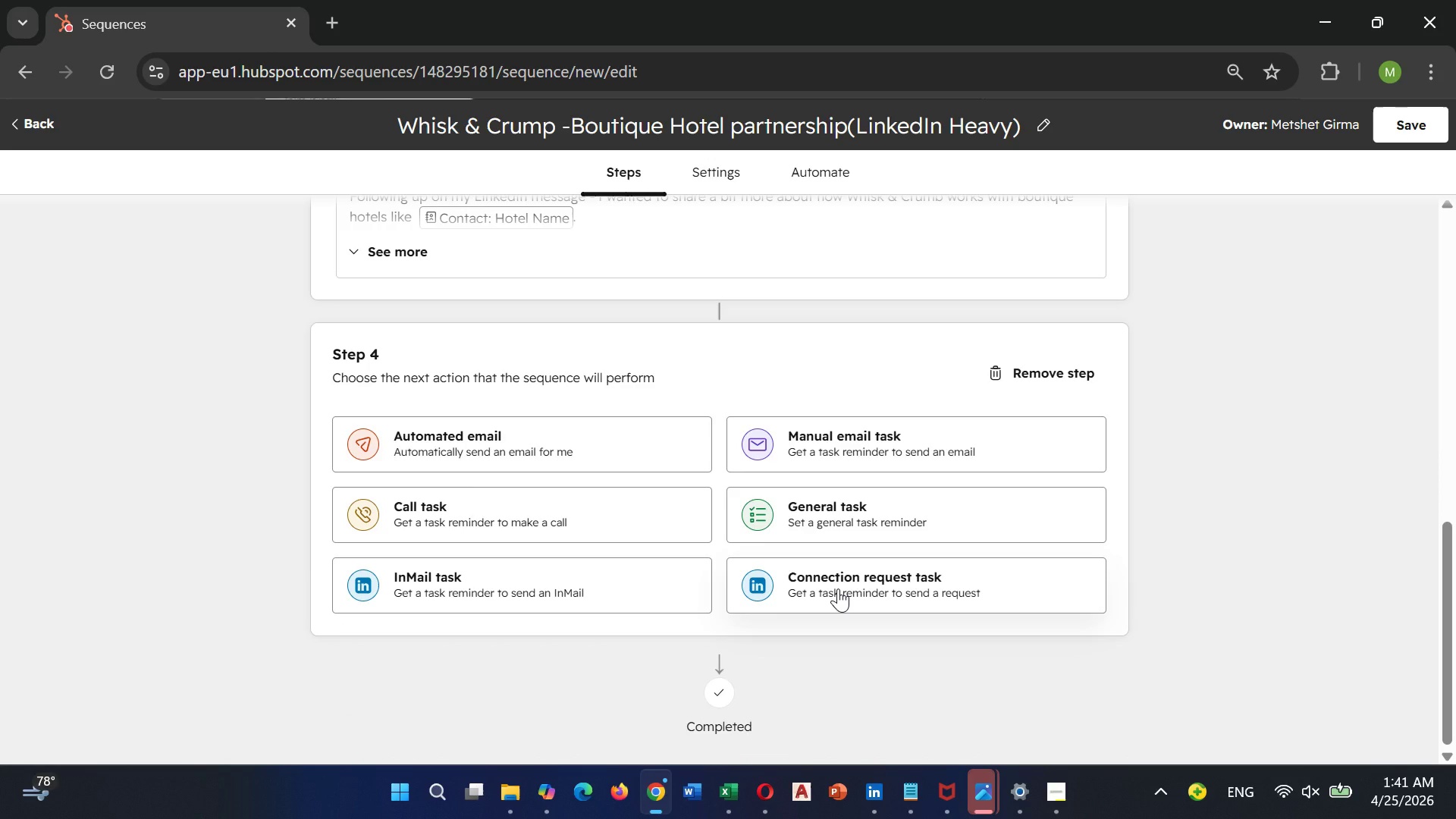 
wait(7.69)
 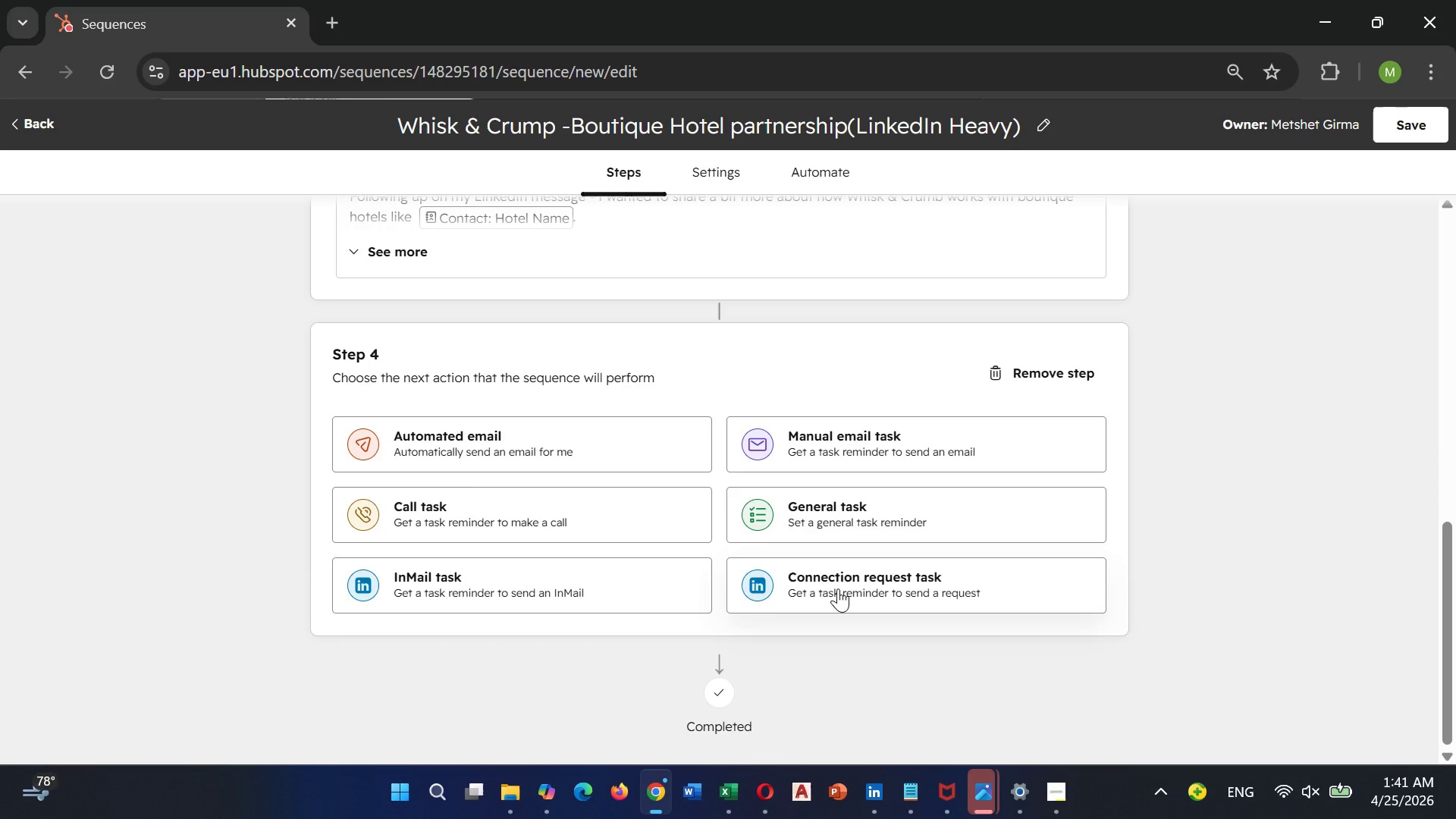 
left_click([591, 582])
 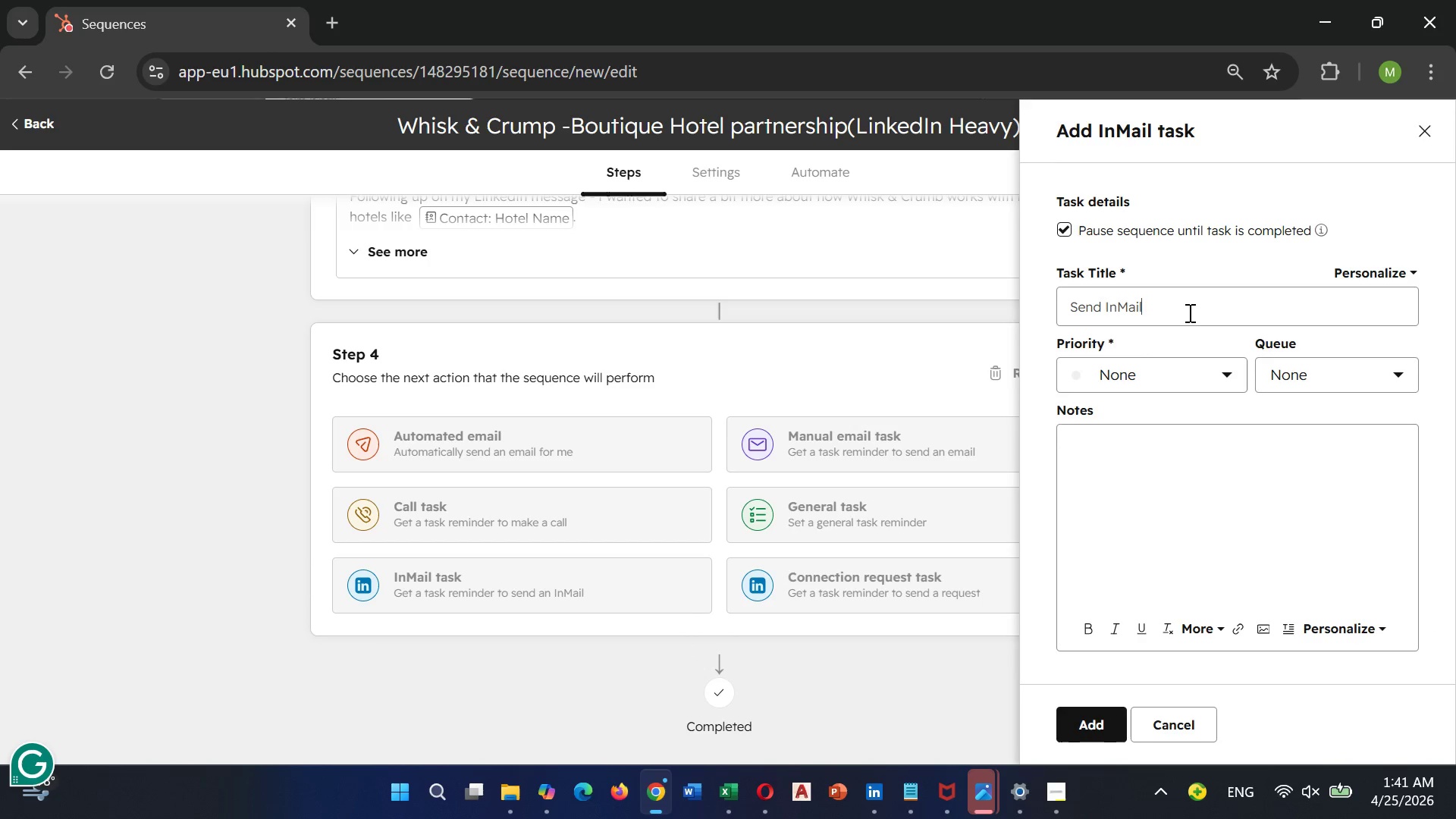 
left_click([1188, 312])
 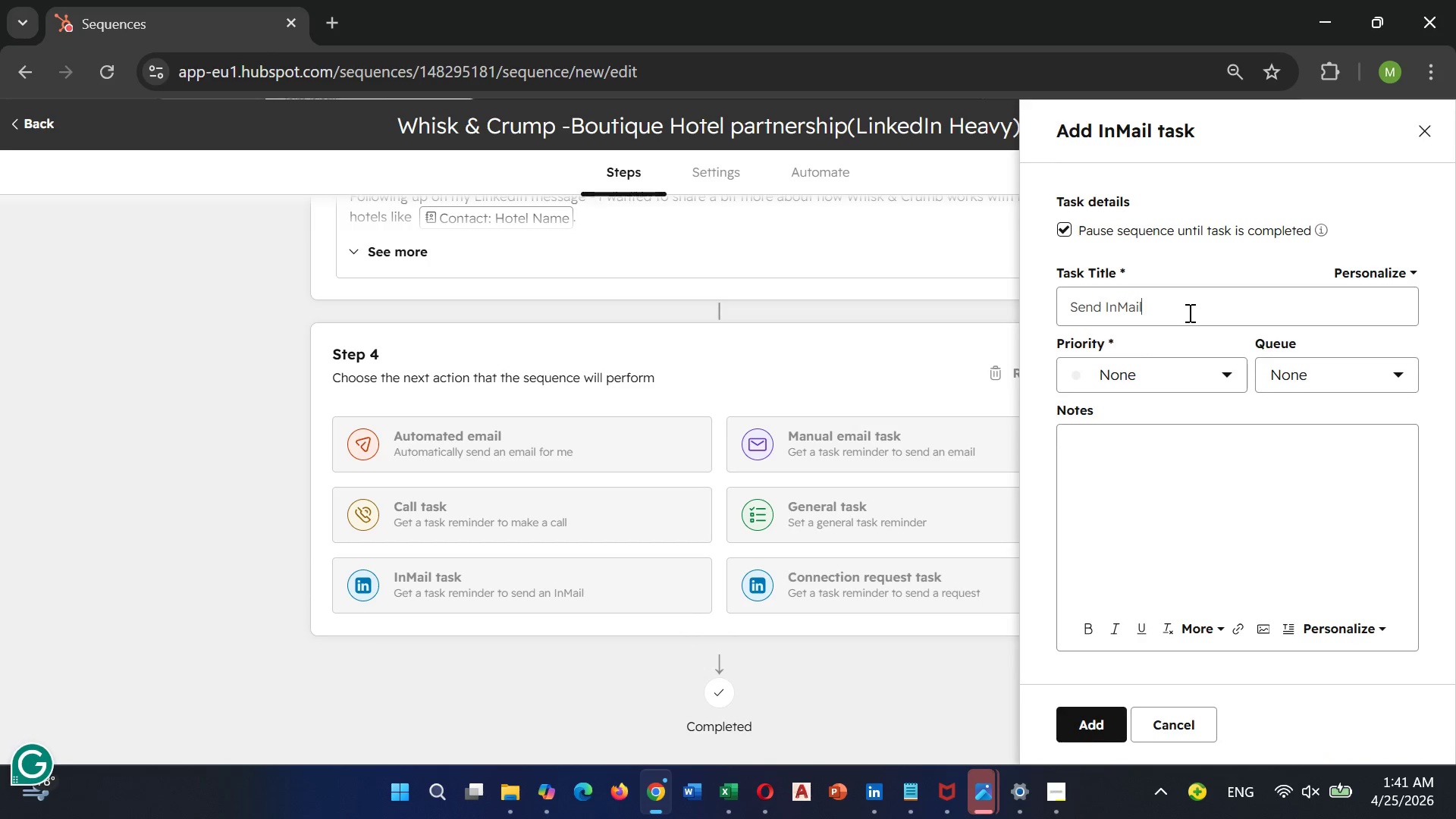 
hold_key(key=Backspace, duration=1.0)
 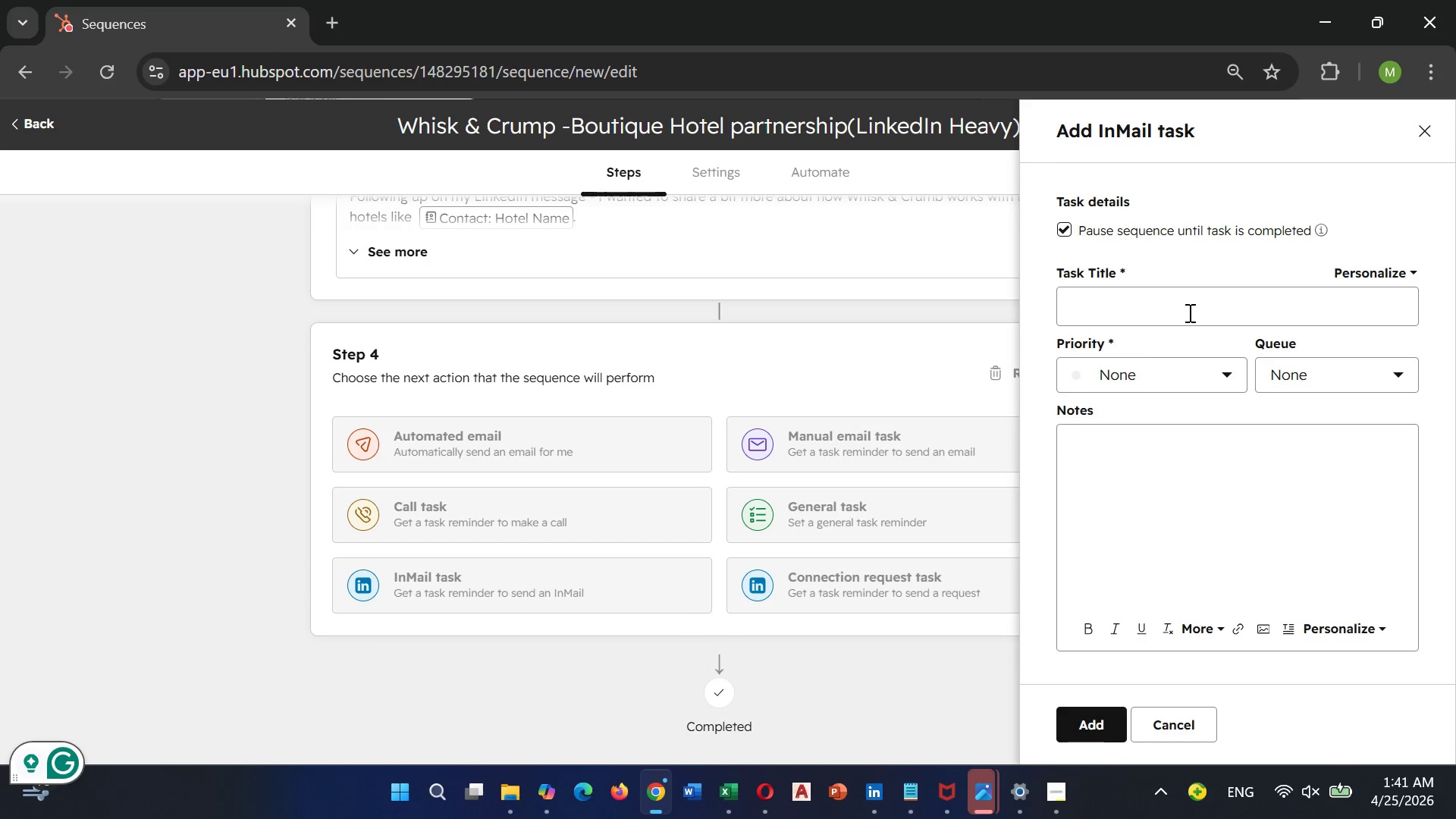 
type(Follow up with)
 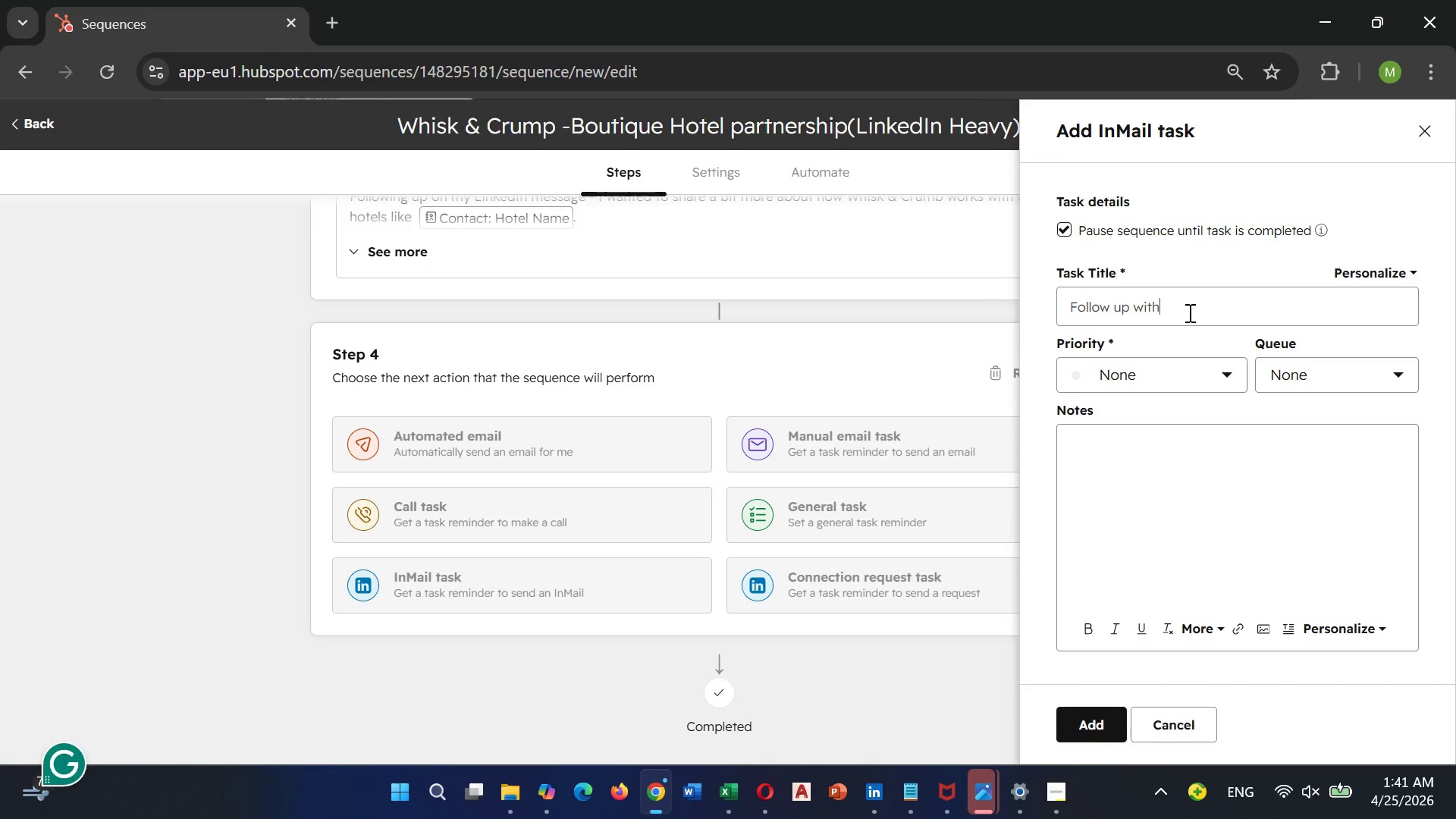 
key(Space)
 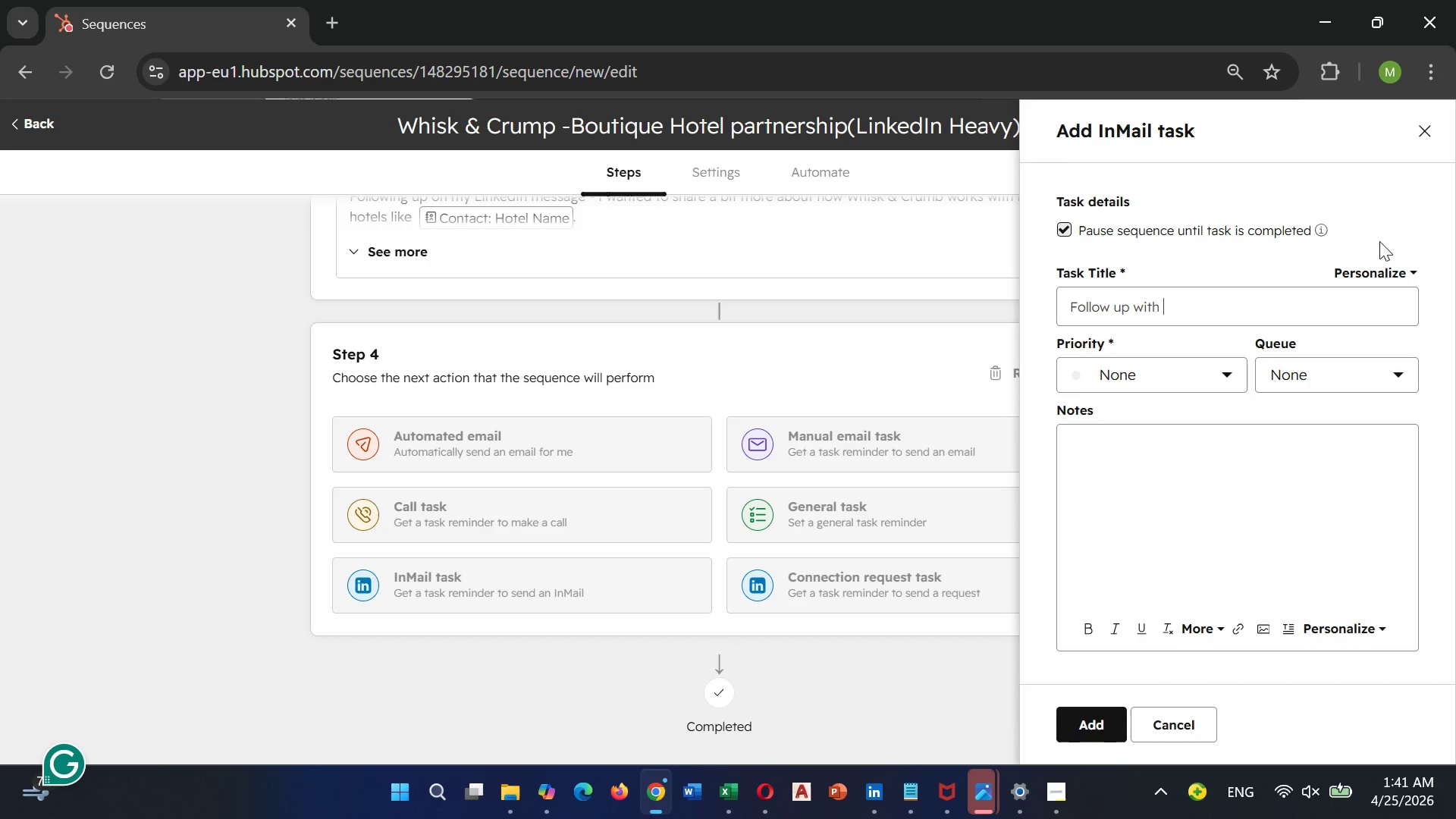 
left_click([1371, 265])
 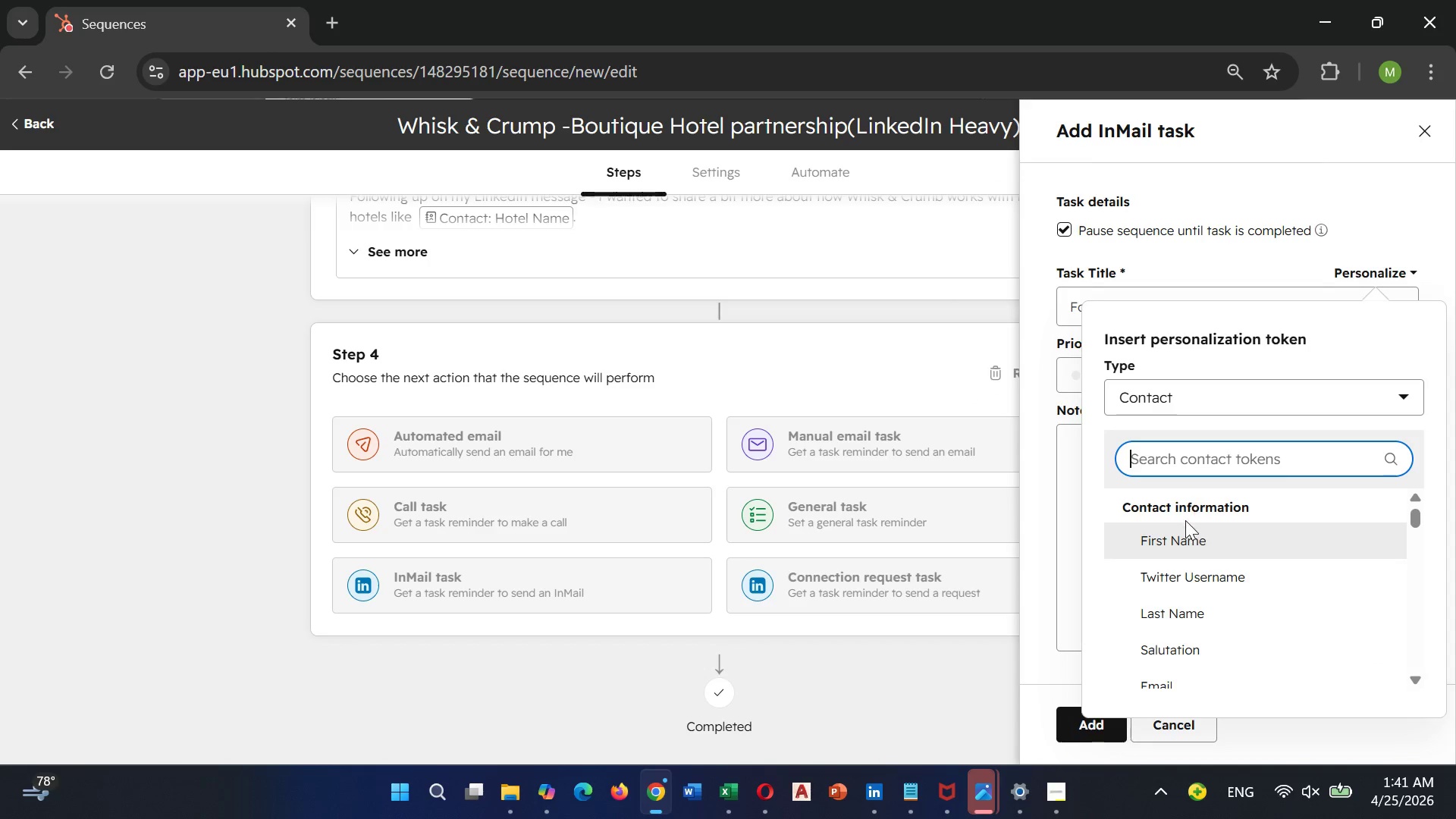 
left_click([1181, 537])
 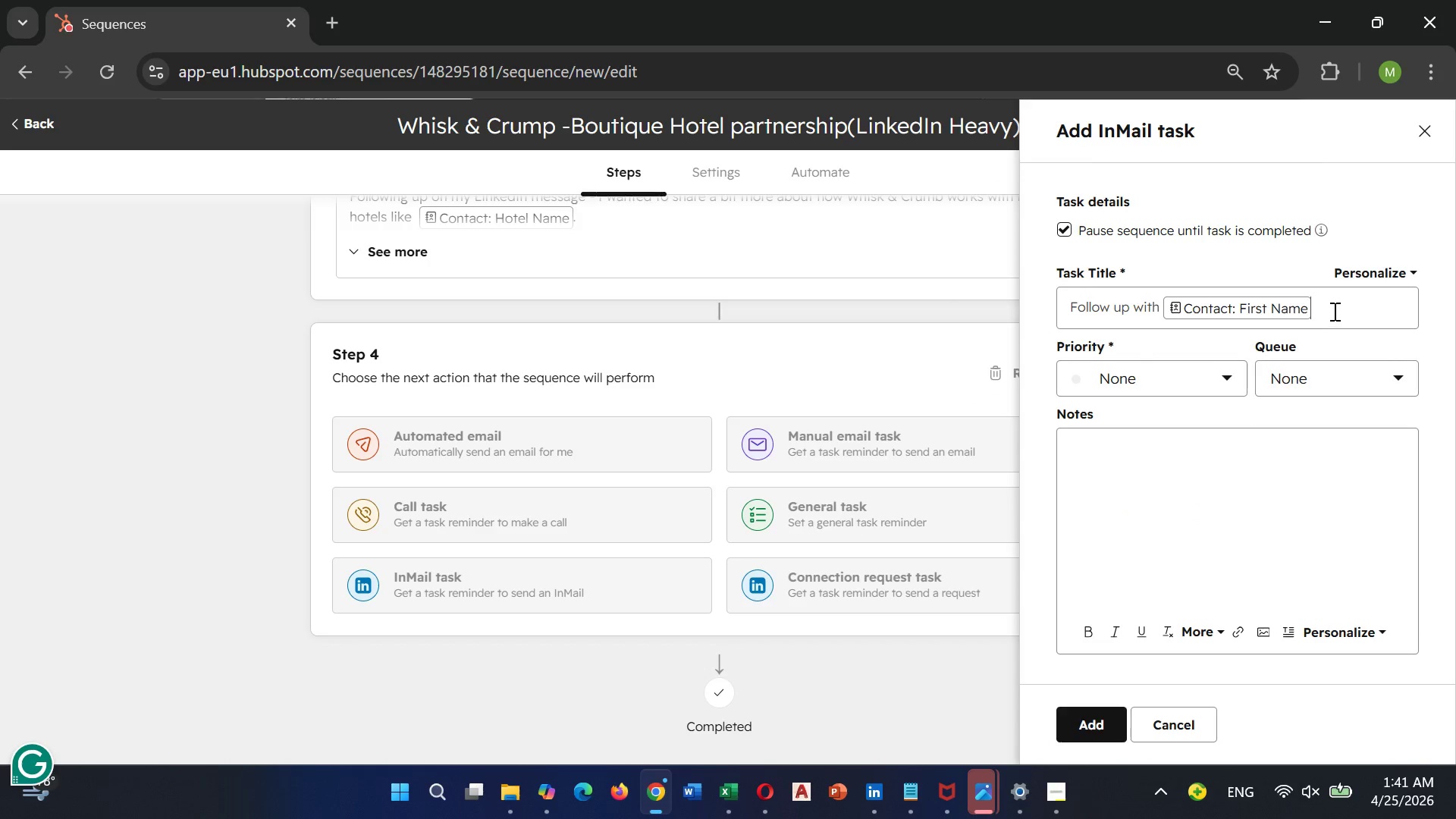 
left_click([1334, 309])
 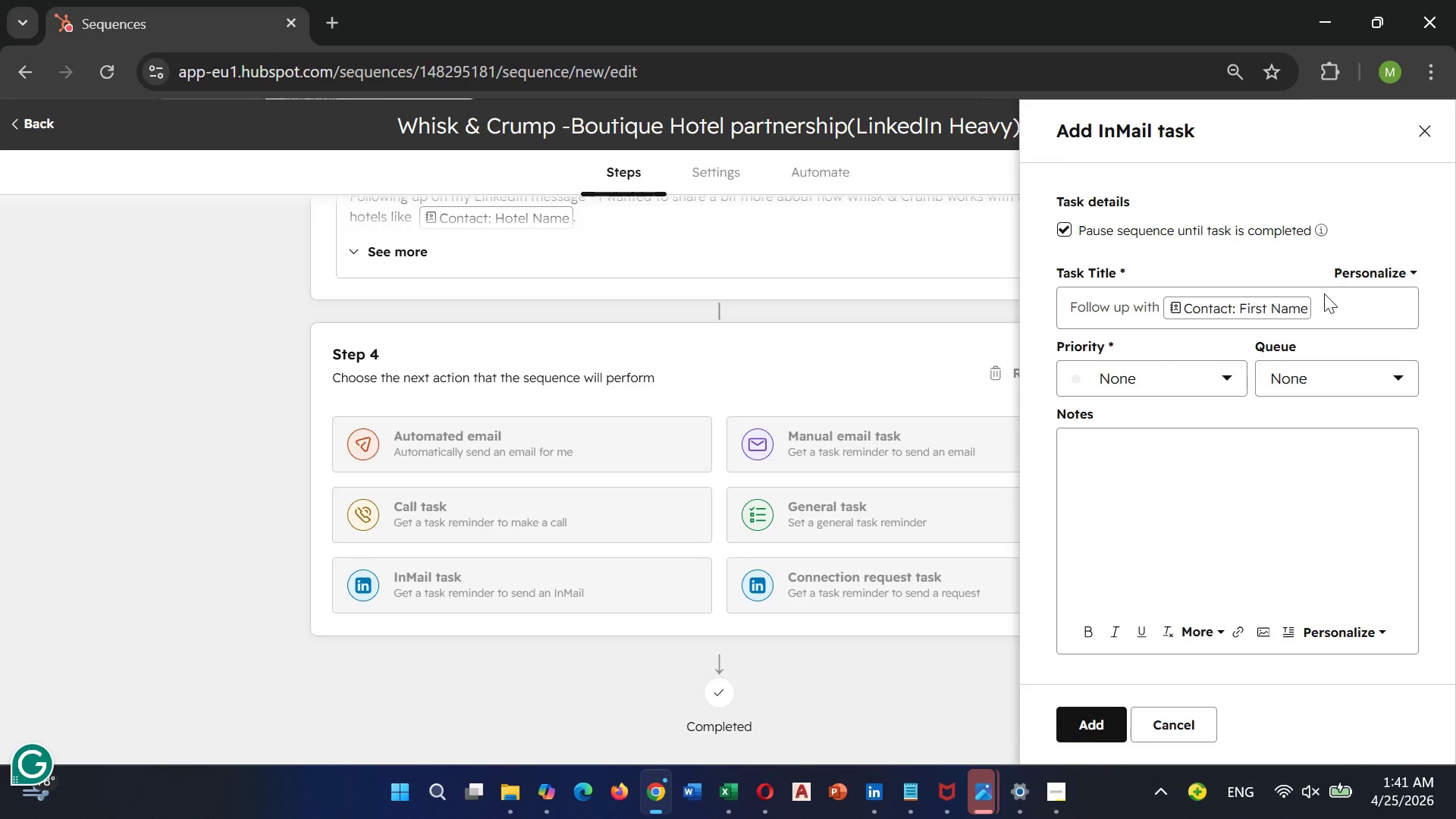 
type( at)
 